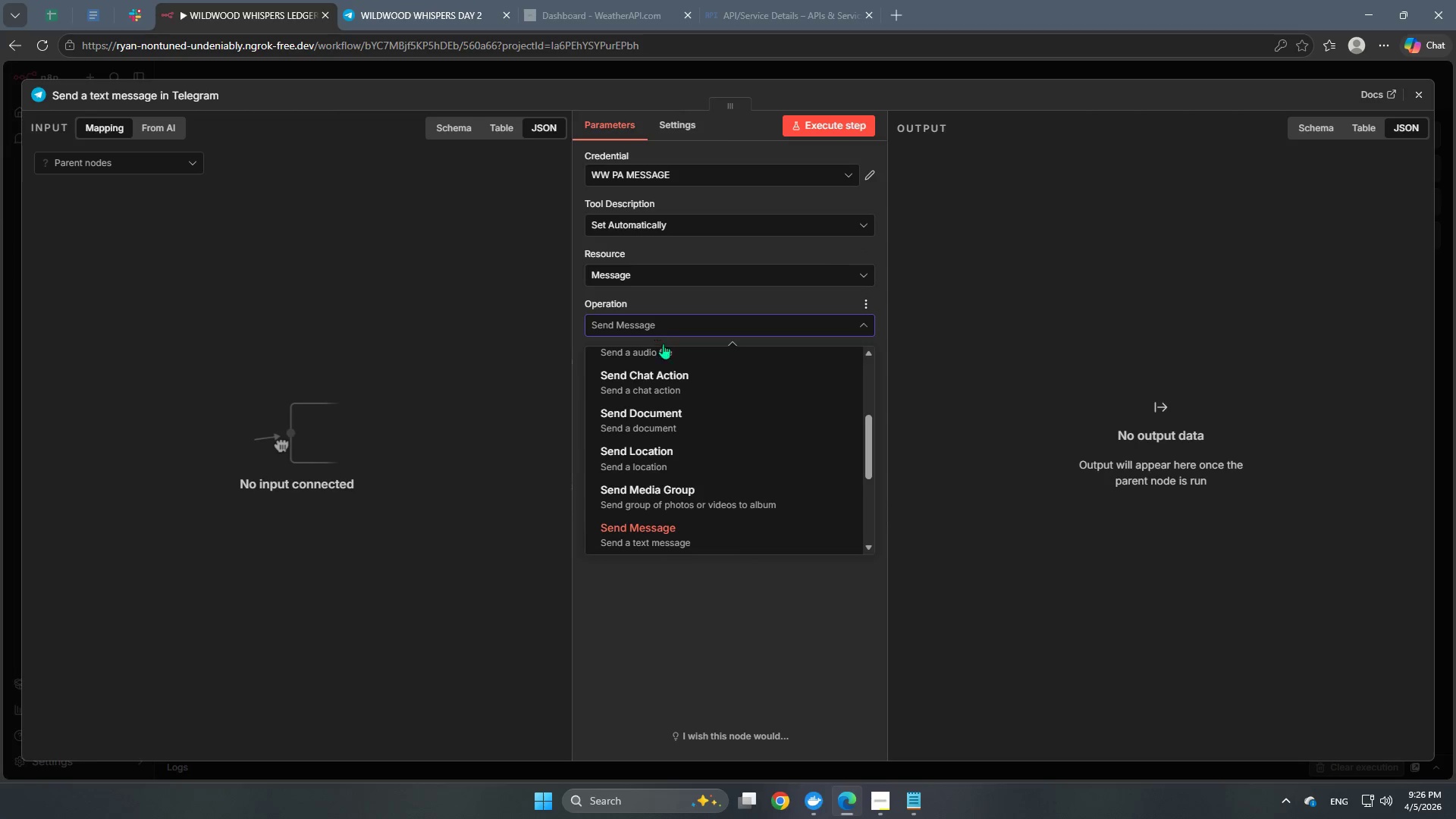 
scroll: coordinate [719, 453], scroll_direction: up, amount: 6.0
 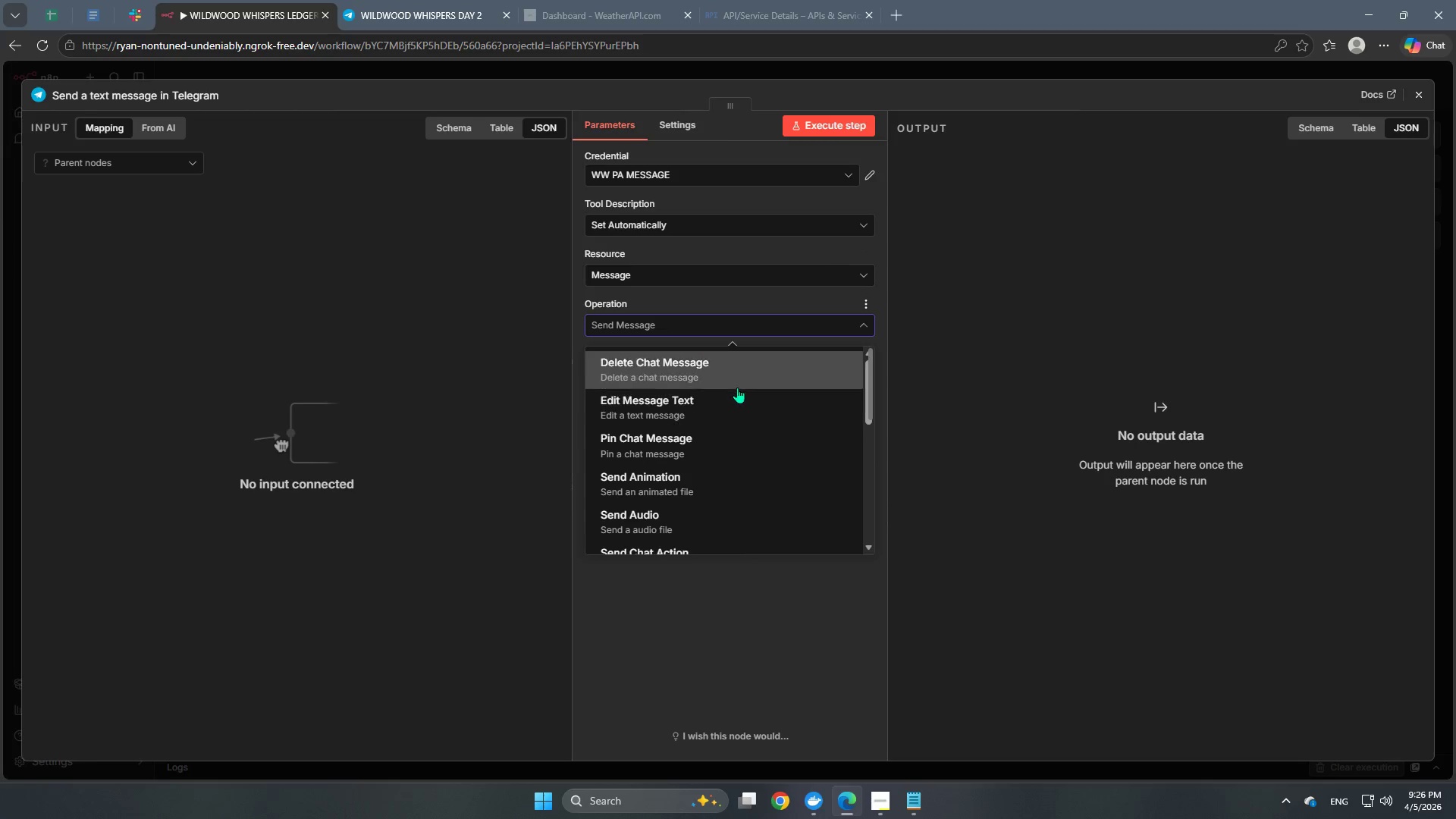 
scroll: coordinate [737, 387], scroll_direction: down, amount: 2.0
 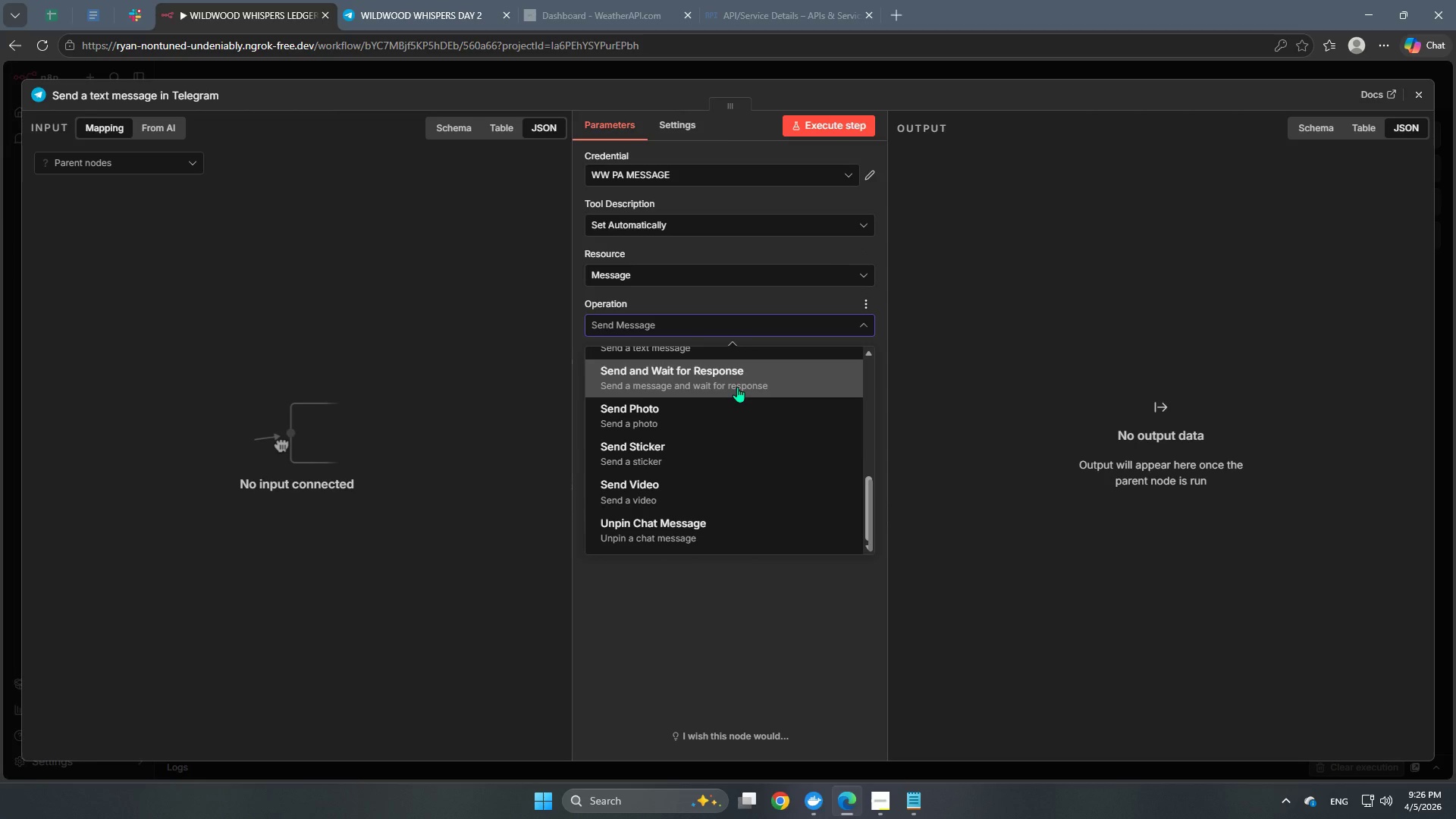 
wait(5.09)
 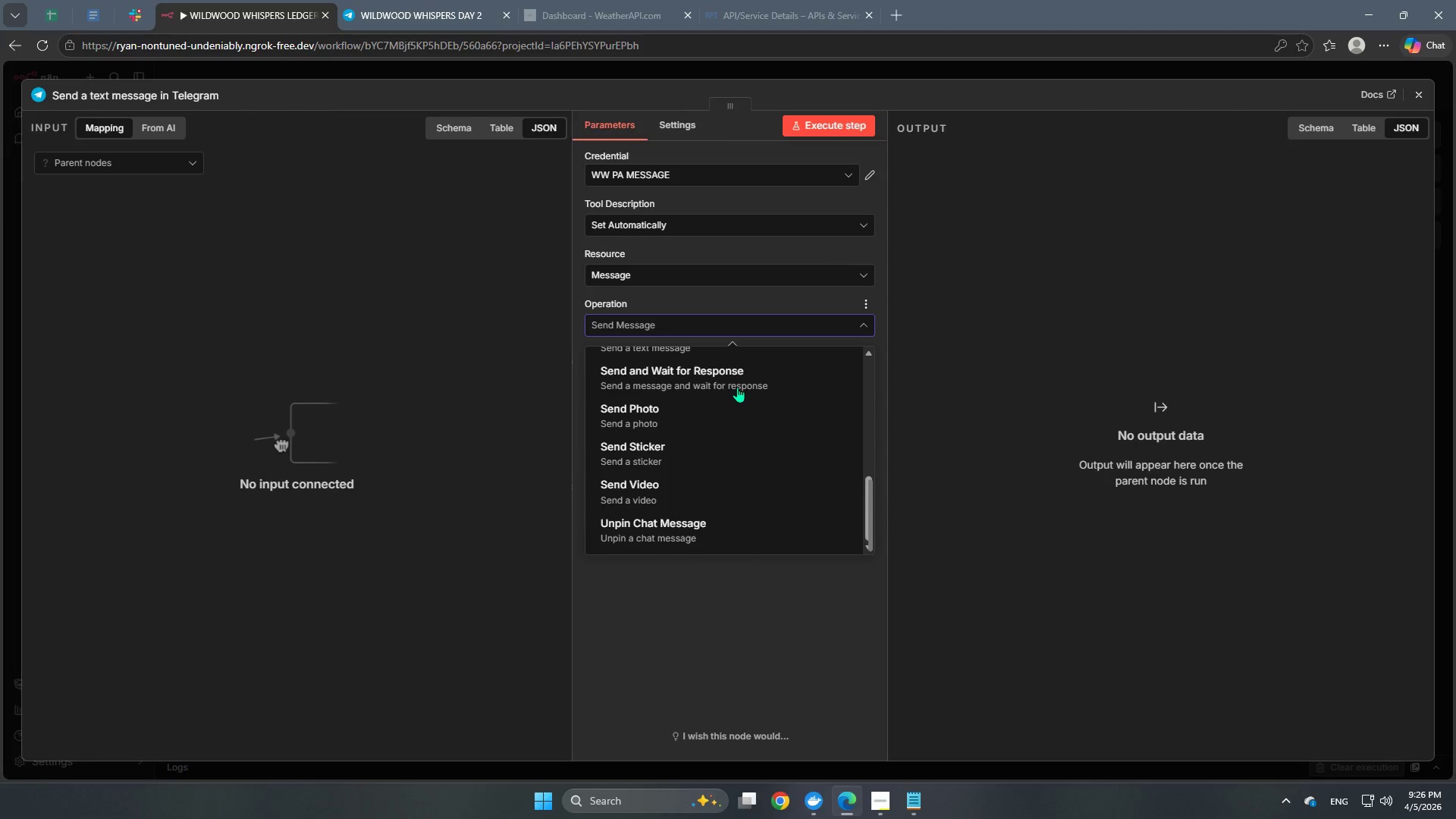 
left_click([835, 650])
 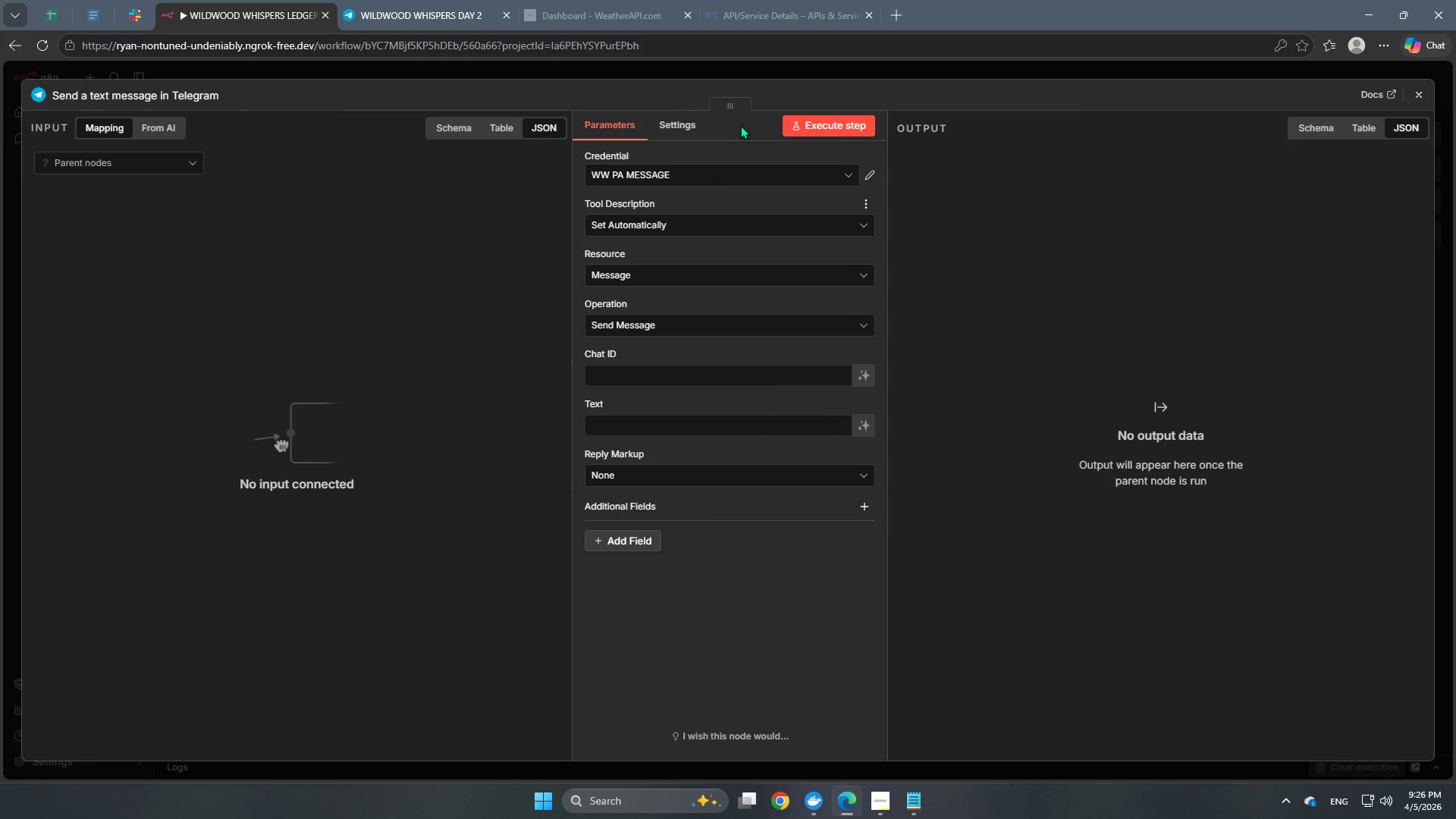 
double_click([913, 69])
 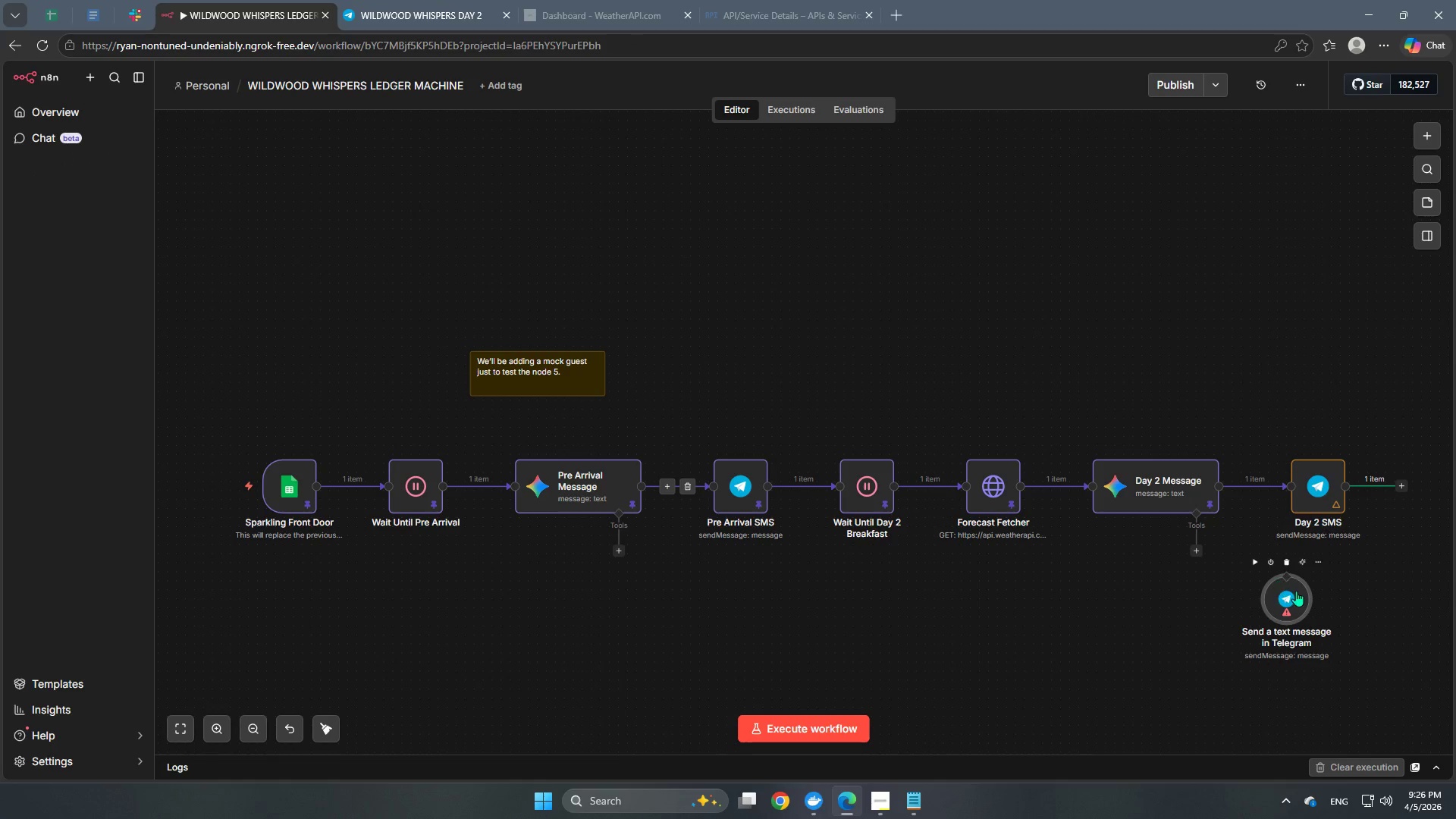 
left_click([1286, 563])
 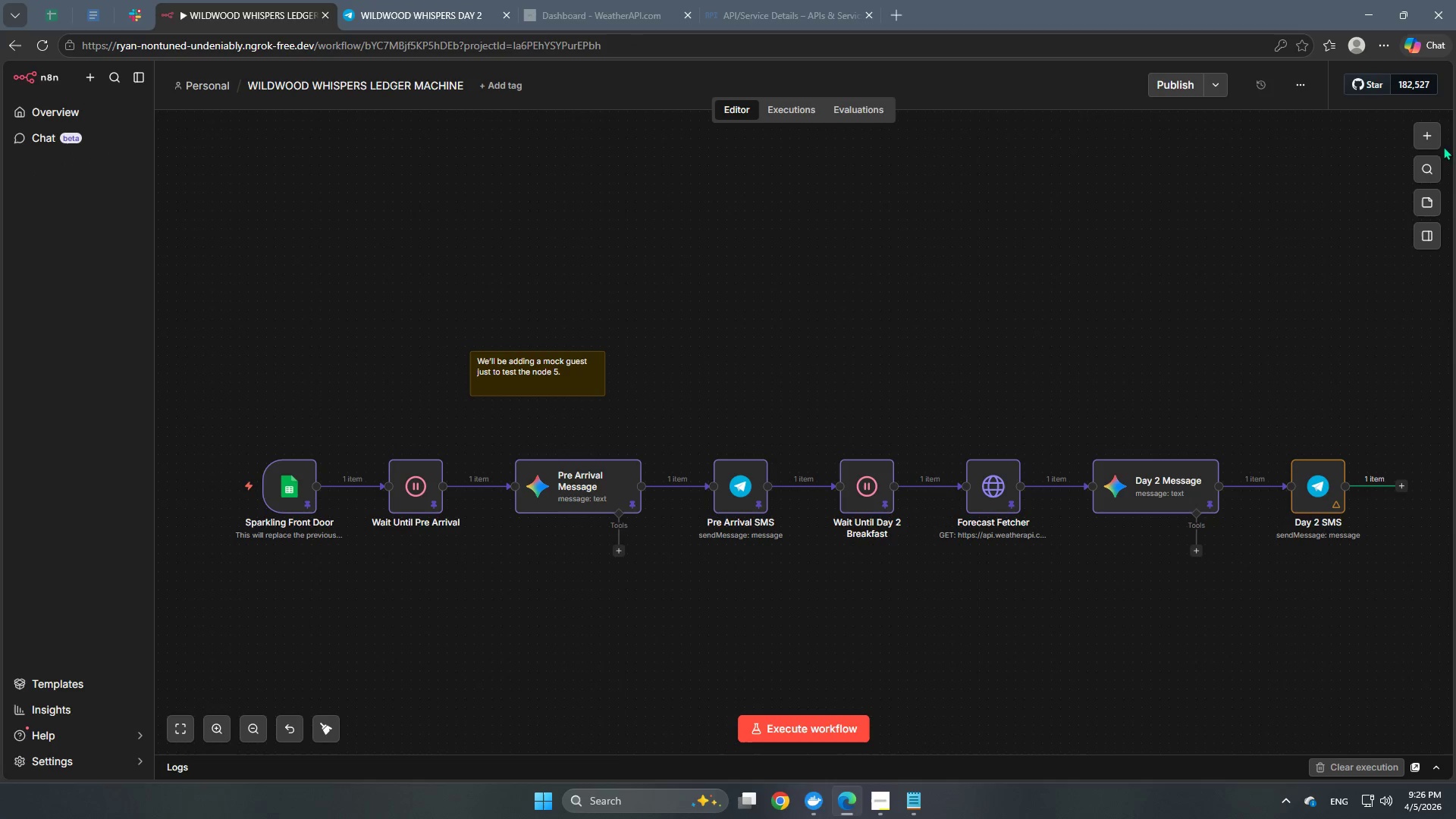 
left_click([1427, 133])
 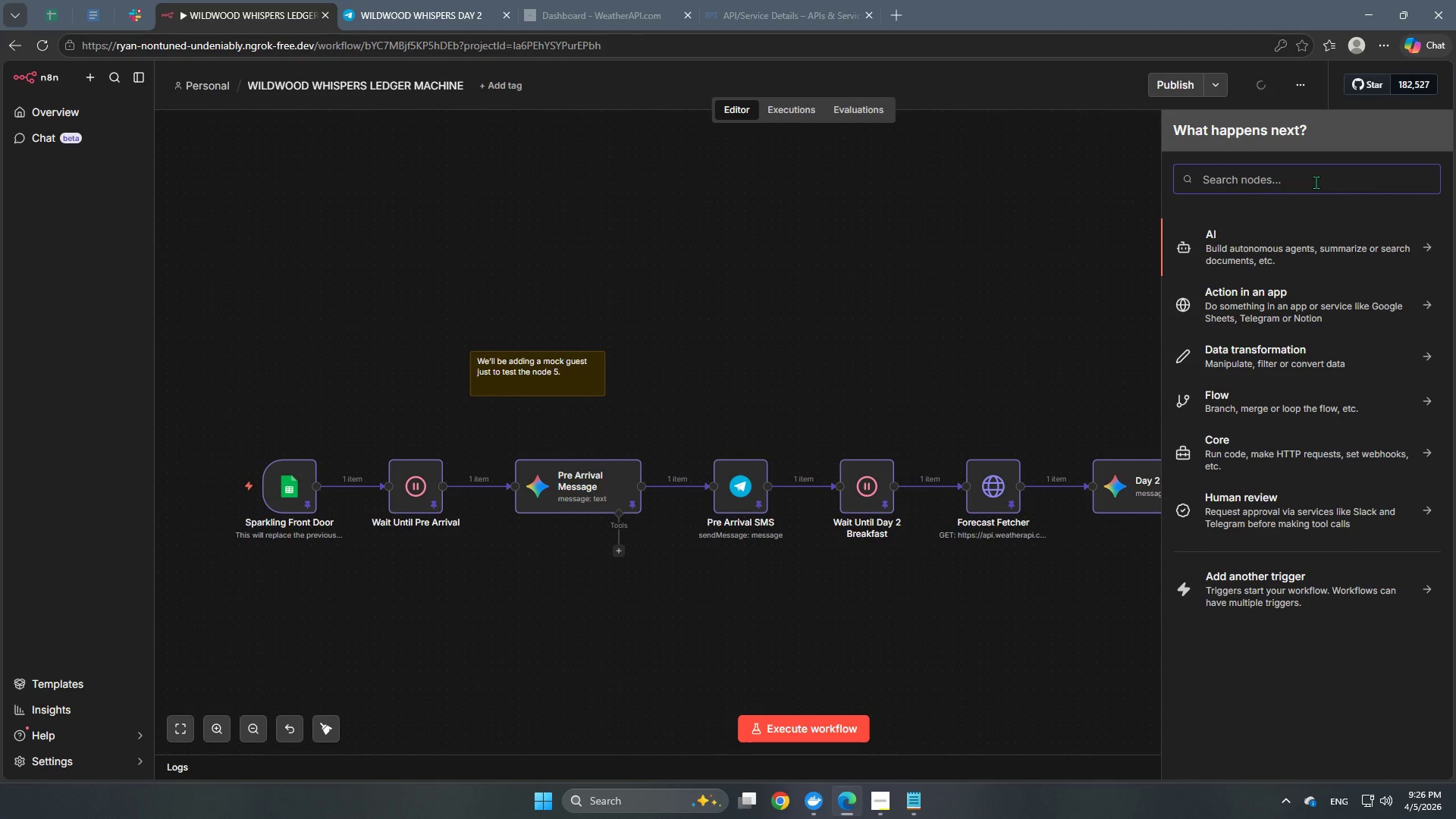 
type(telegr)
 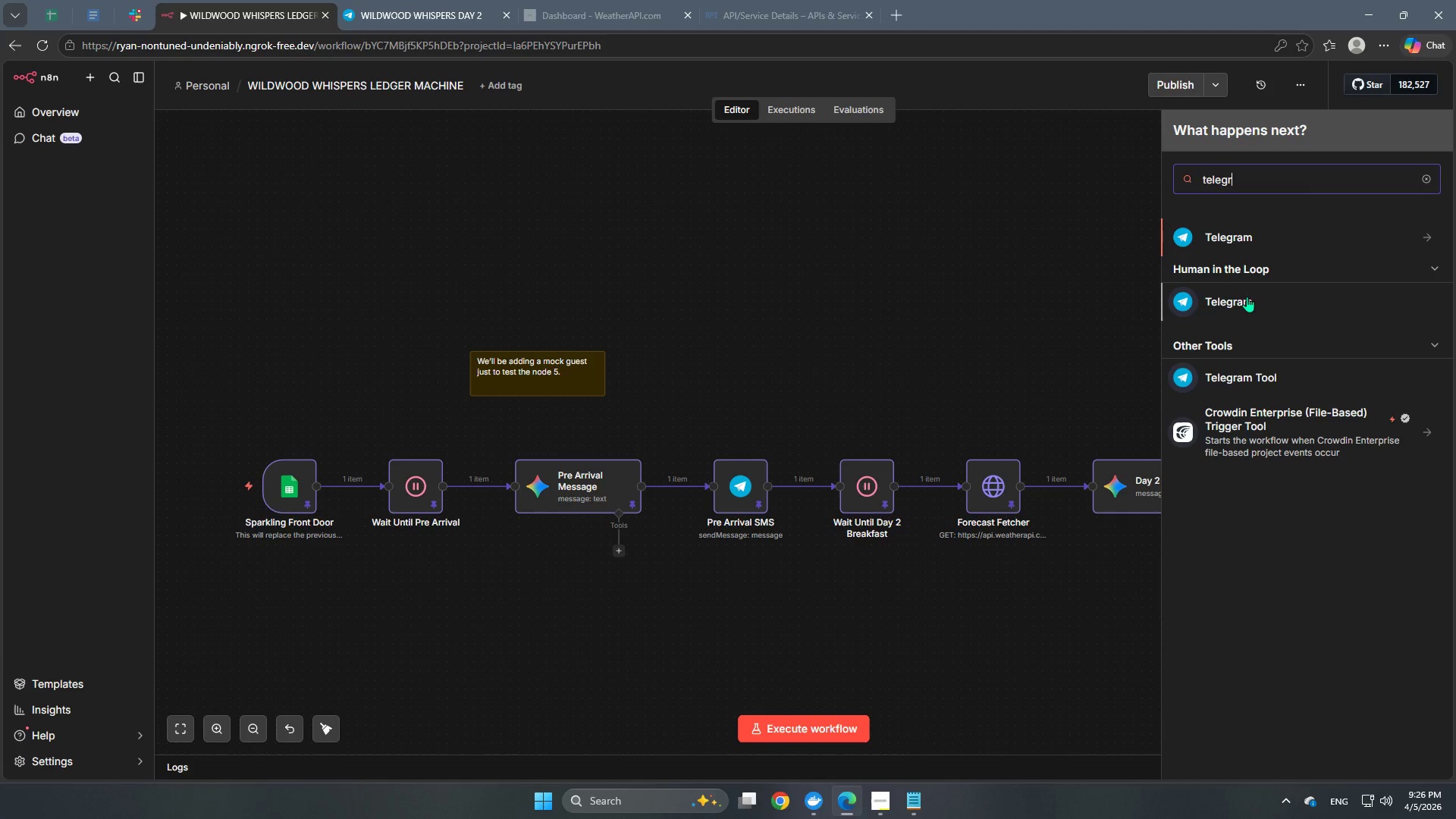 
left_click([1245, 297])
 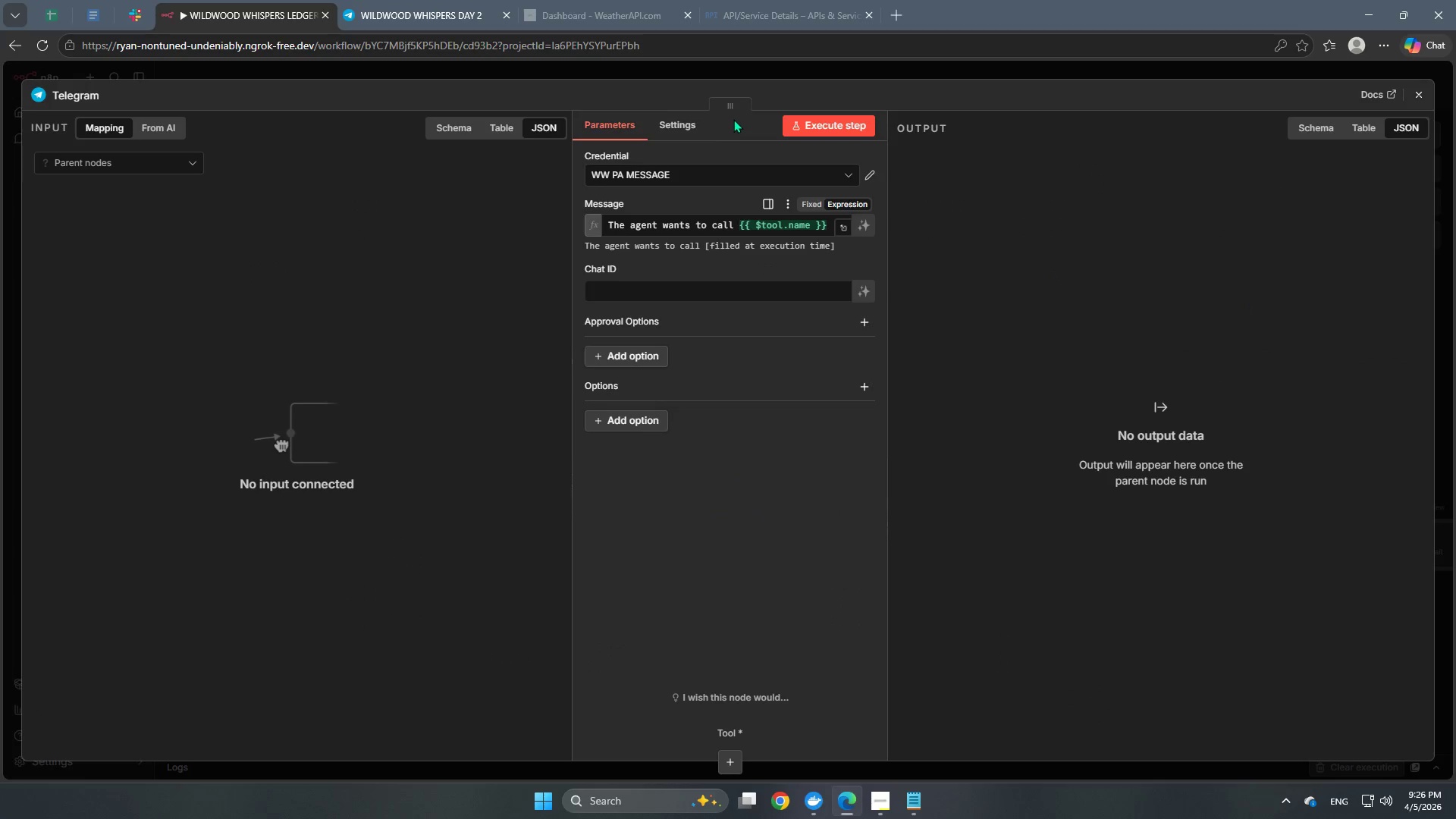 
wait(6.62)
 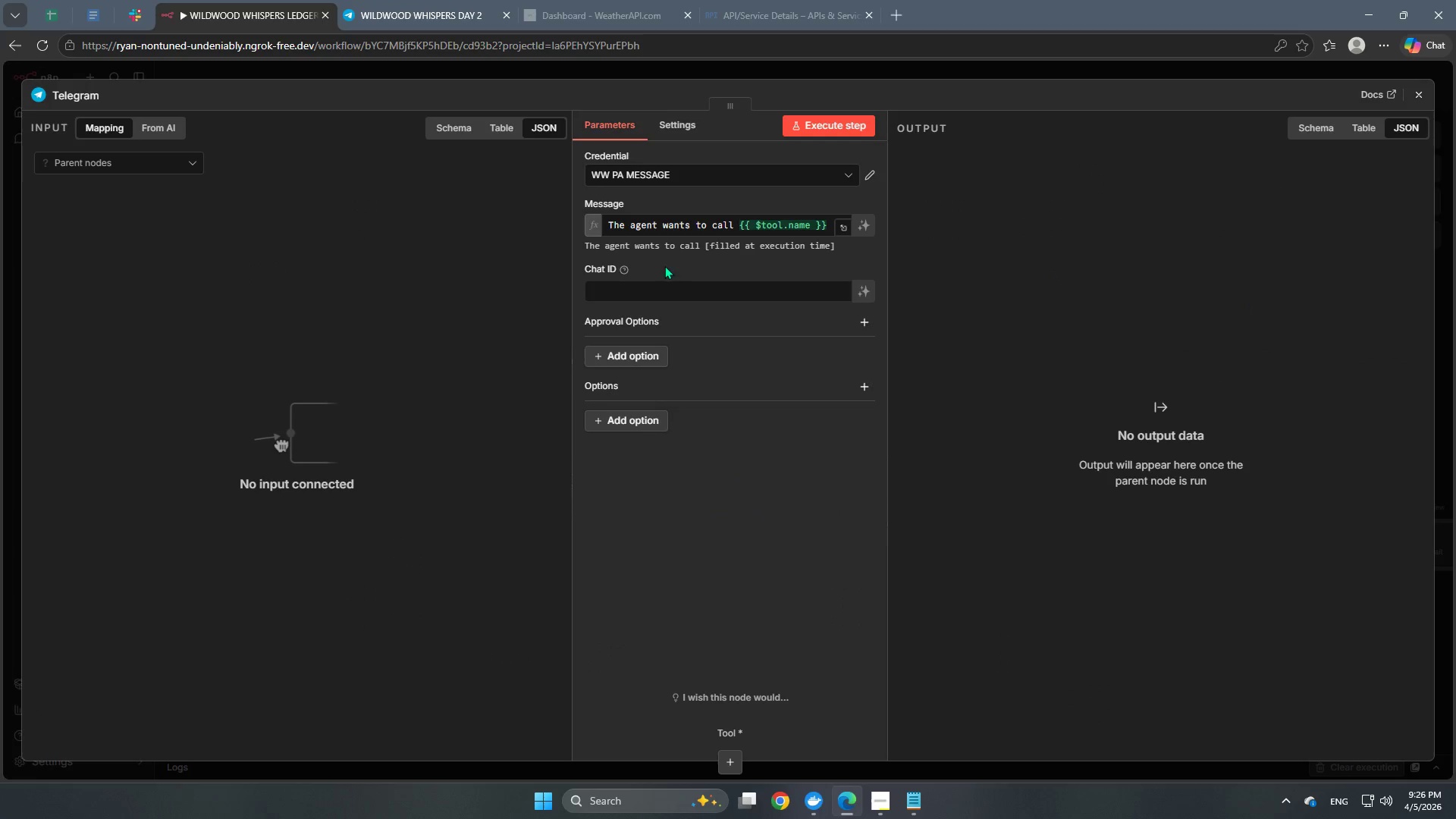 
left_click([739, 68])
 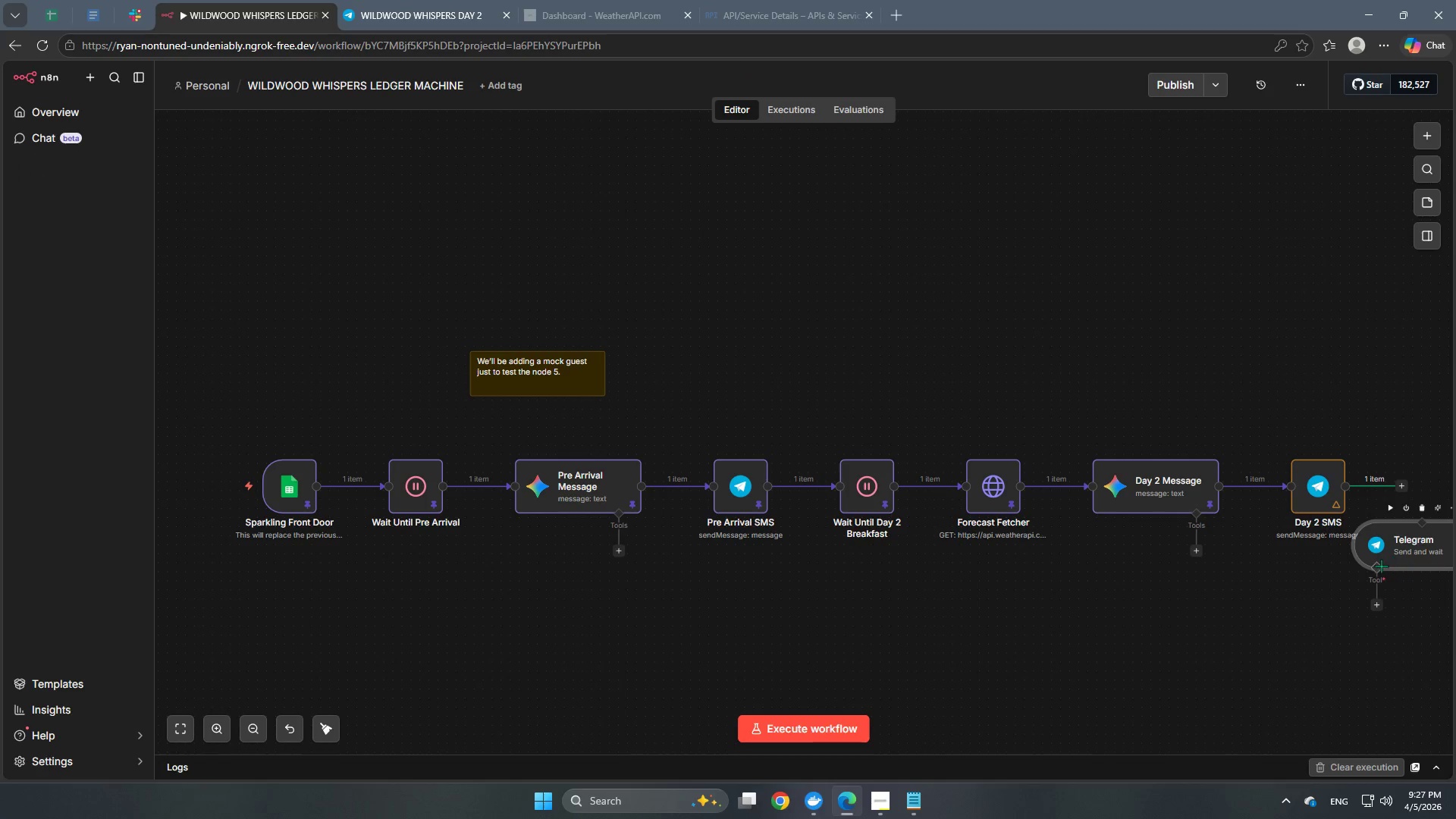 
left_click_drag(start_coordinate=[1399, 555], to_coordinate=[1106, 667])
 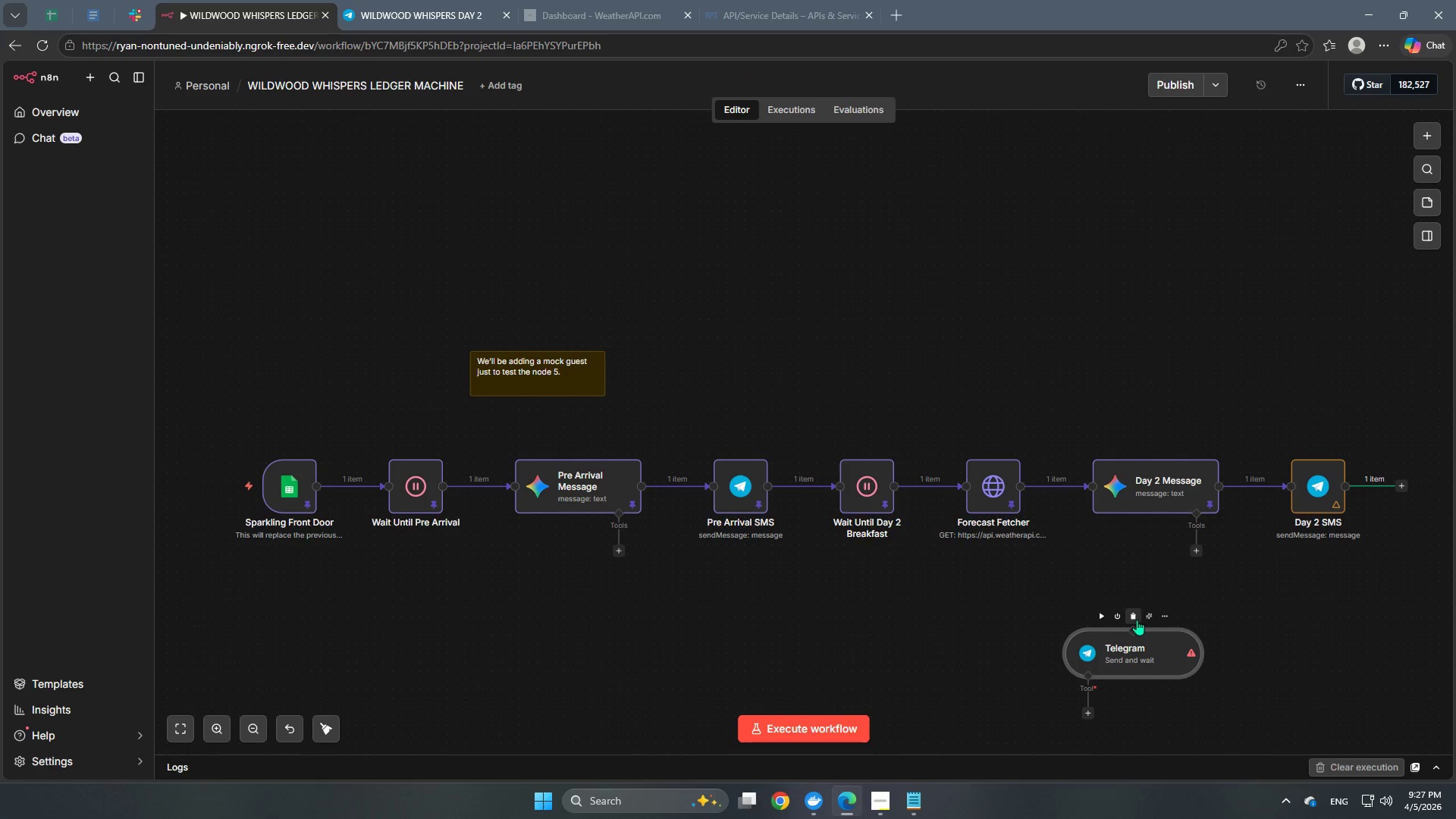 
left_click([1134, 618])
 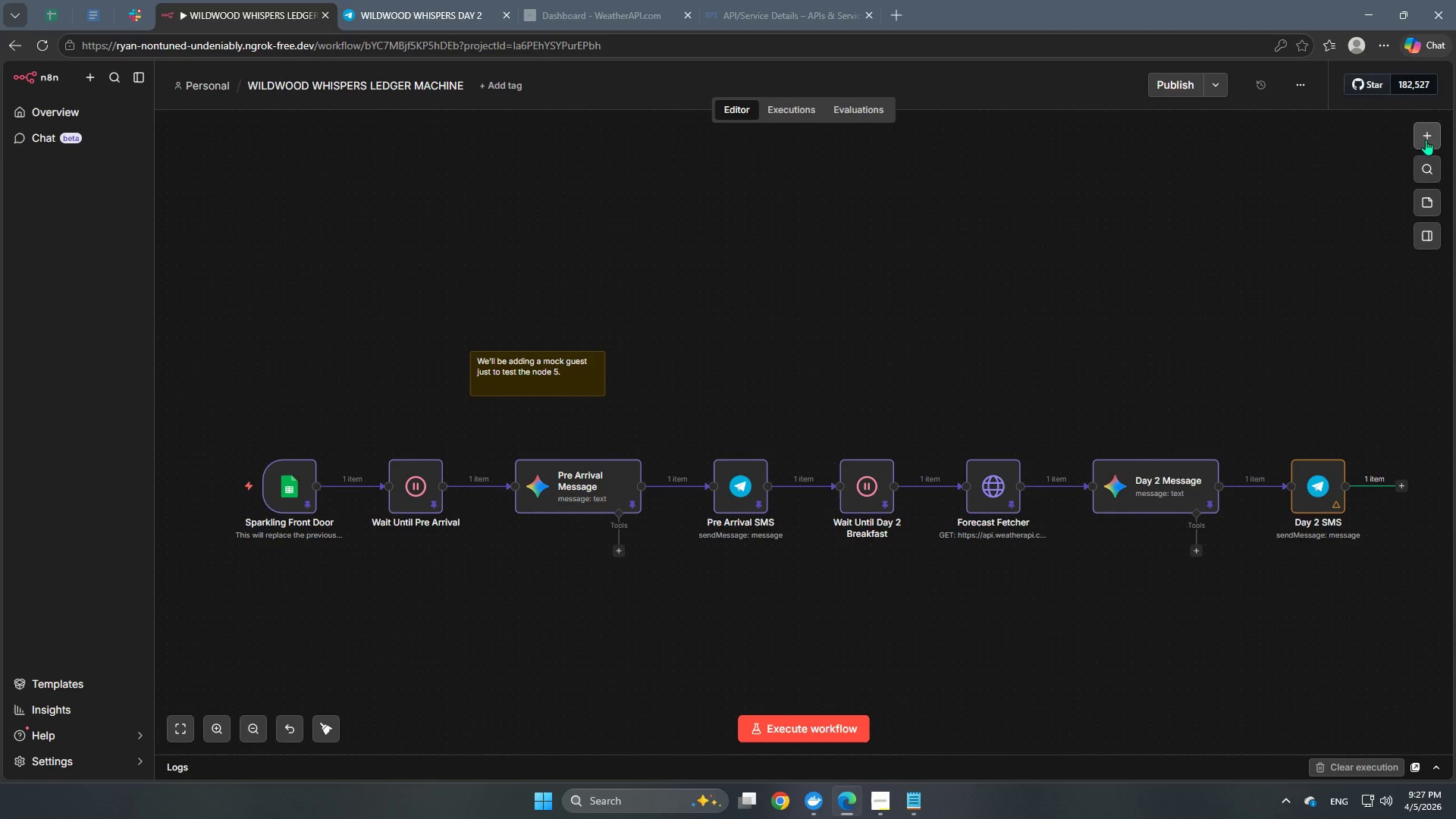 
left_click([1434, 134])
 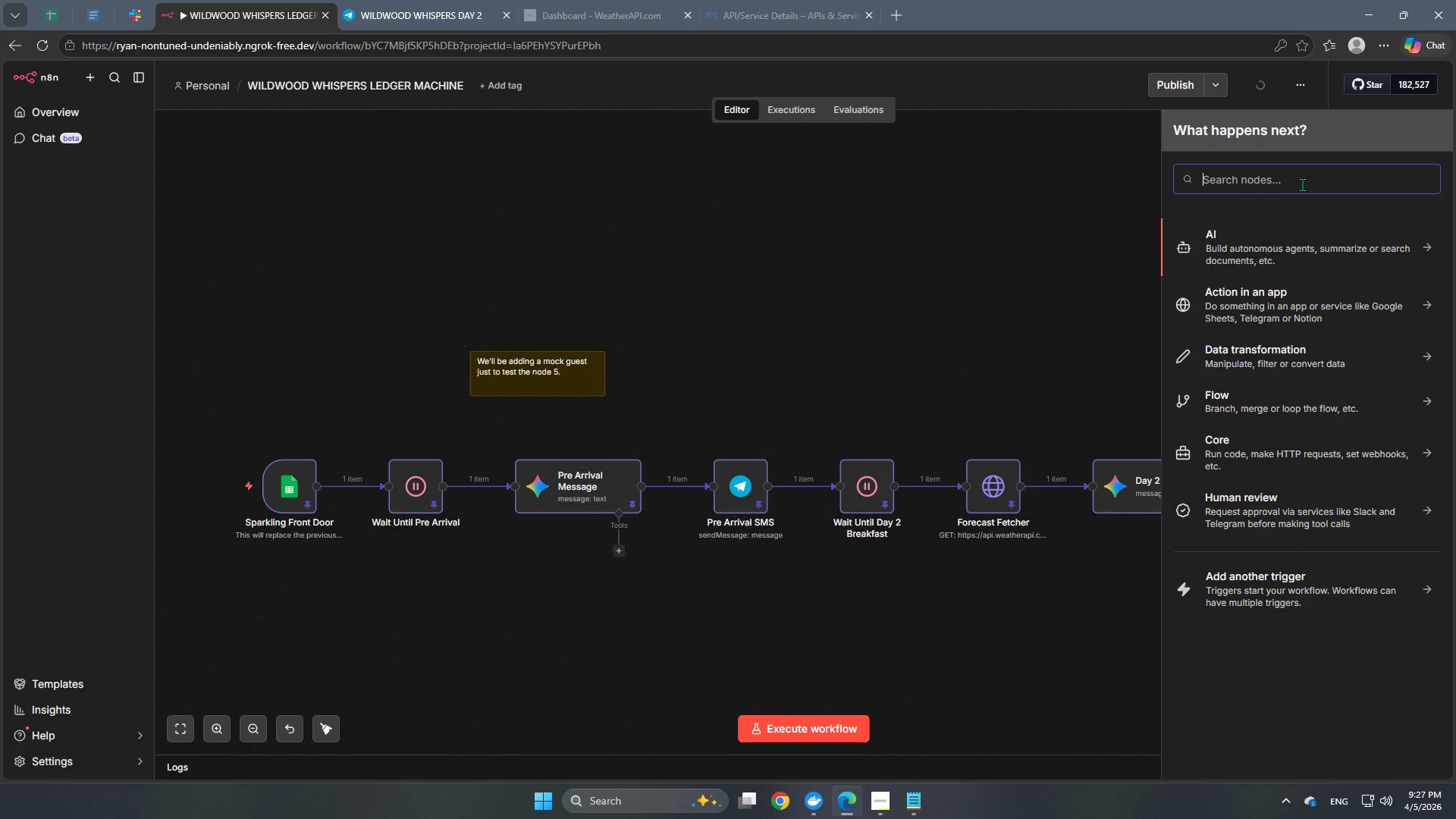 
type(telegr)
 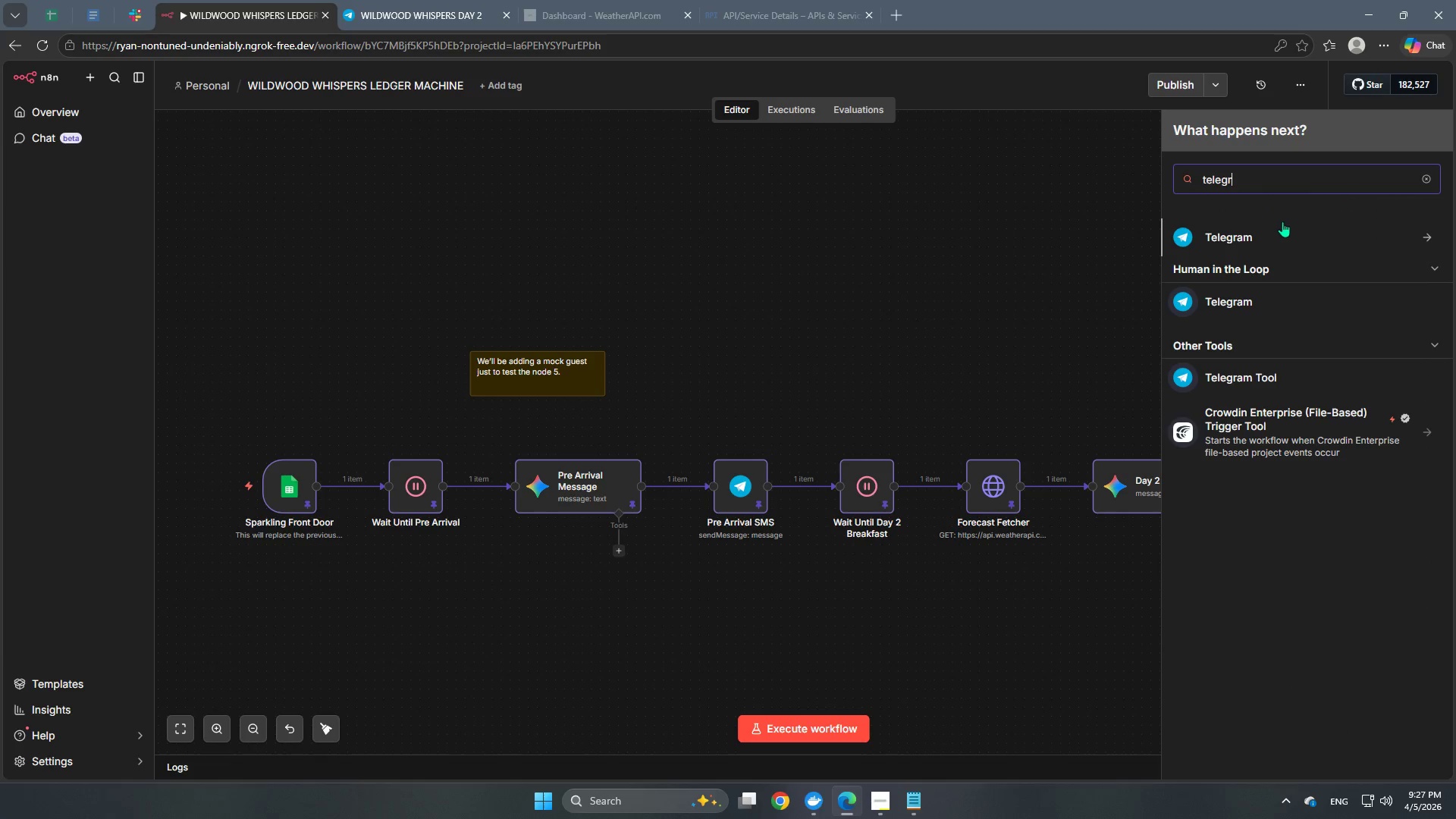 
left_click([1258, 236])
 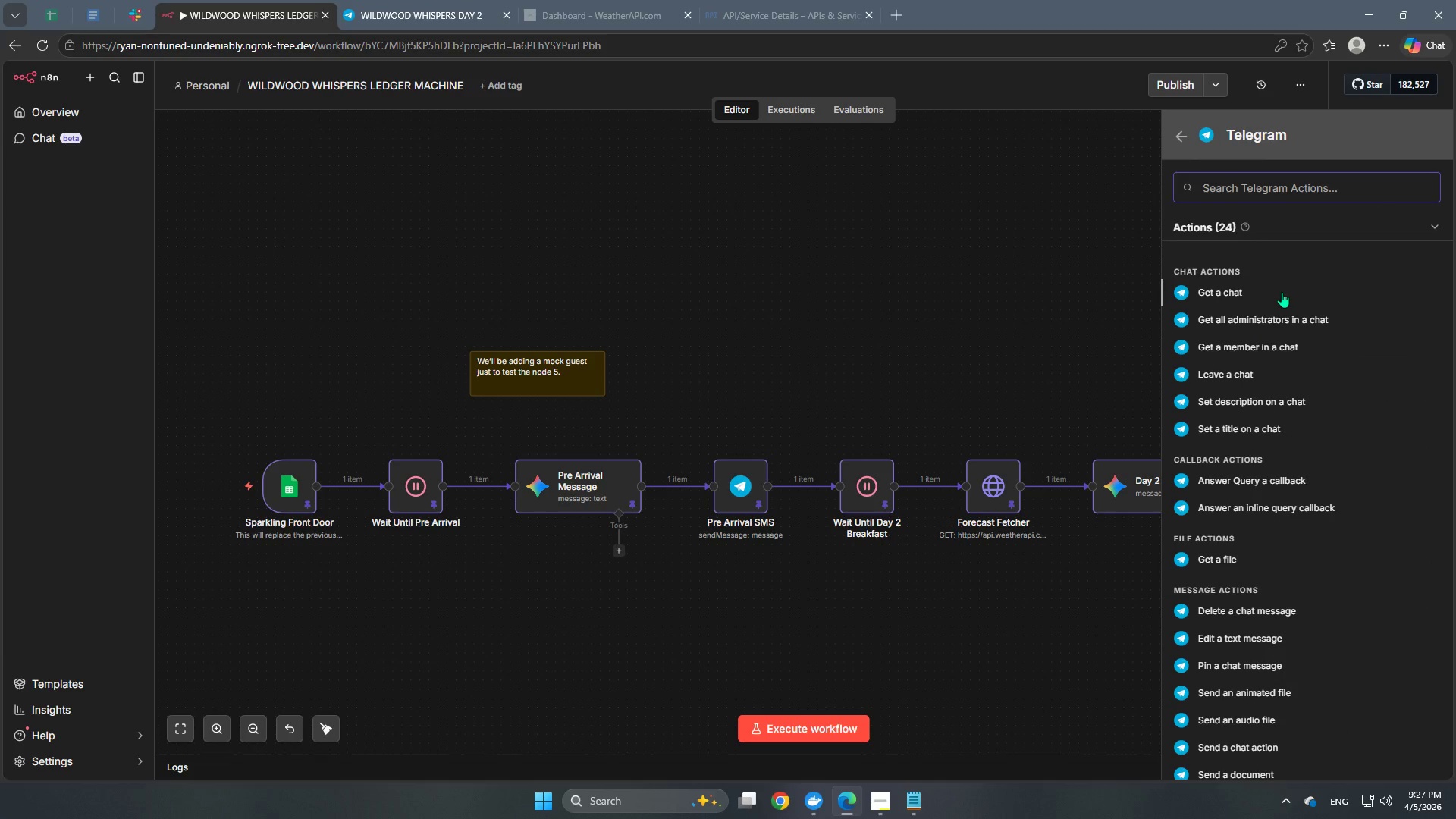 
wait(5.33)
 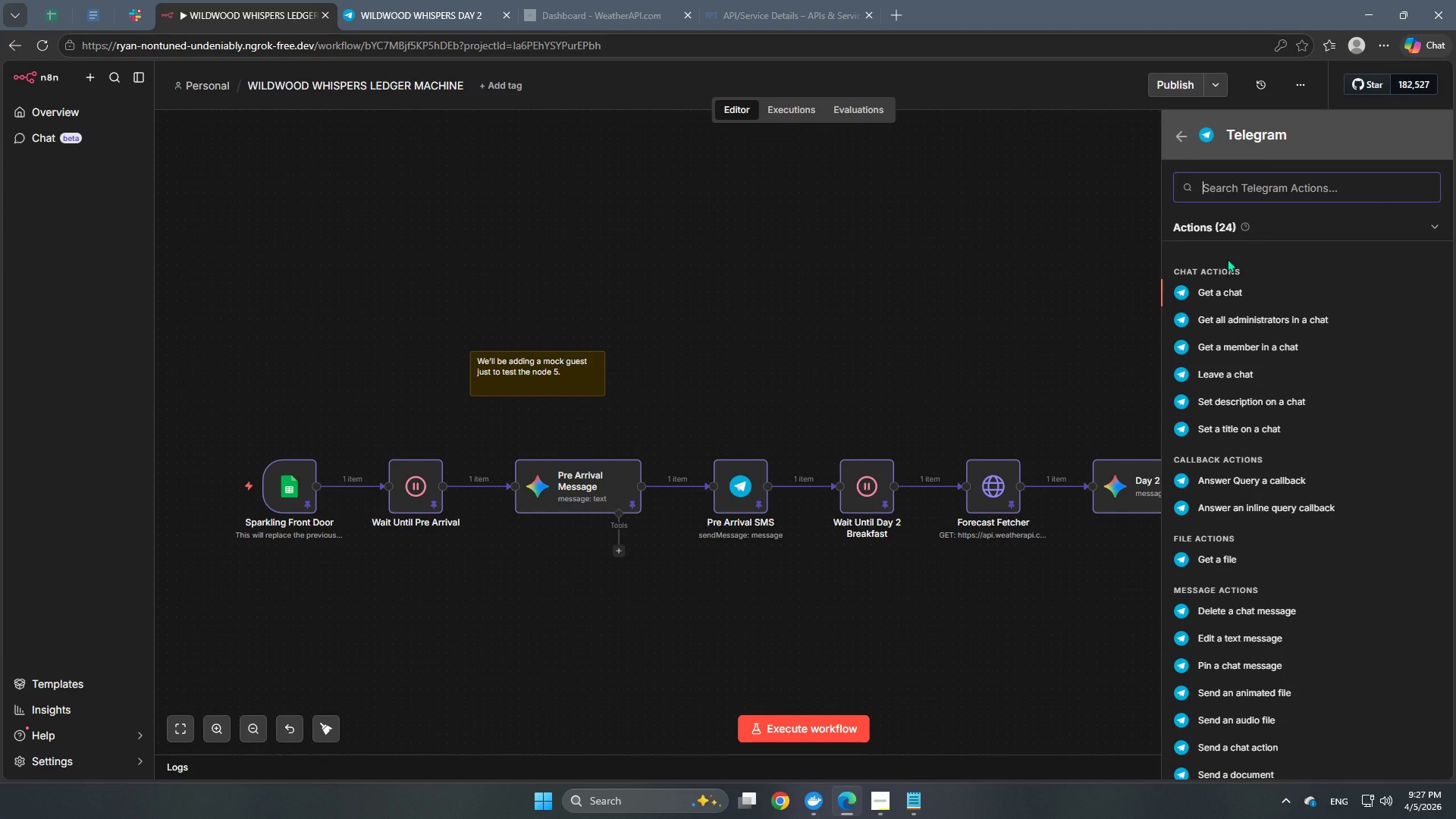 
scroll: coordinate [1290, 342], scroll_direction: down, amount: 1.0
 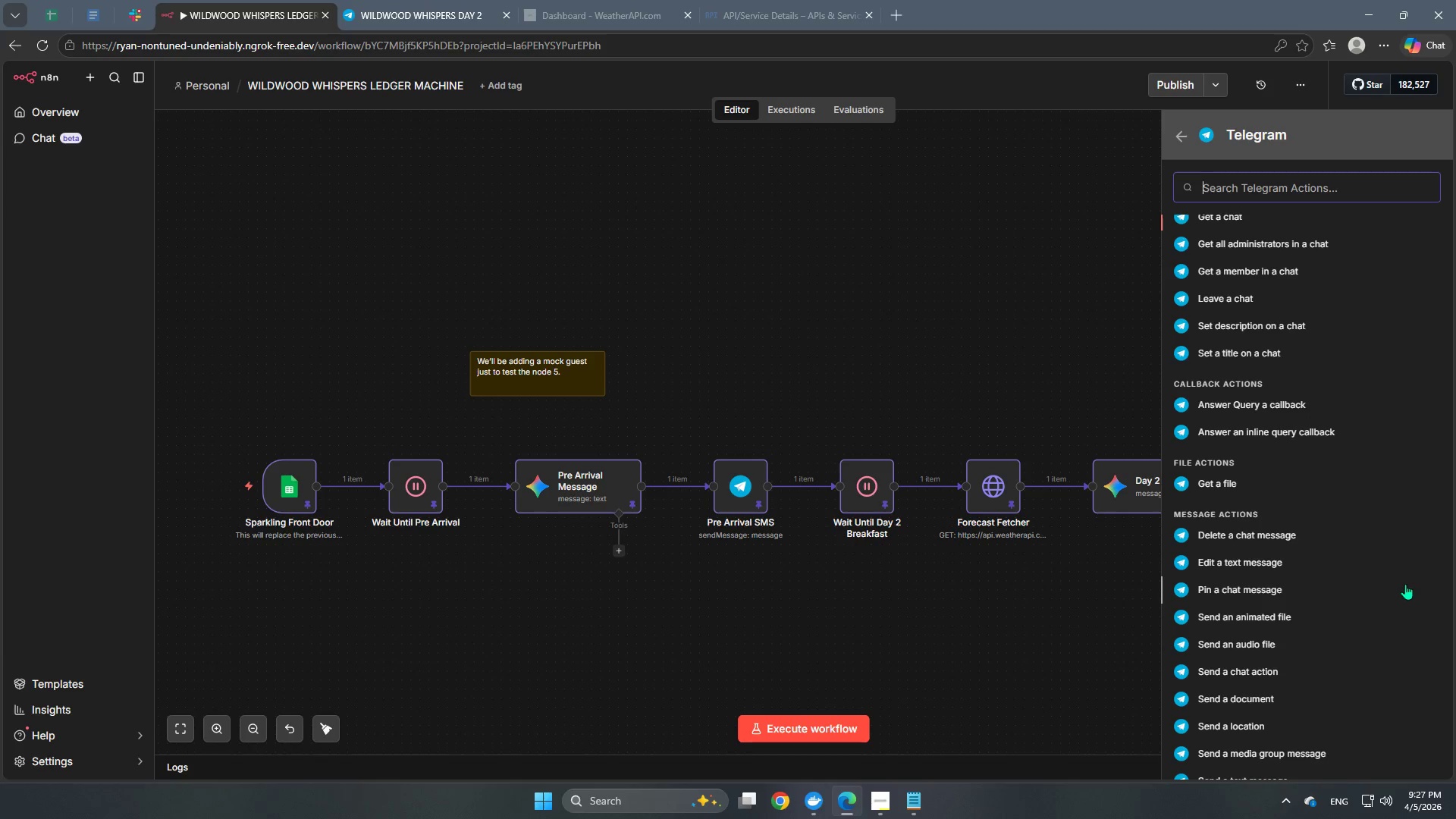 
wait(5.9)
 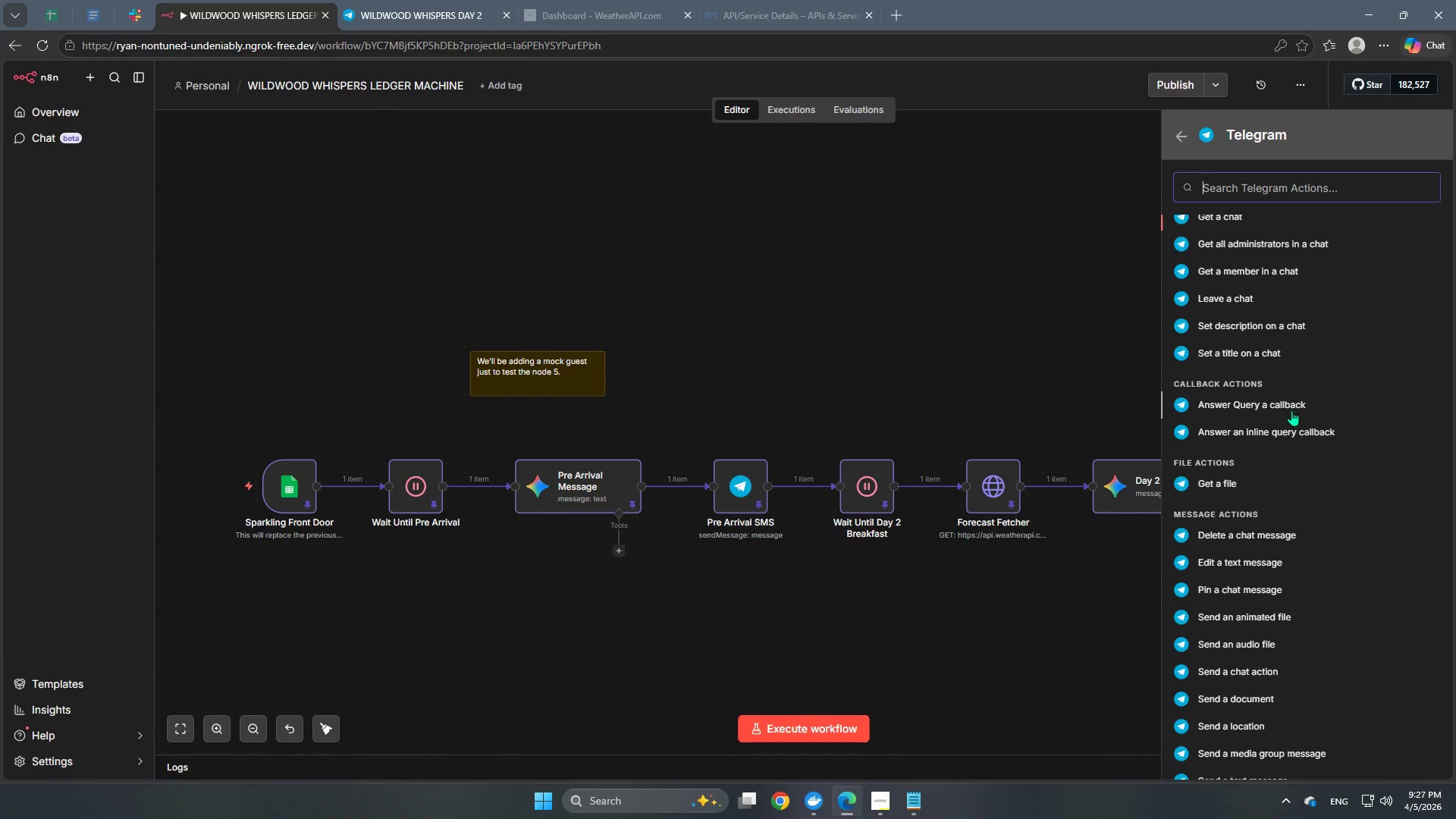 
scroll: coordinate [1267, 560], scroll_direction: down, amount: 4.0
 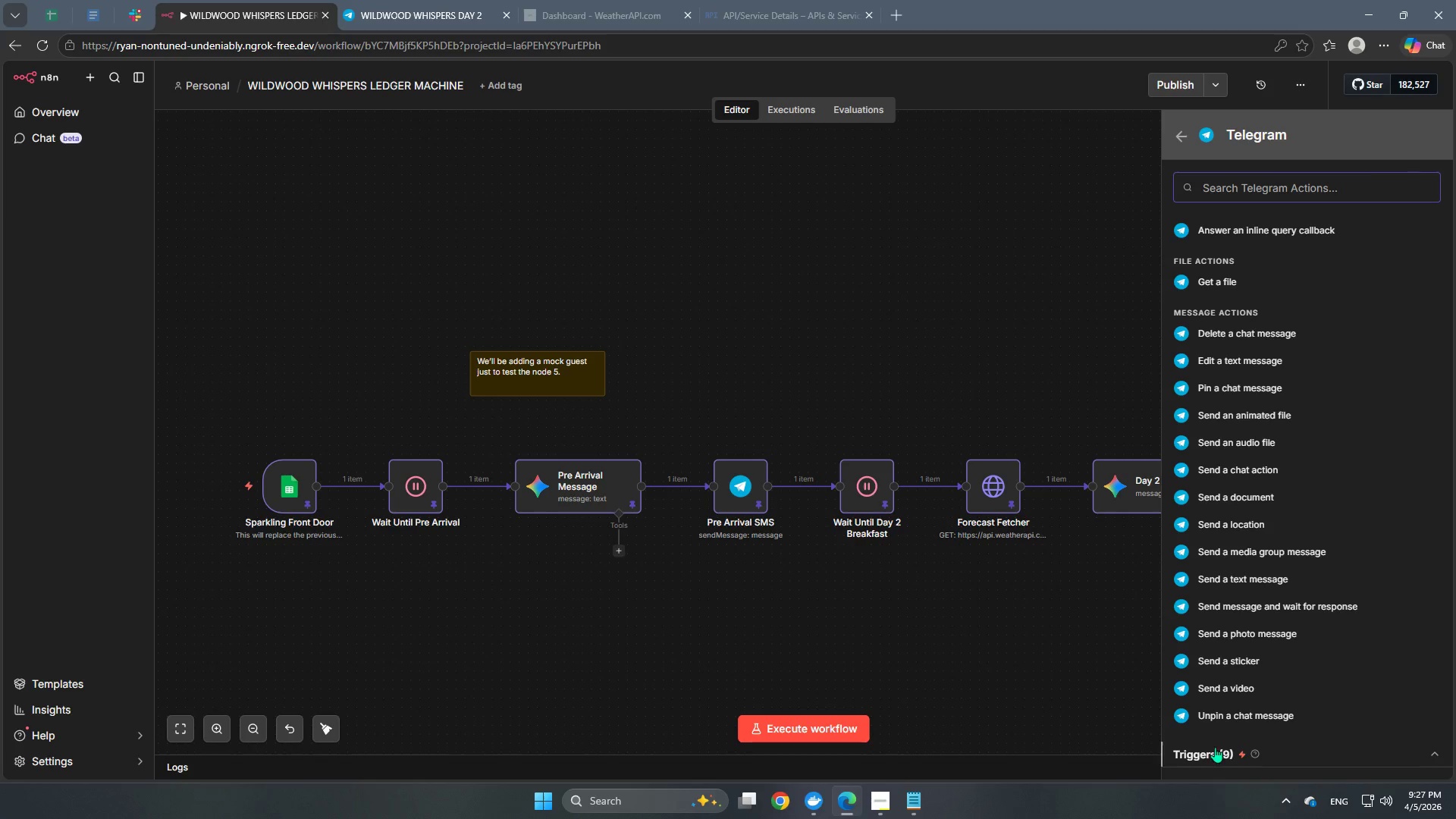 
left_click([1216, 746])
 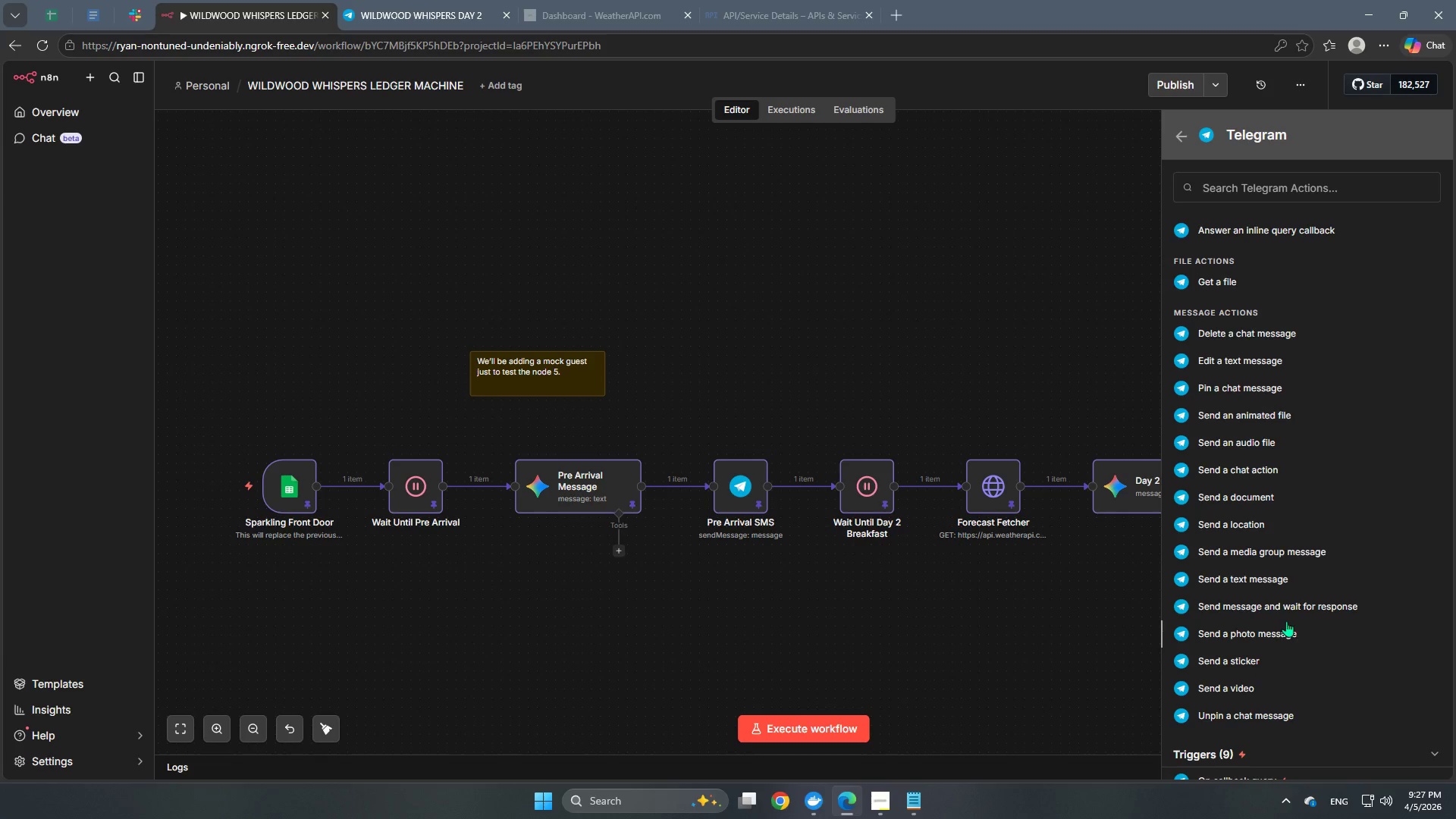 
scroll: coordinate [1286, 629], scroll_direction: down, amount: 4.0
 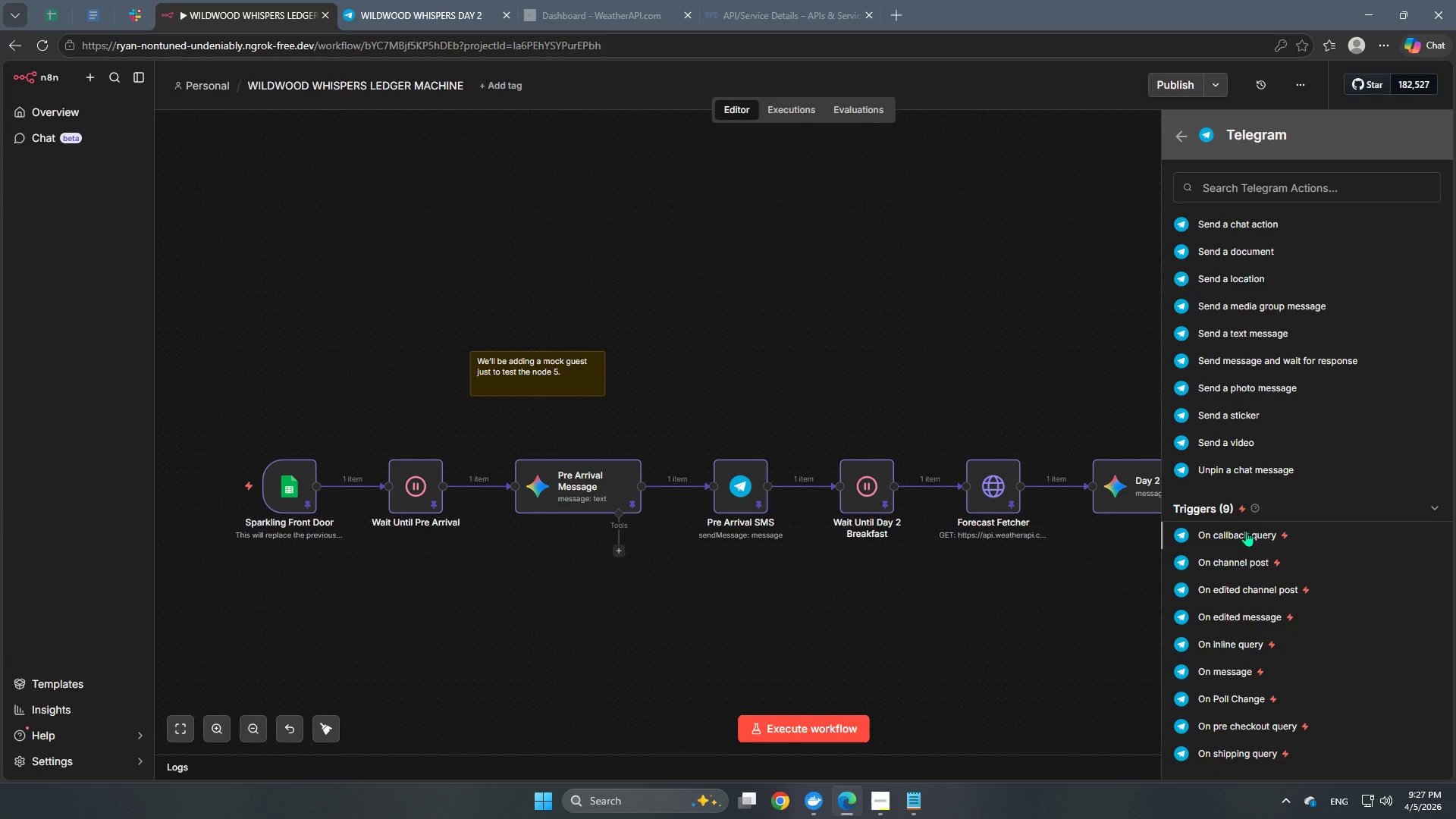 
left_click([1246, 531])
 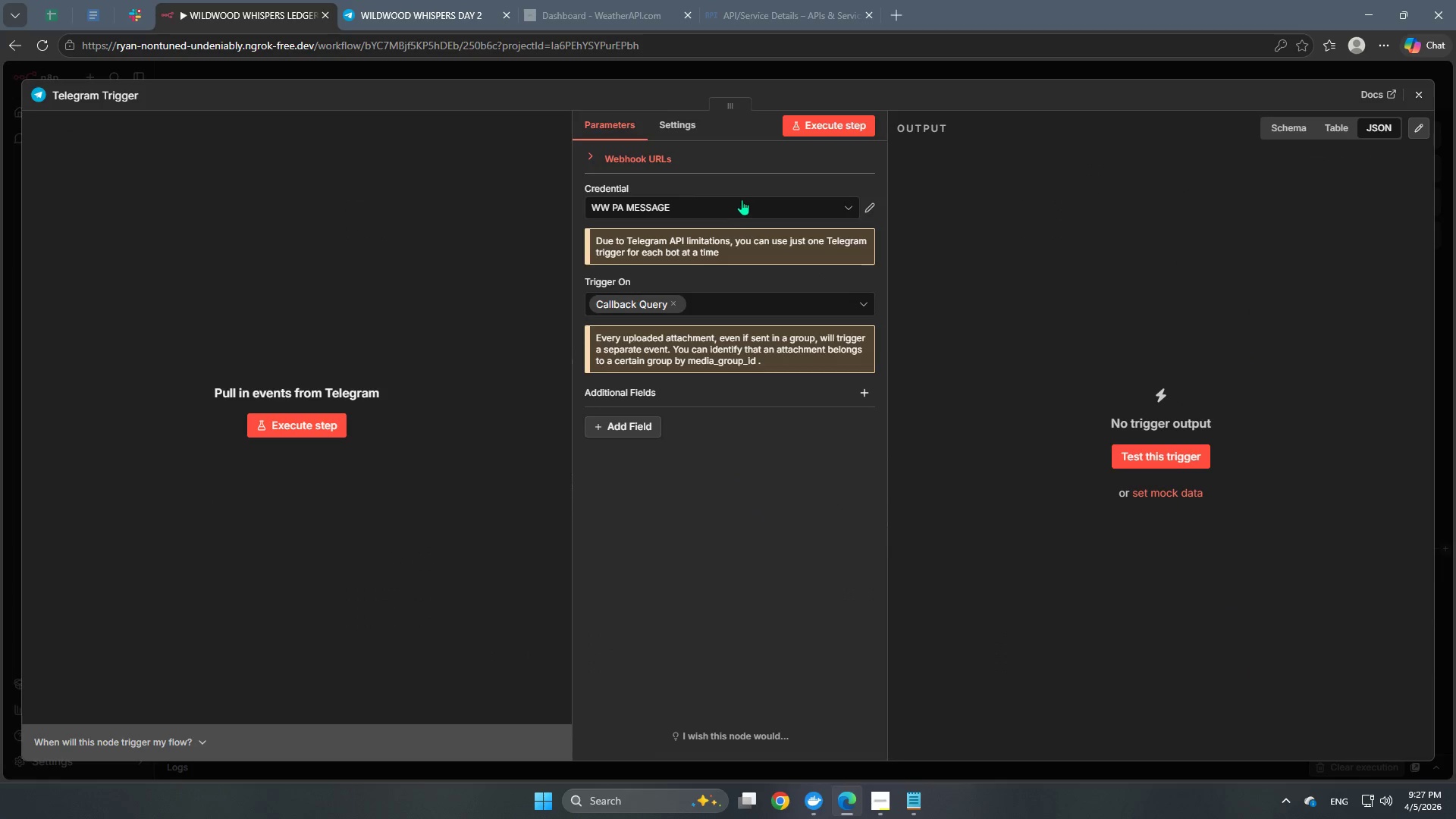 
left_click([706, 206])
 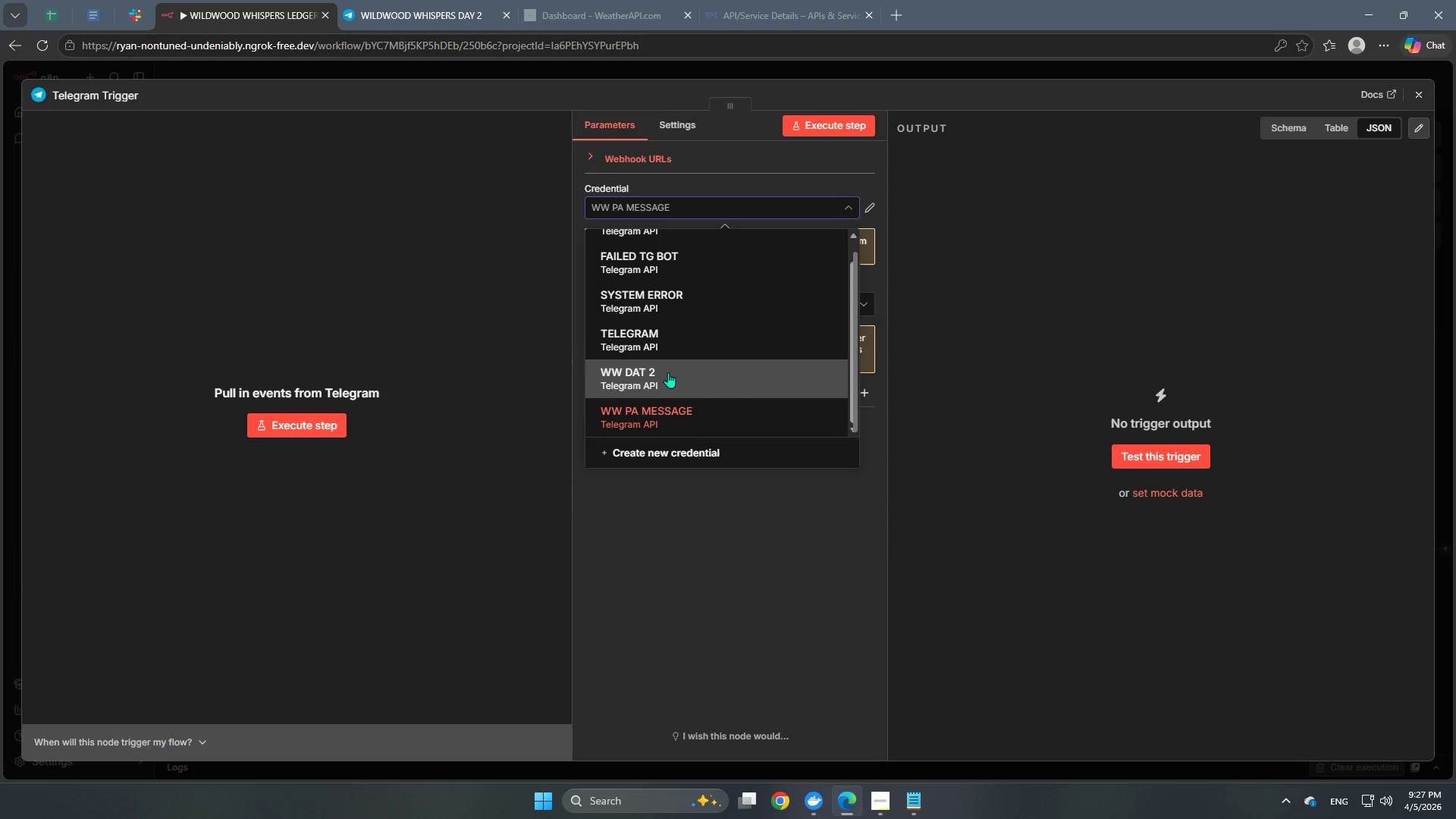 
left_click([666, 372])
 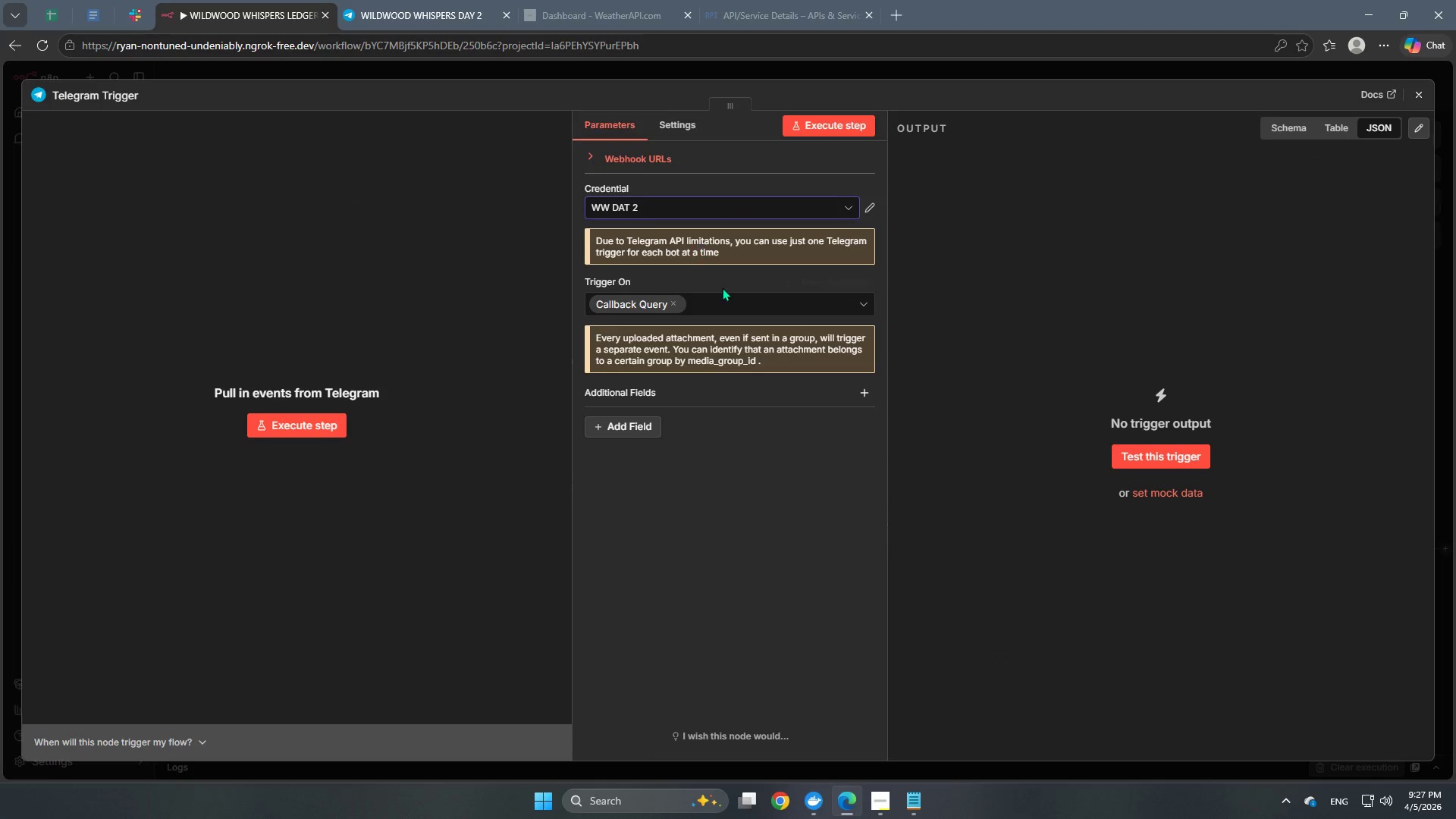 
scroll: coordinate [722, 288], scroll_direction: down, amount: 1.0
 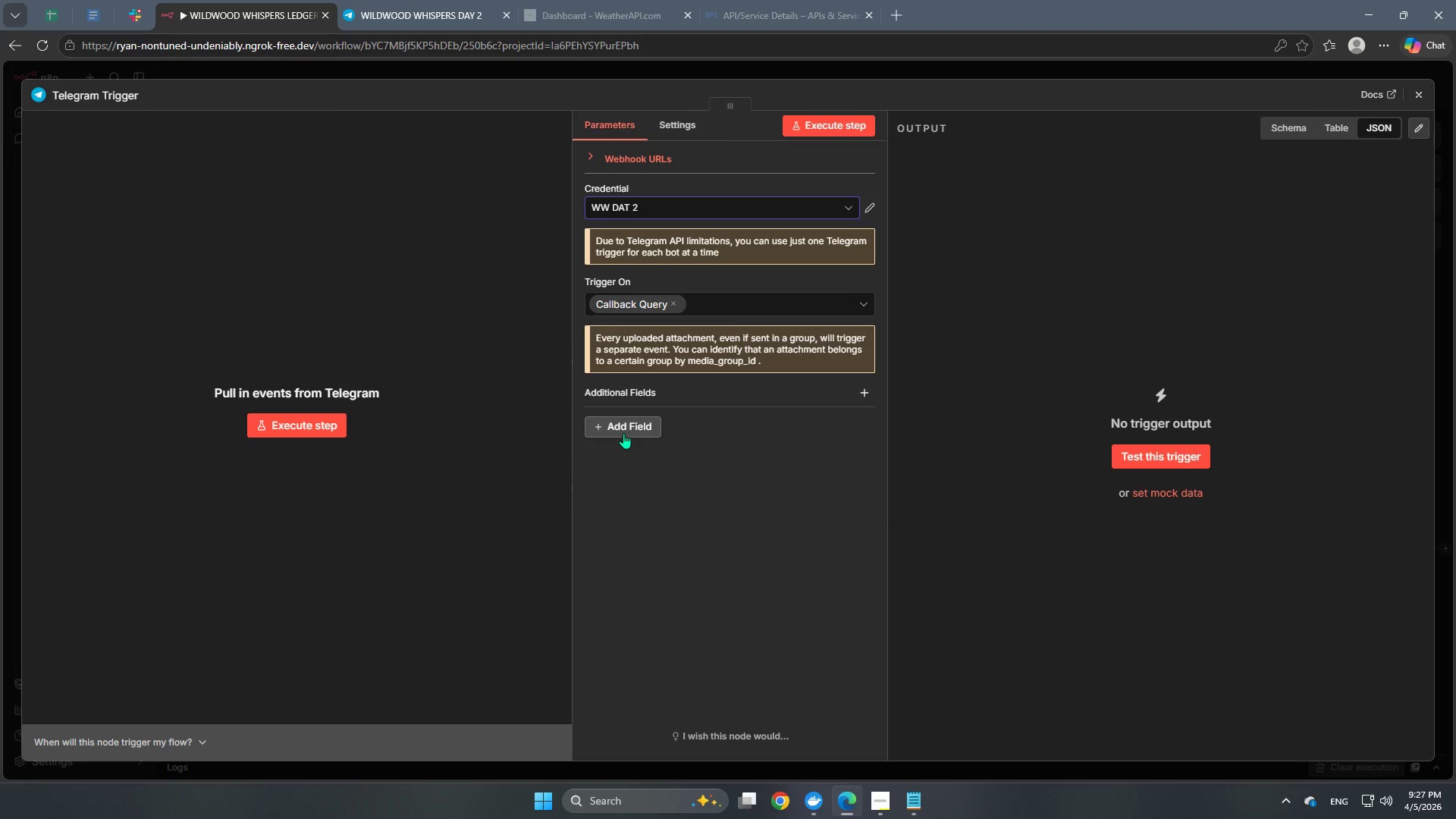 
left_click([623, 433])
 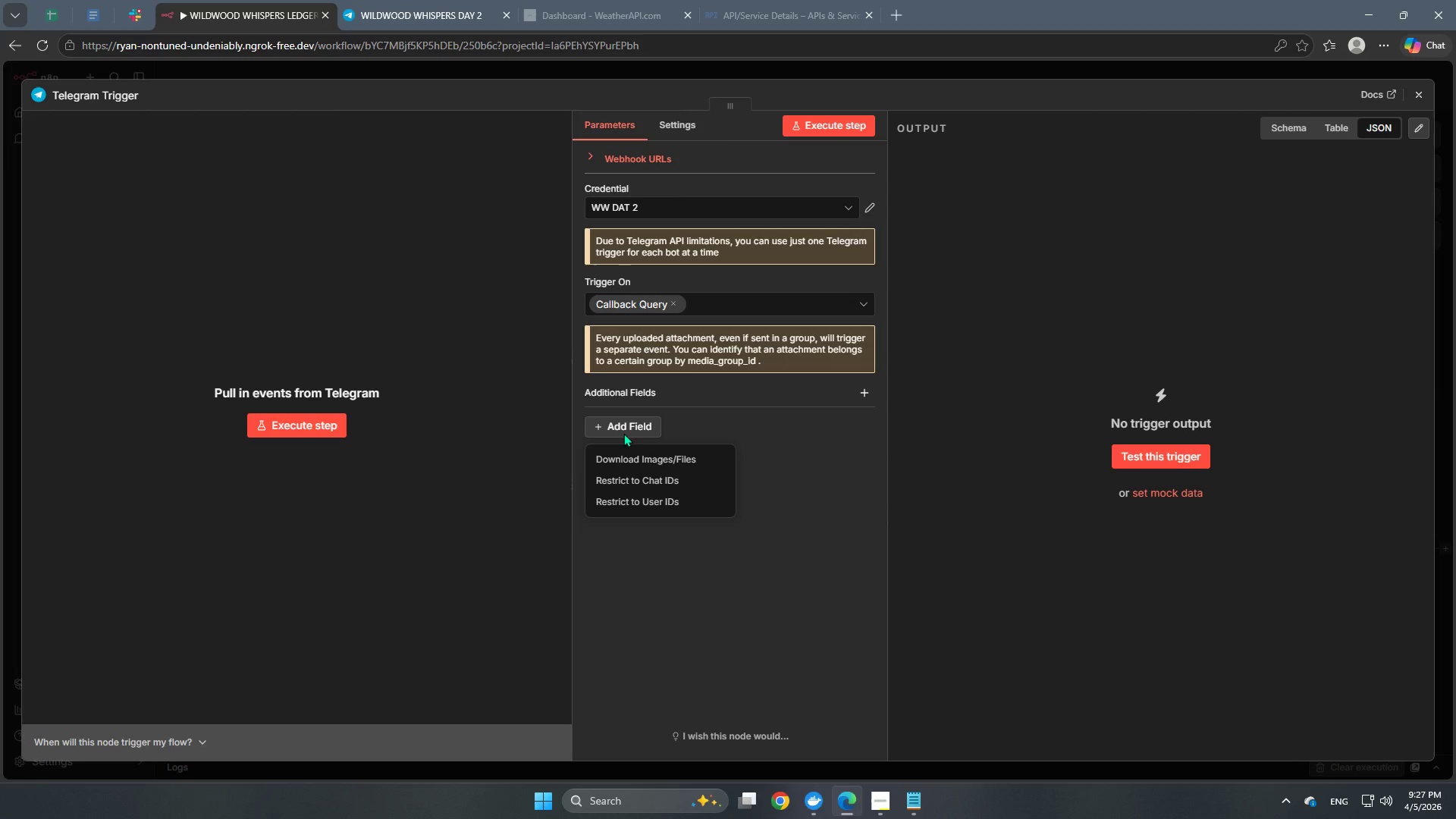 
left_click([862, 453])
 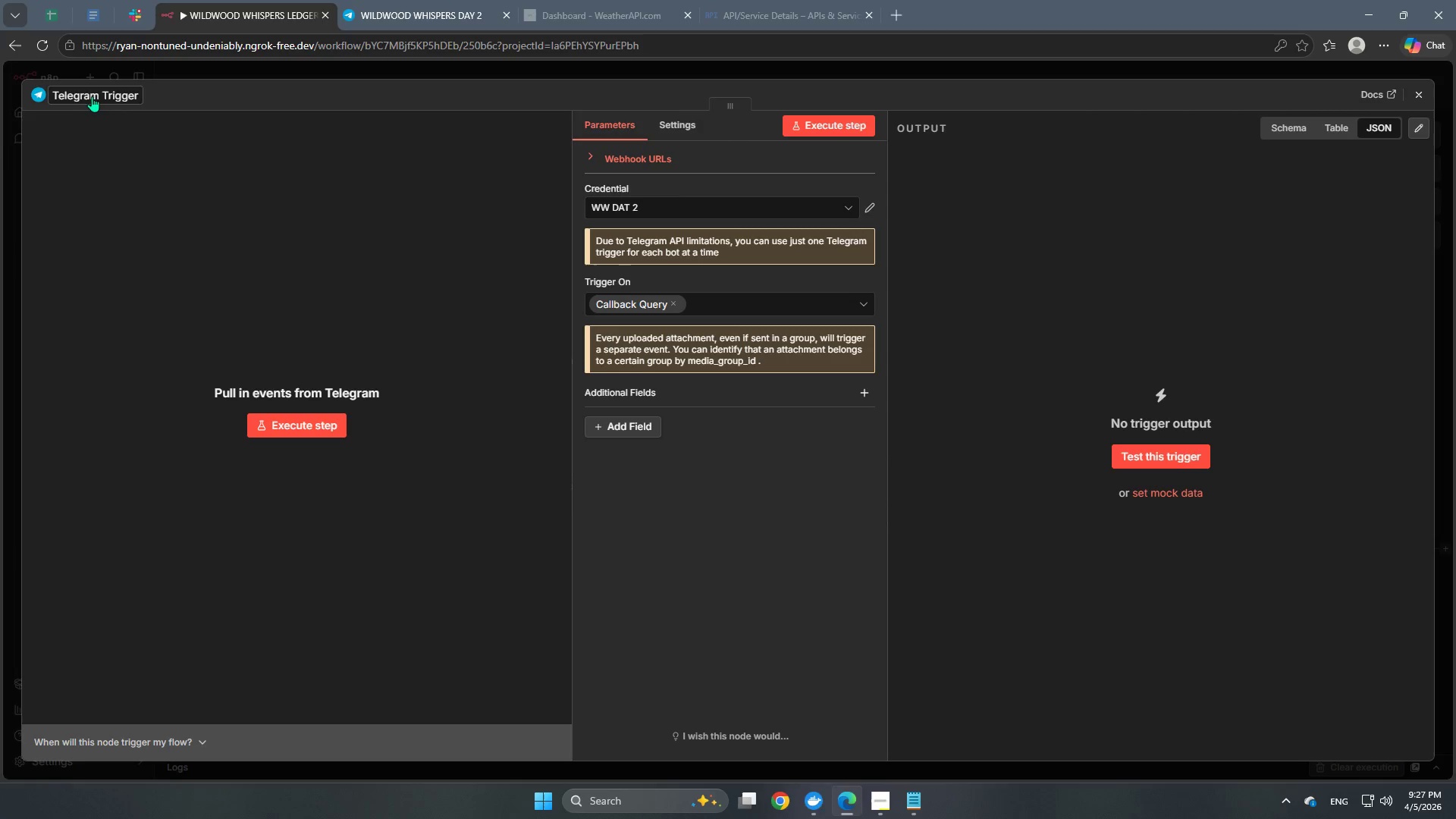 
left_click([95, 99])
 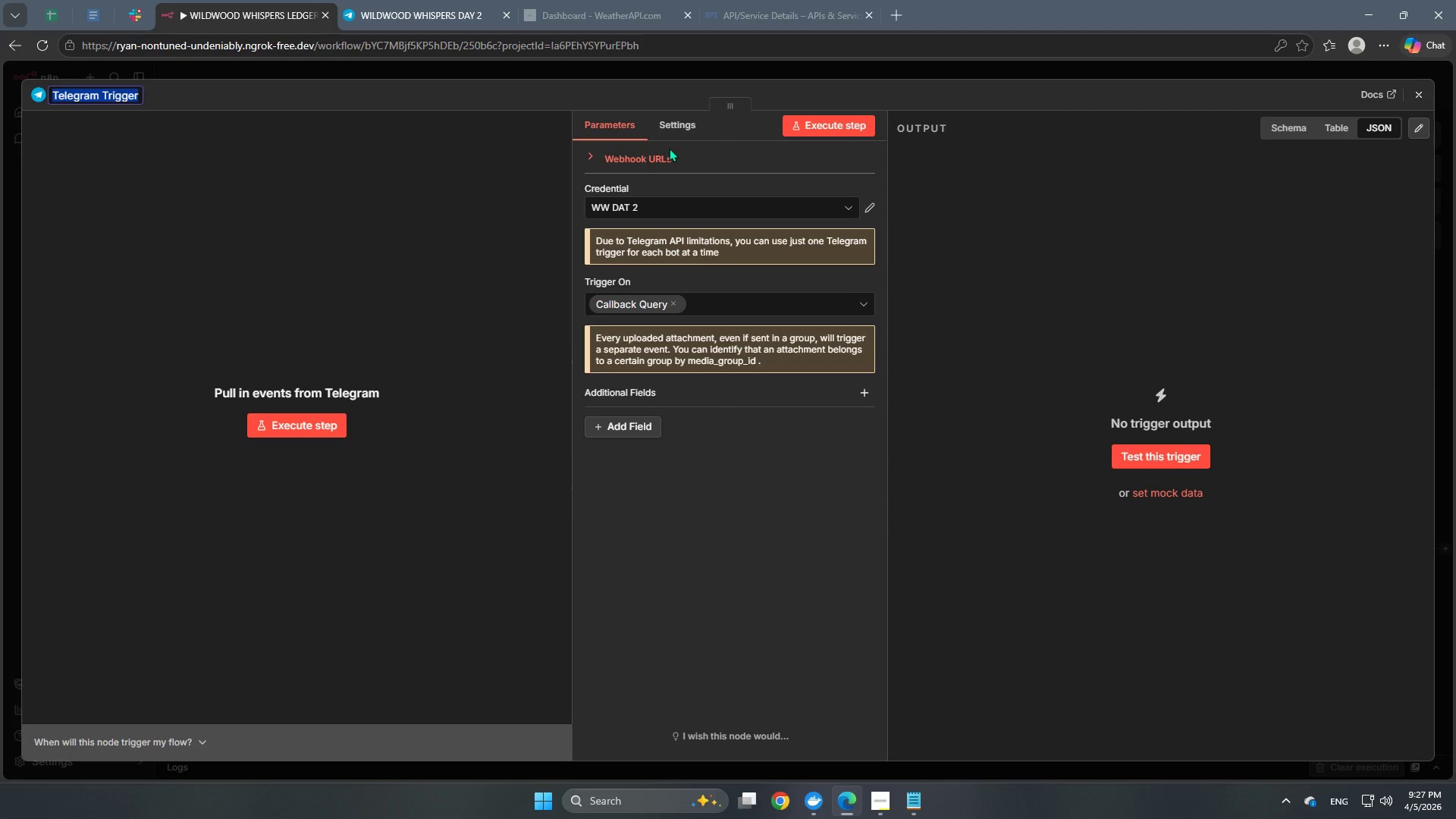 
wait(5.52)
 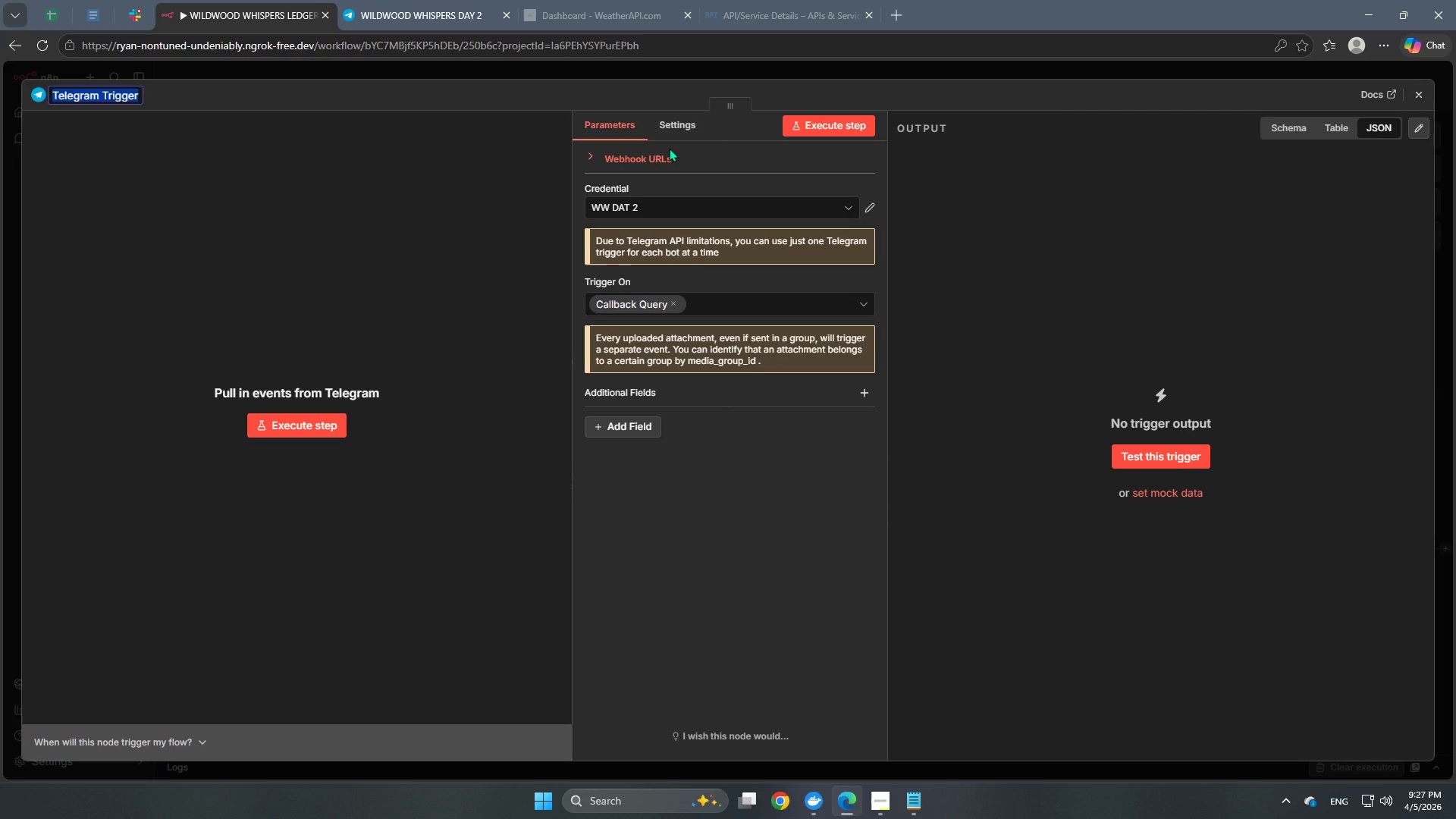 
type(Th)
key(Backspace)
key(Backspace)
type(The Ear 4 BF Choice)
 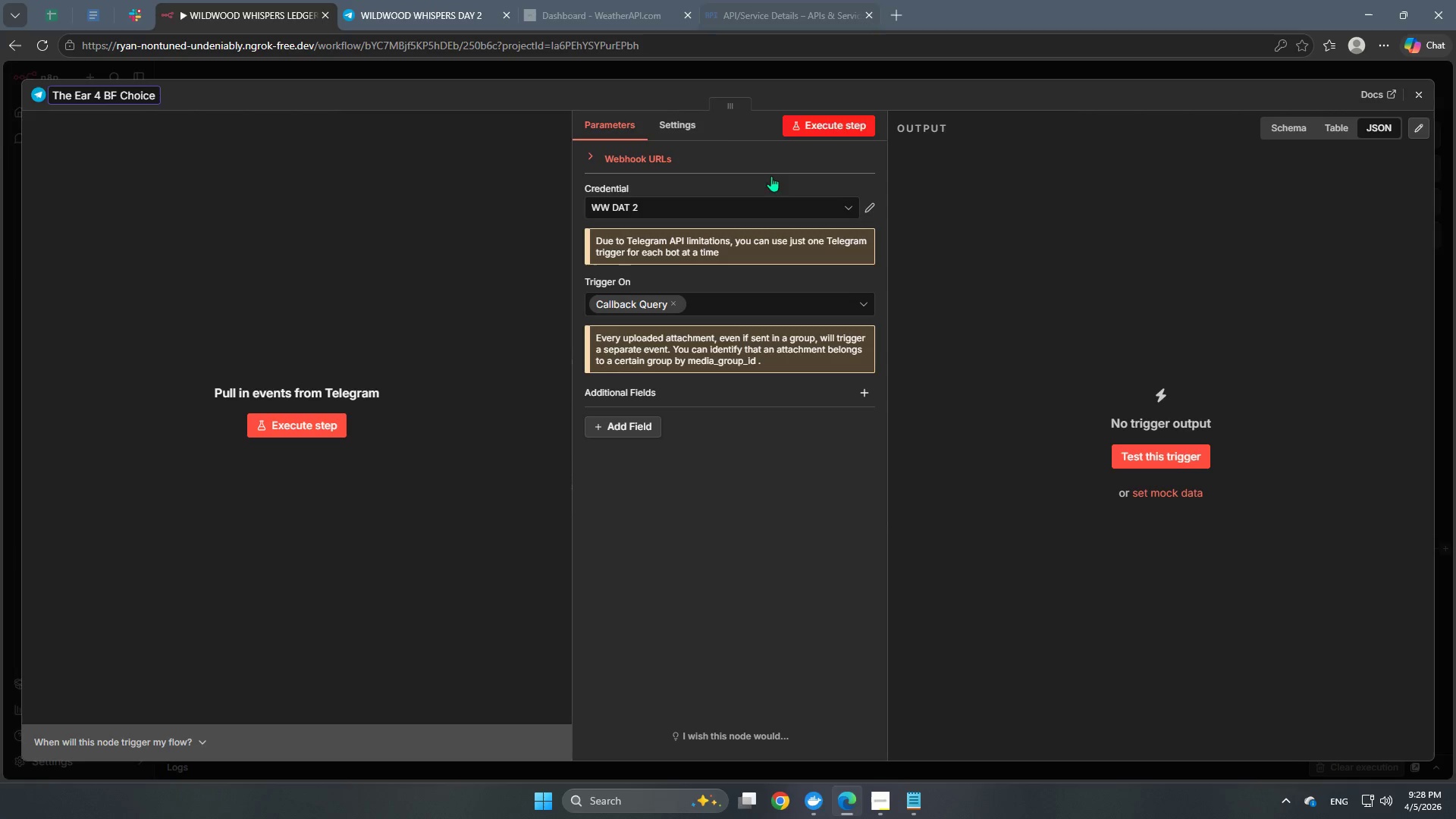 
left_click([337, 207])
 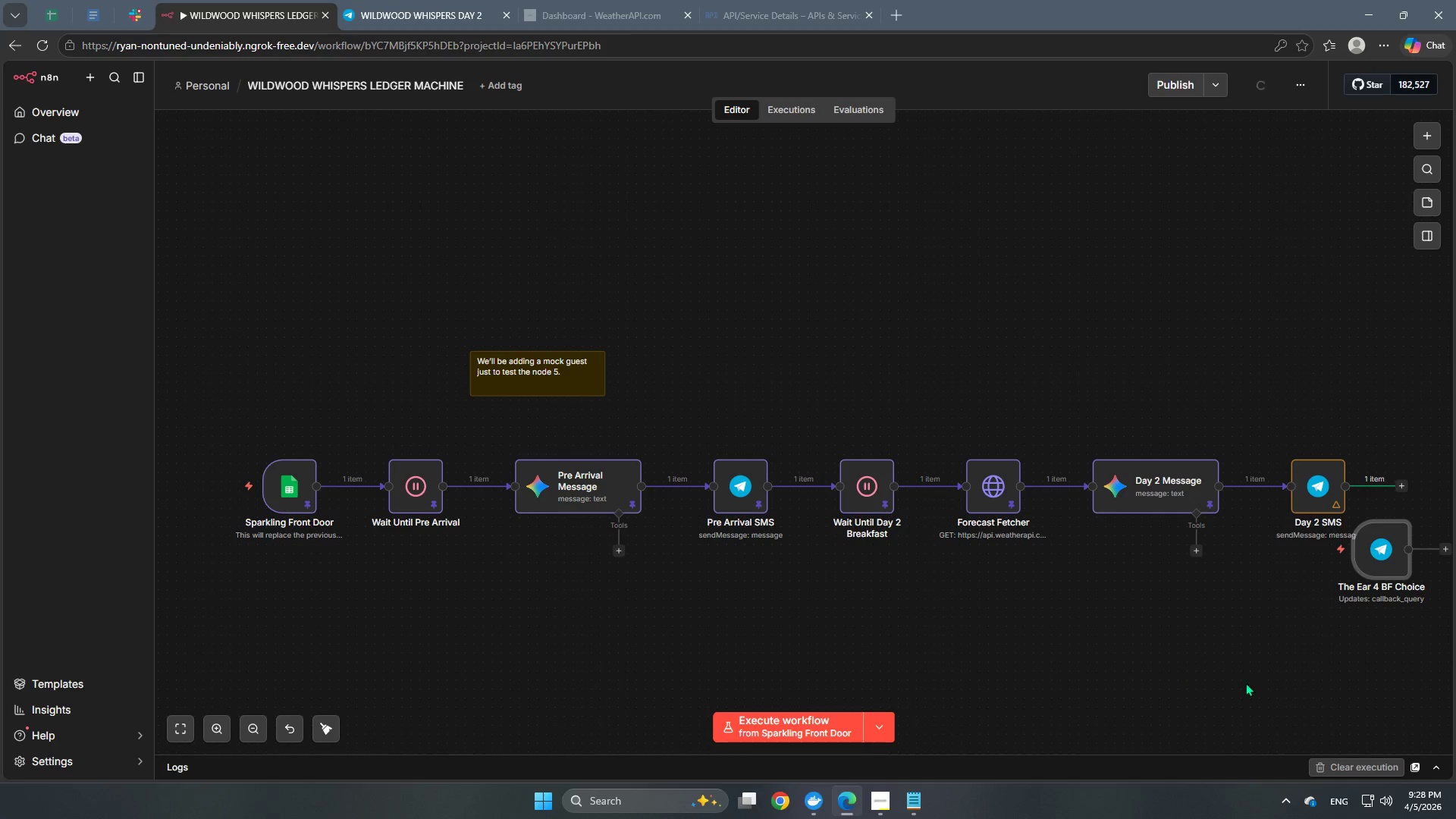 
left_click_drag(start_coordinate=[1387, 553], to_coordinate=[287, 352])
 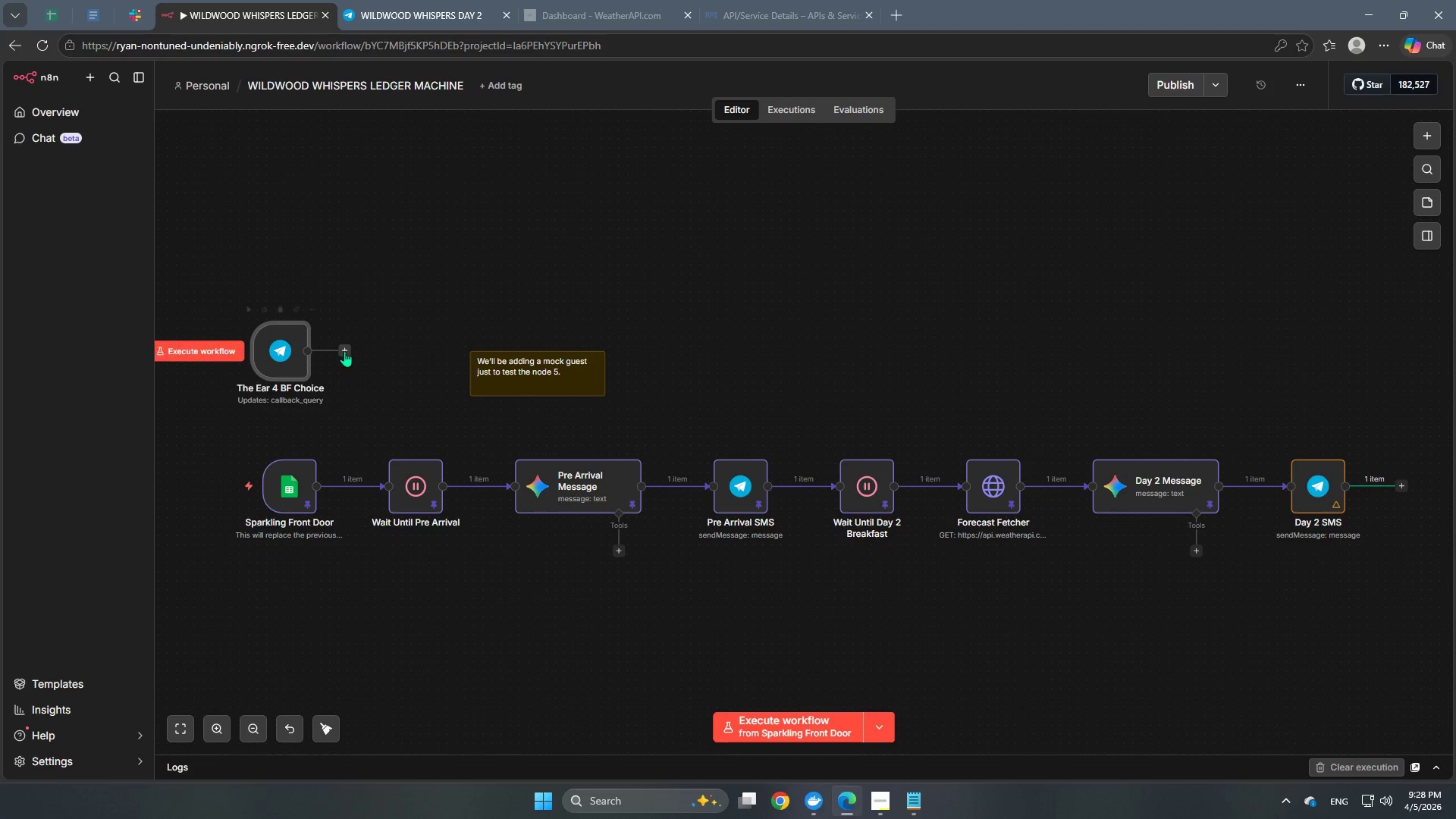 
left_click([340, 351])
 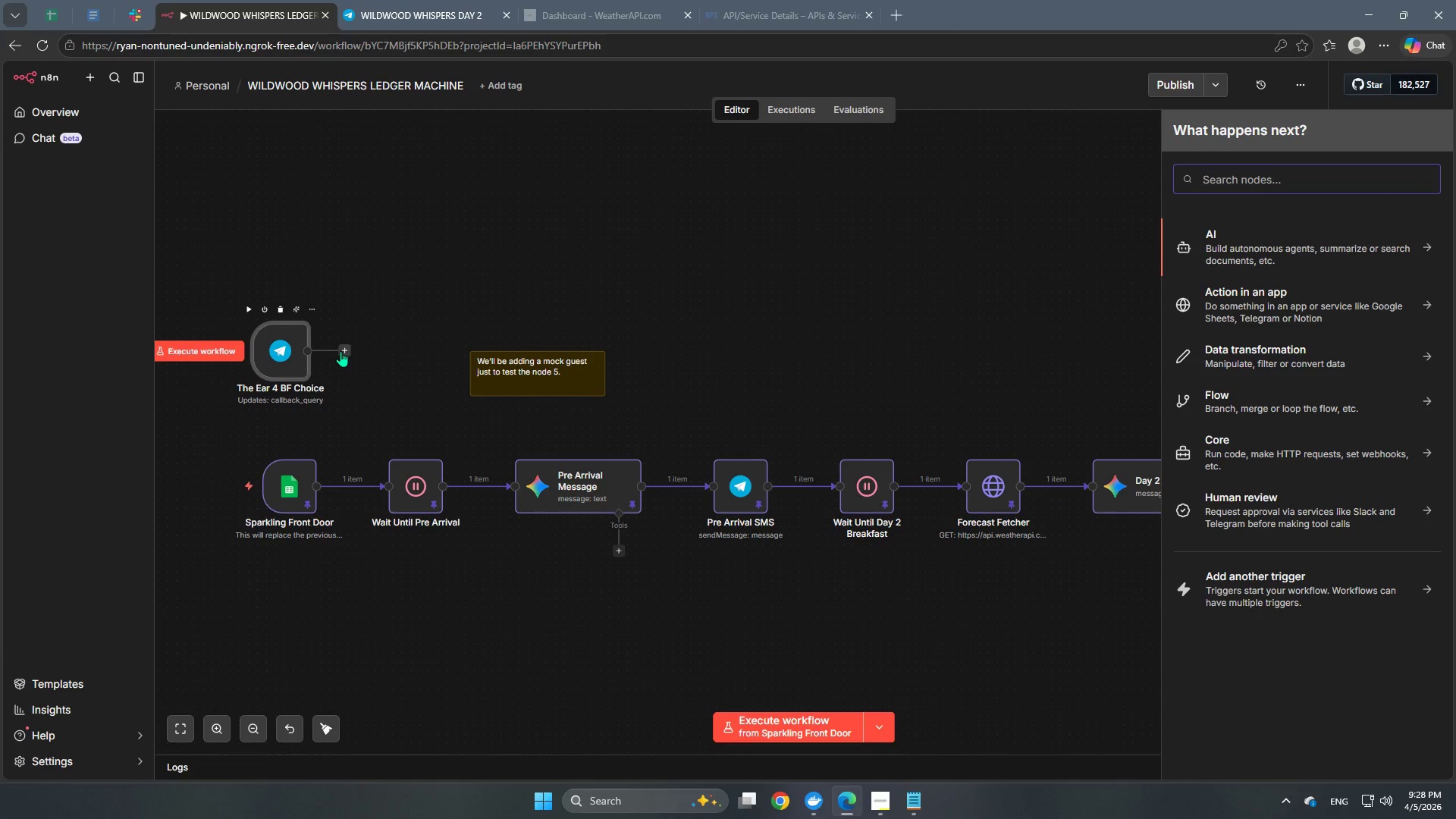 
type(google)
 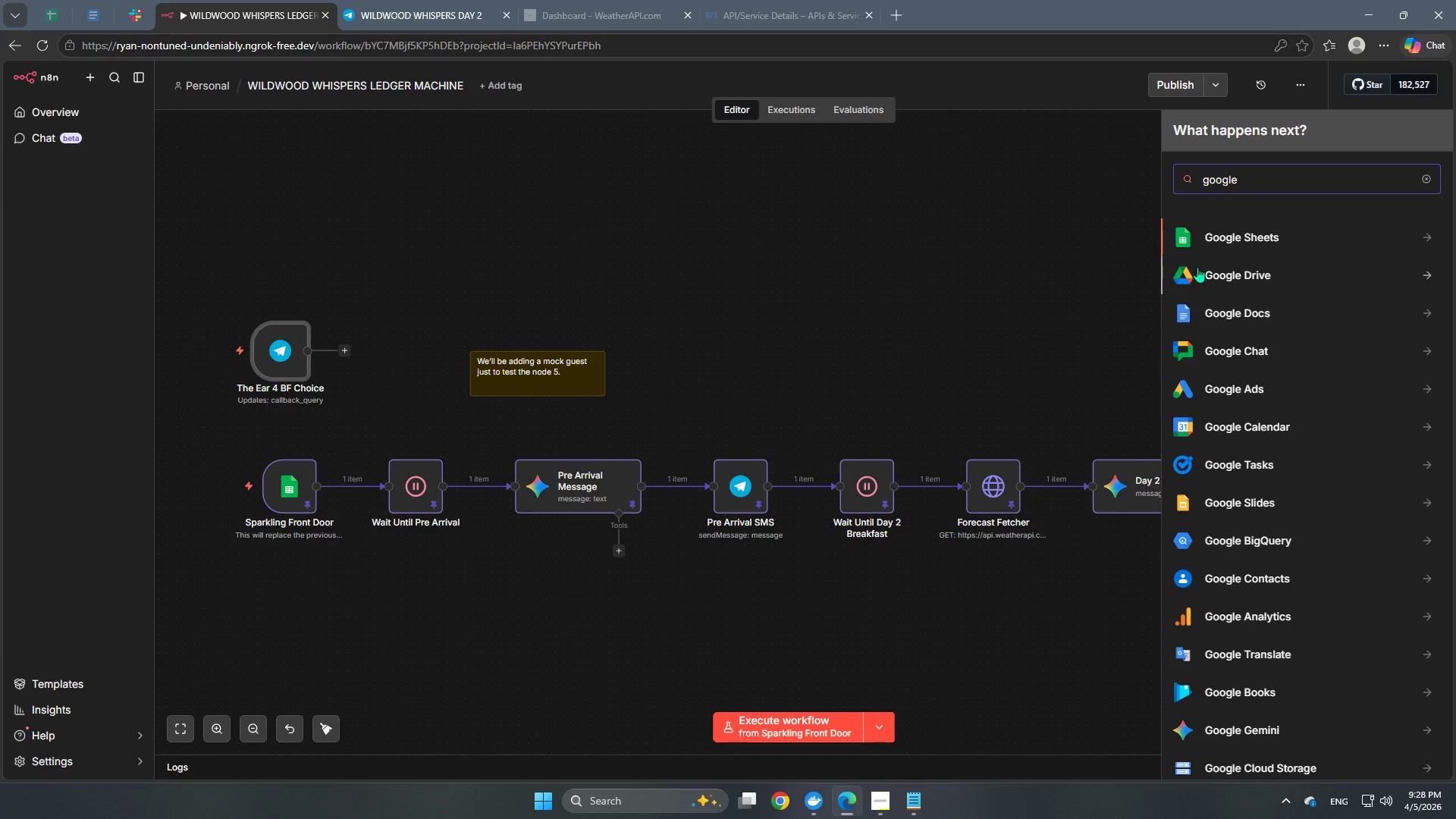 
left_click([1245, 234])
 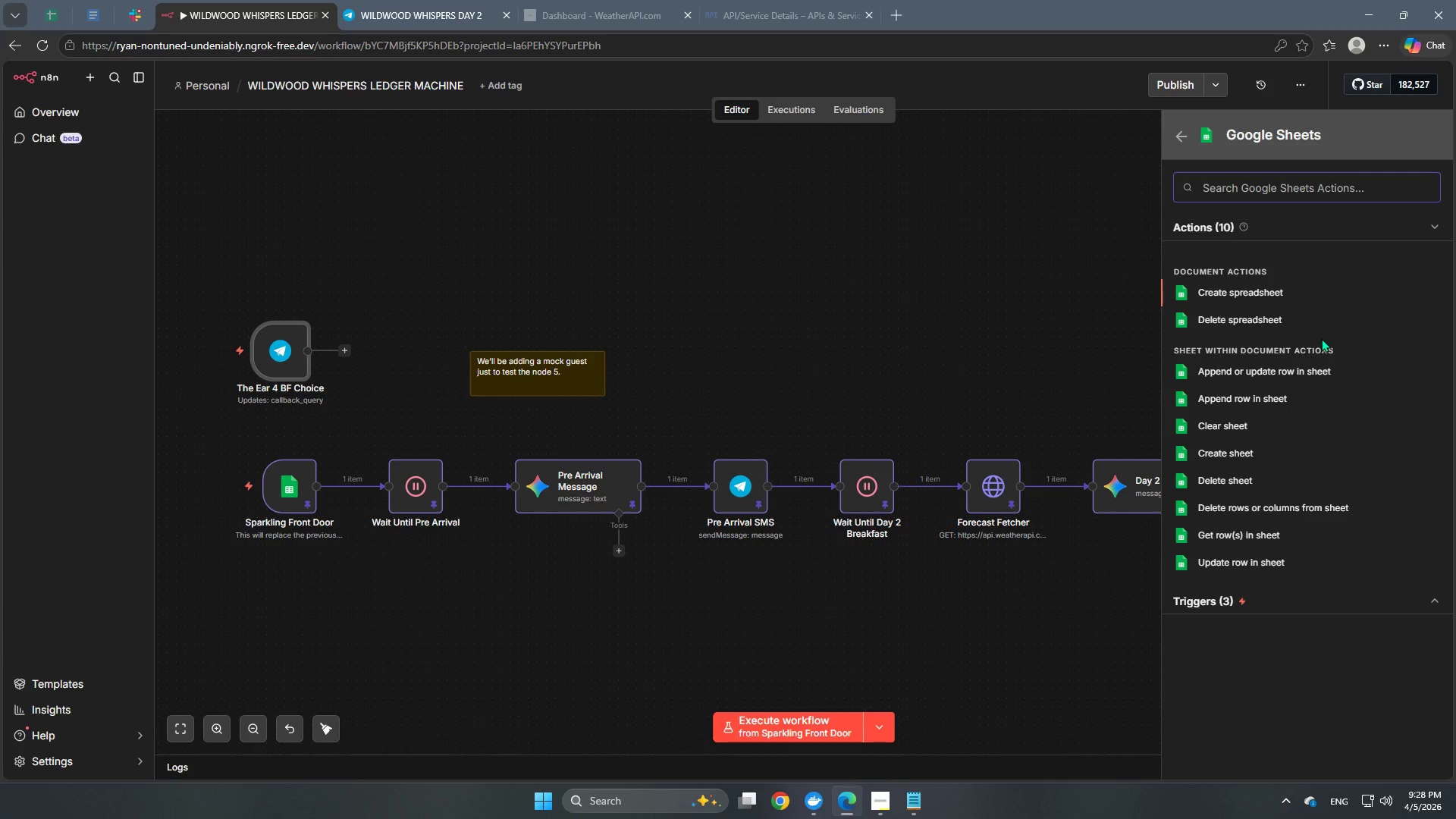 
wait(10.22)
 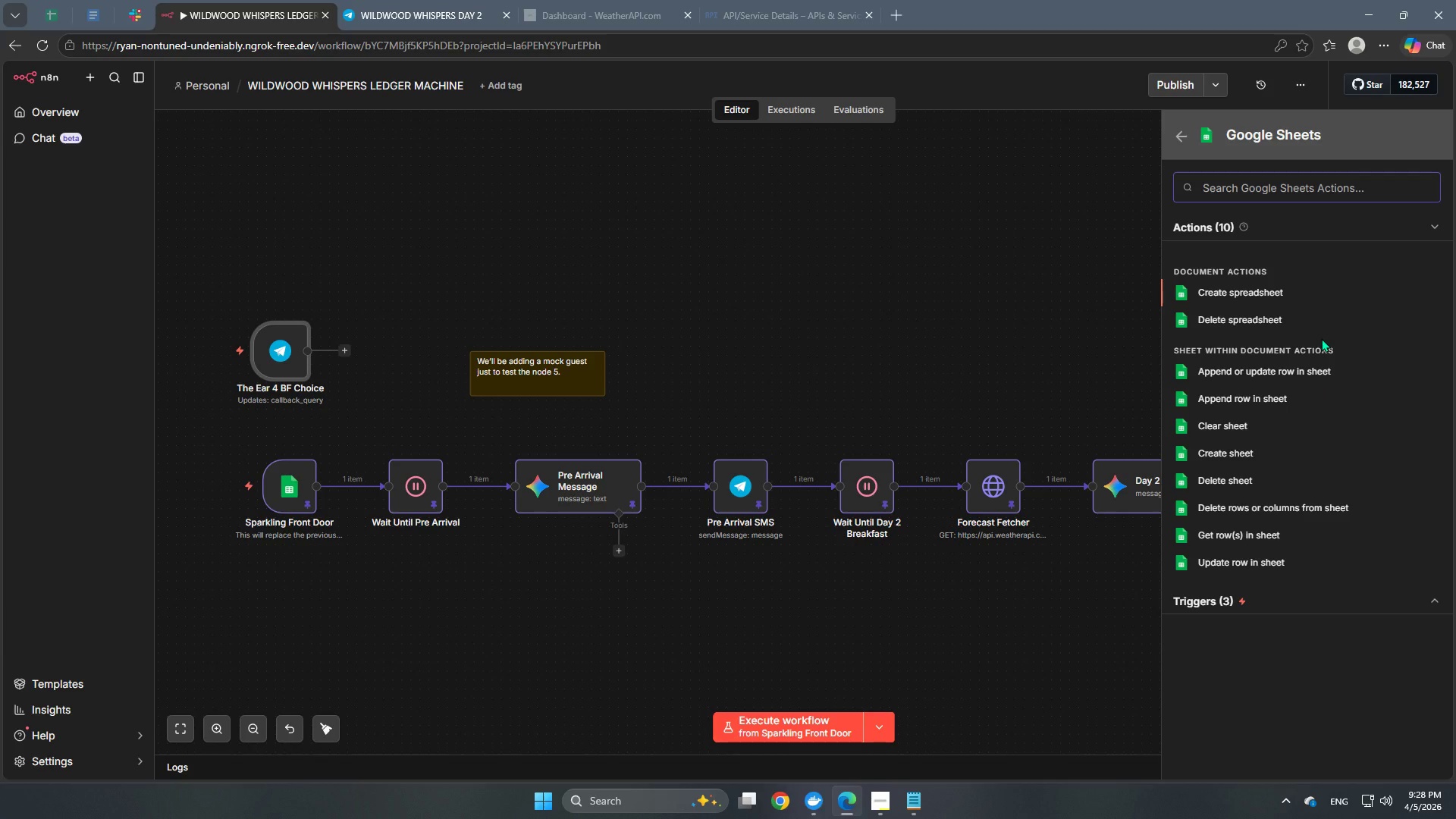 
left_click([1240, 570])
 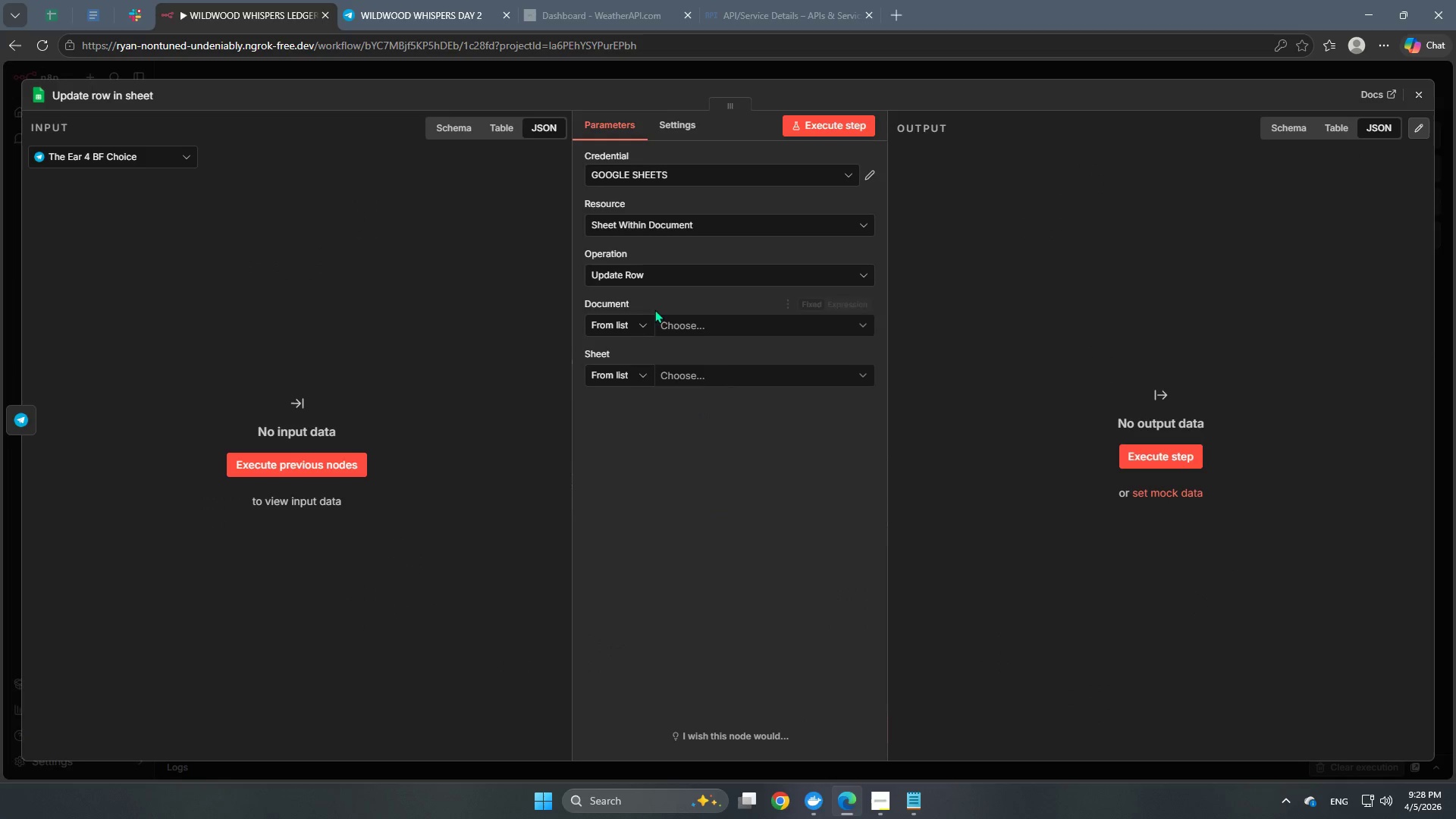 
left_click([736, 328])
 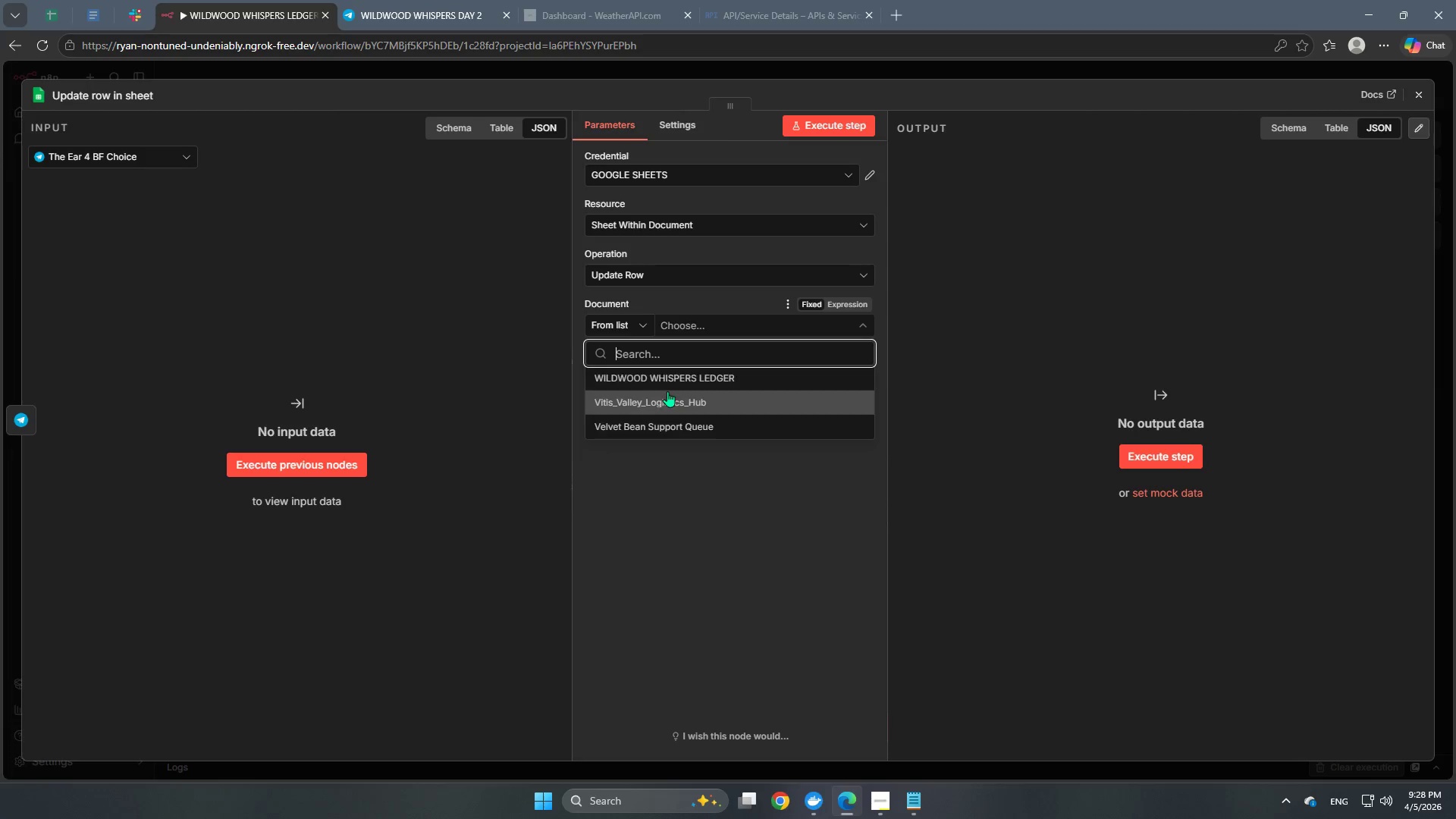 
left_click([667, 375])
 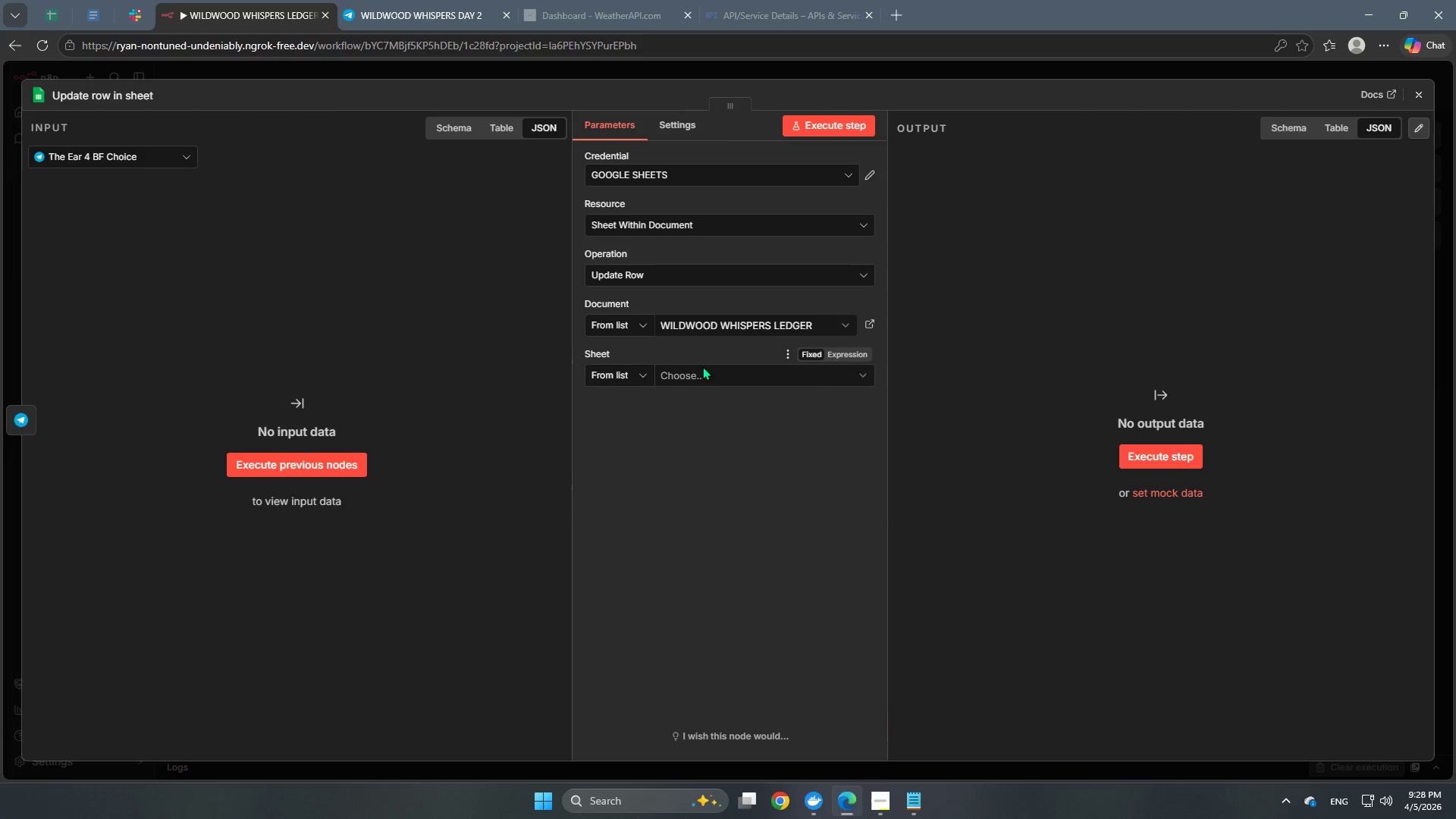 
left_click([712, 368])
 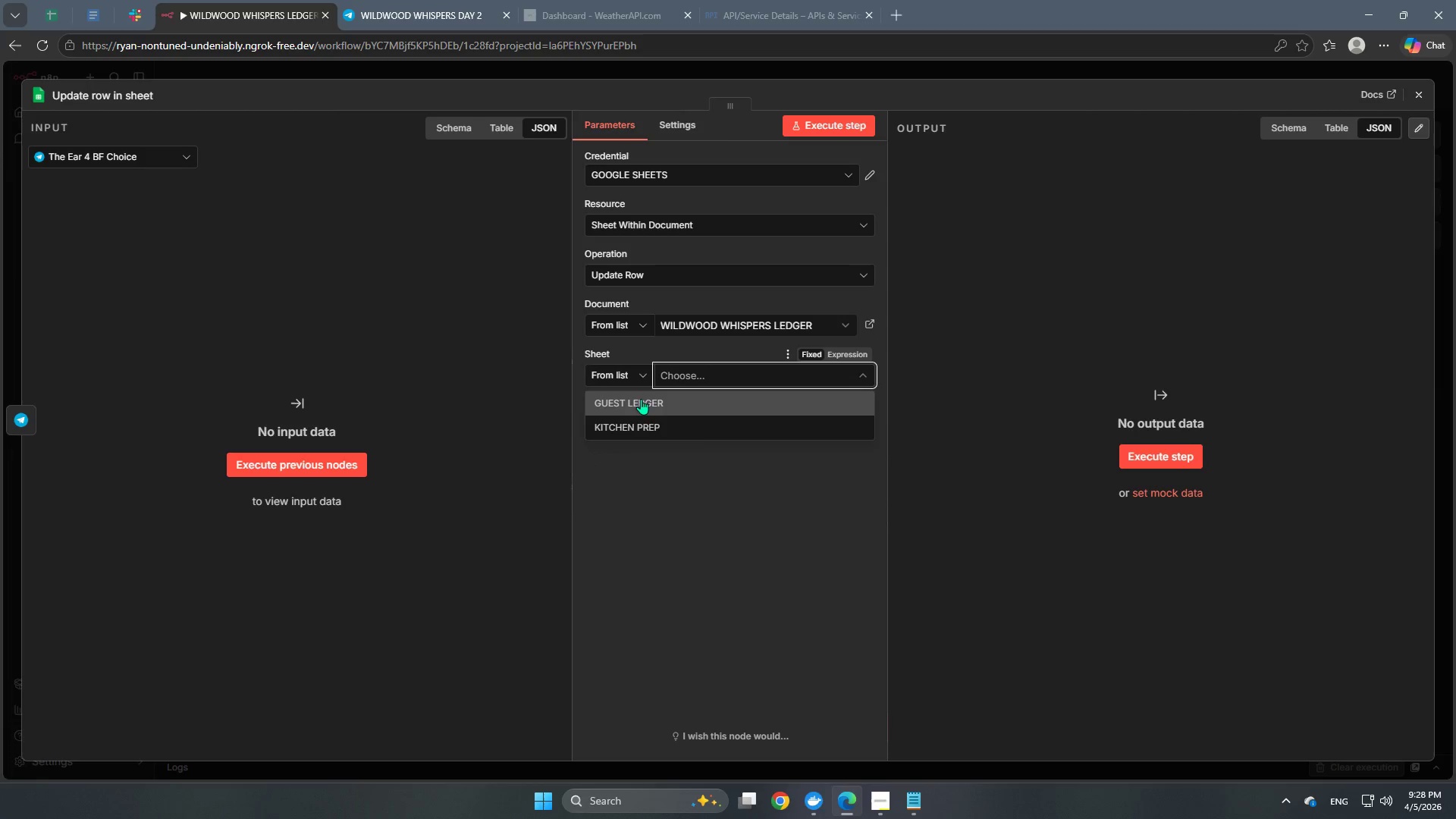 
left_click([634, 402])
 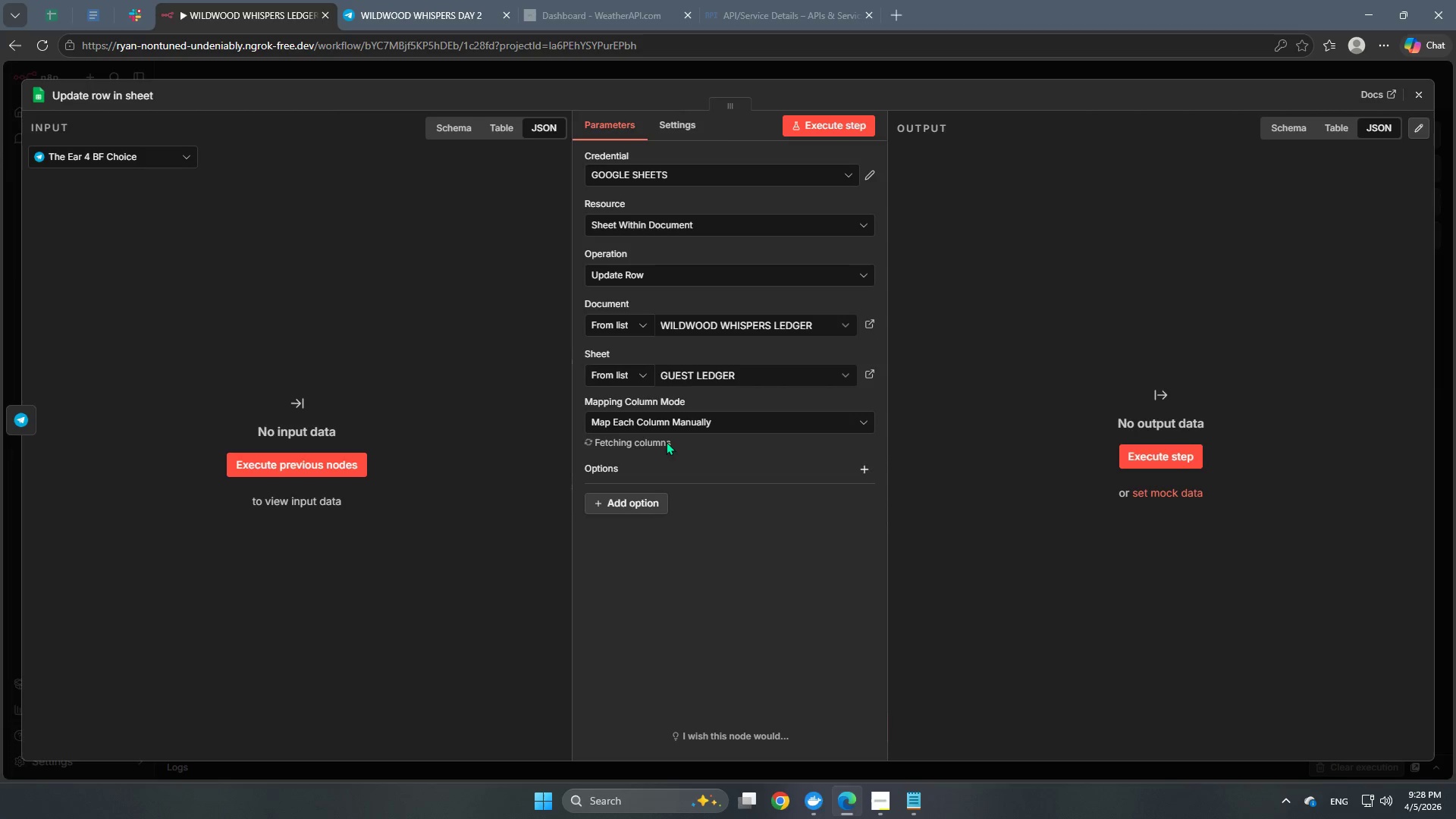 
scroll: coordinate [744, 496], scroll_direction: down, amount: 10.0
 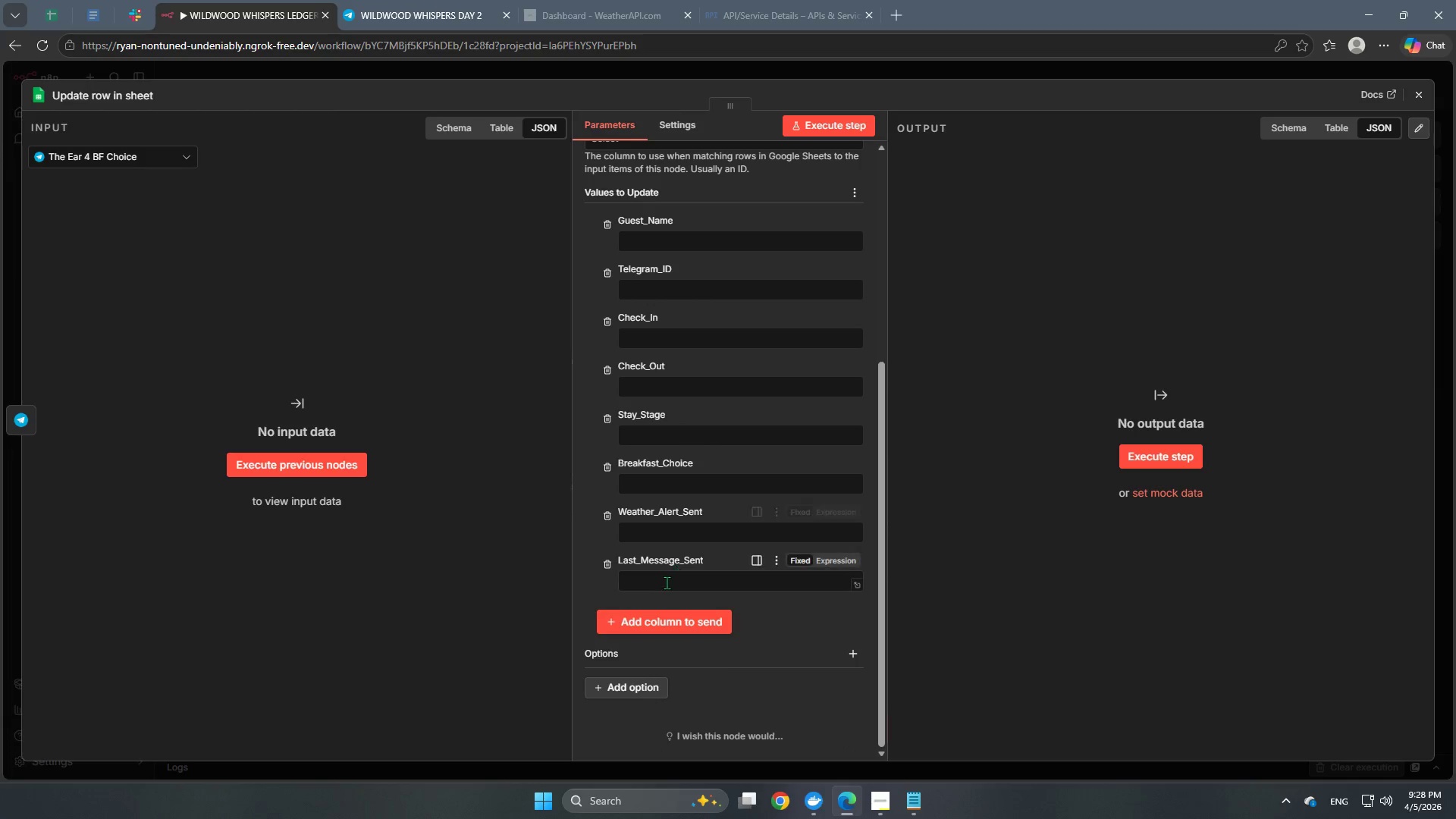 
left_click([667, 582])
 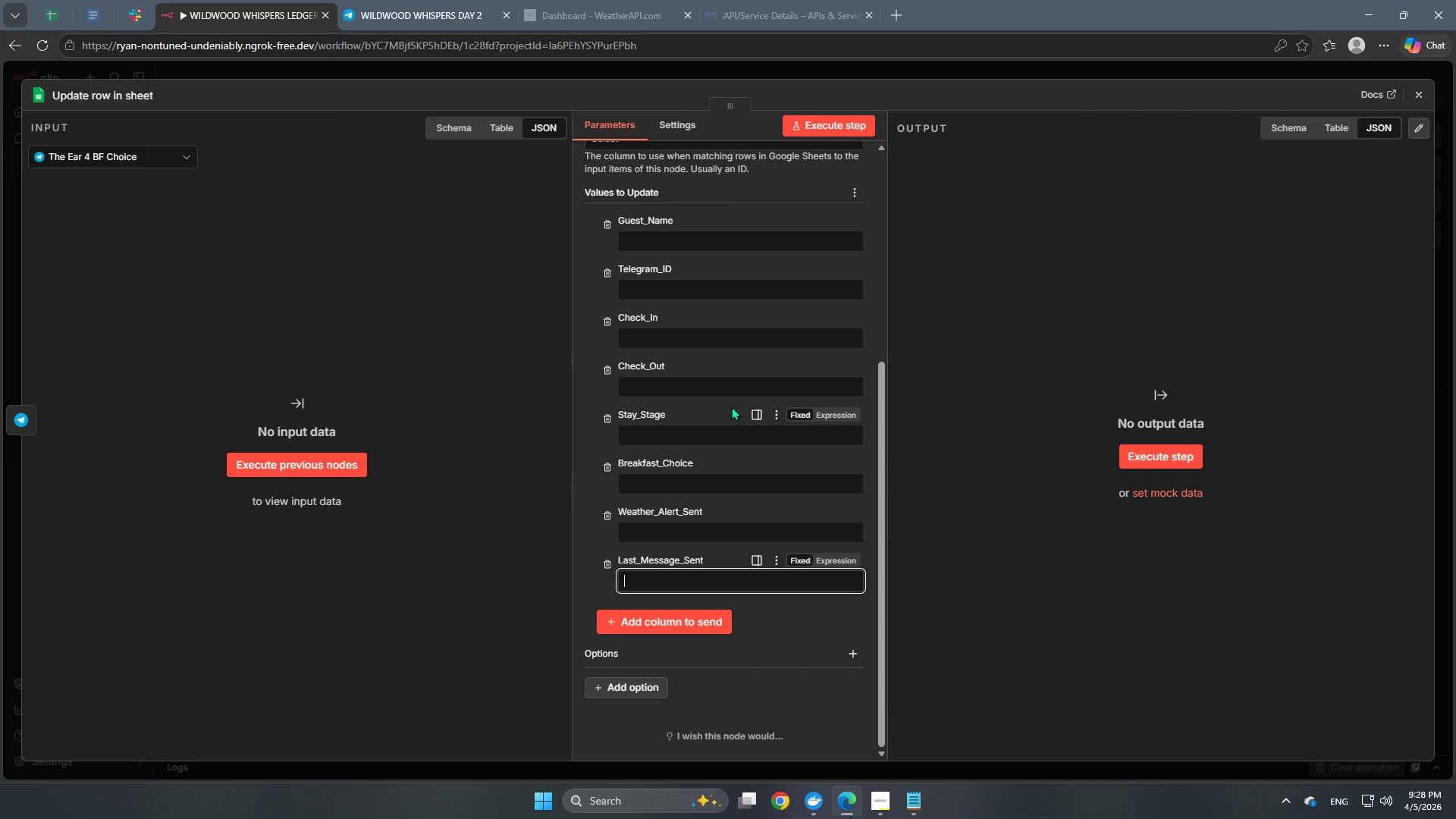 
wait(8.42)
 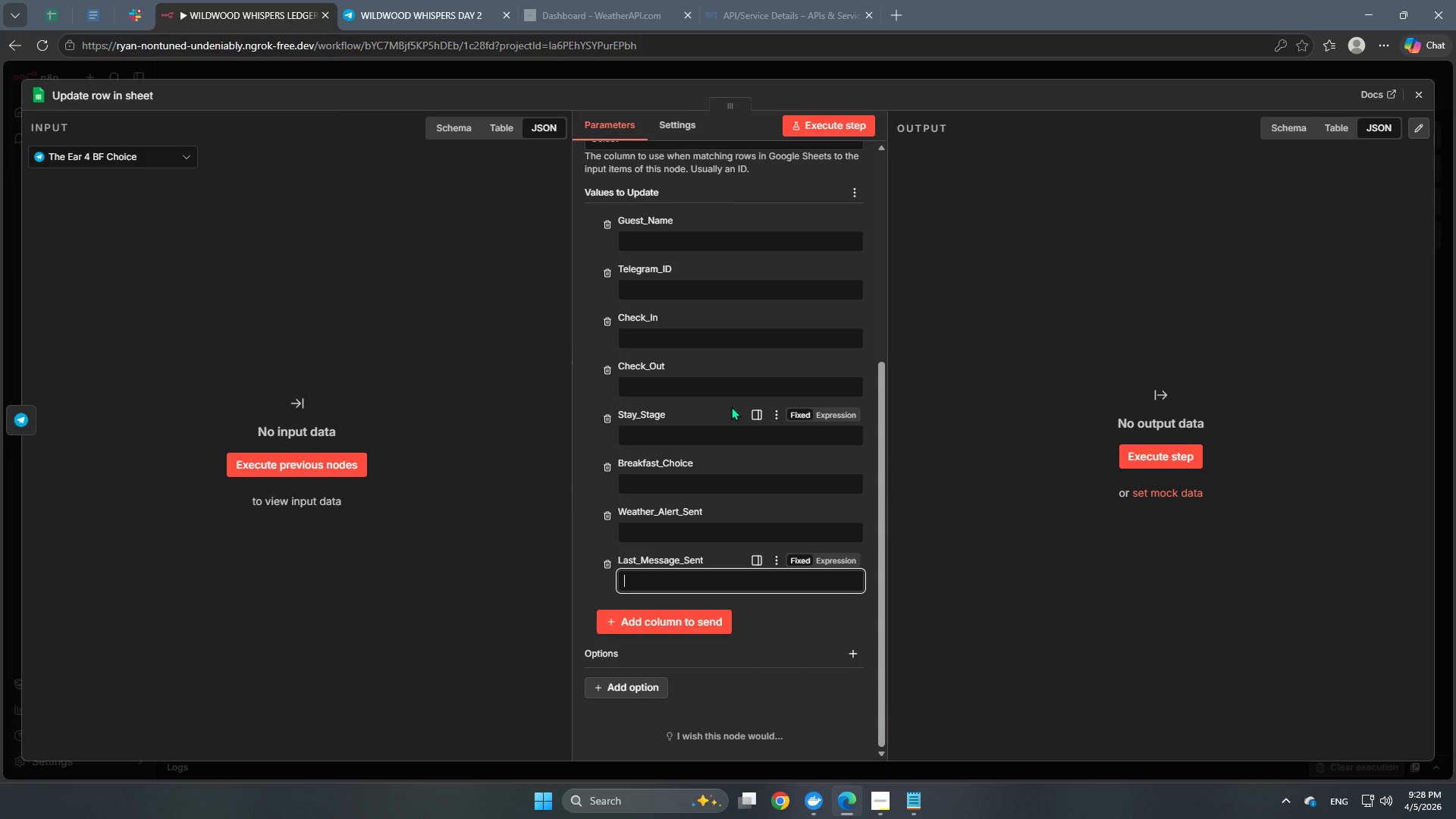 
left_click([720, 478])
 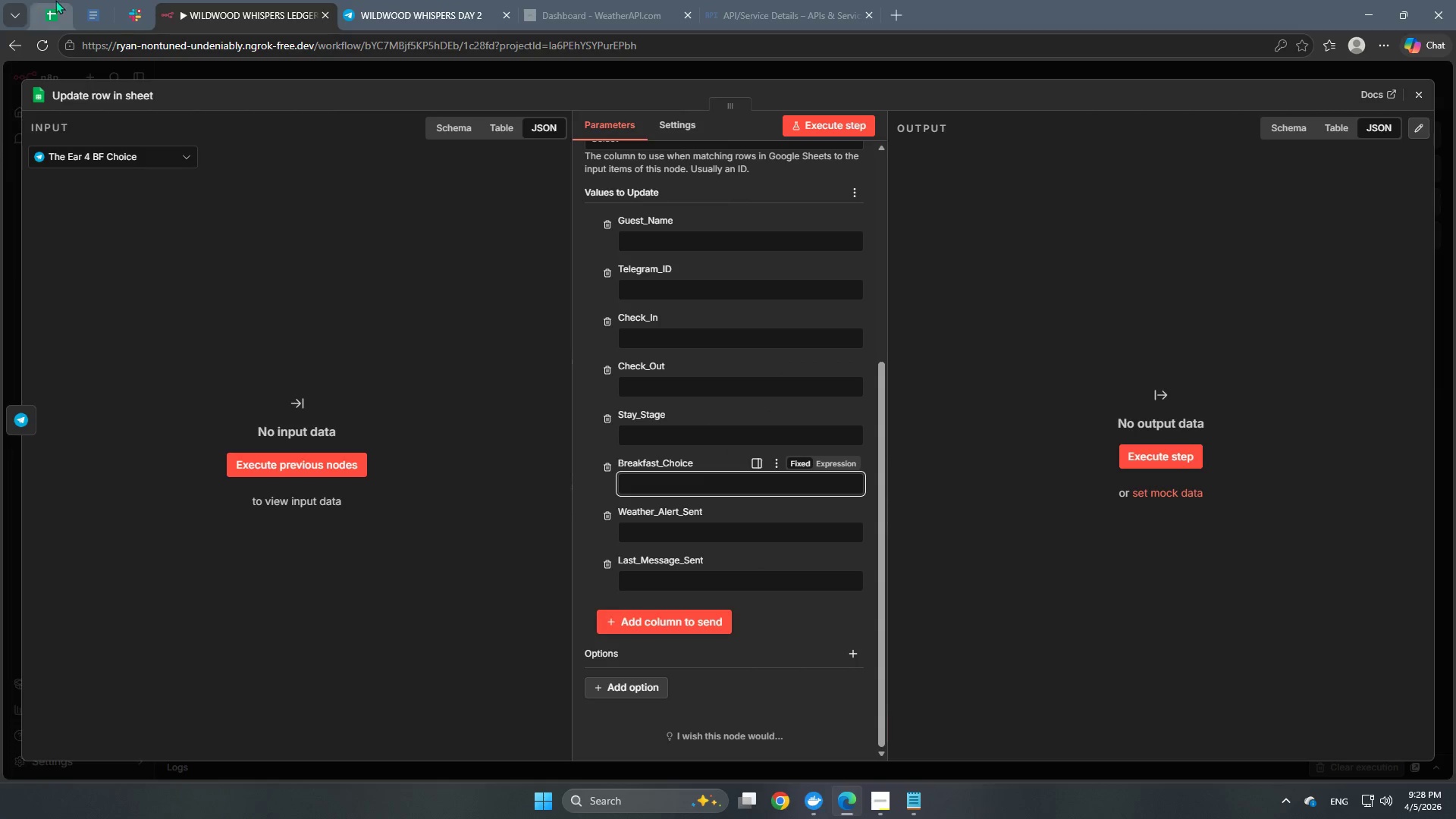 
left_click([121, 14])
 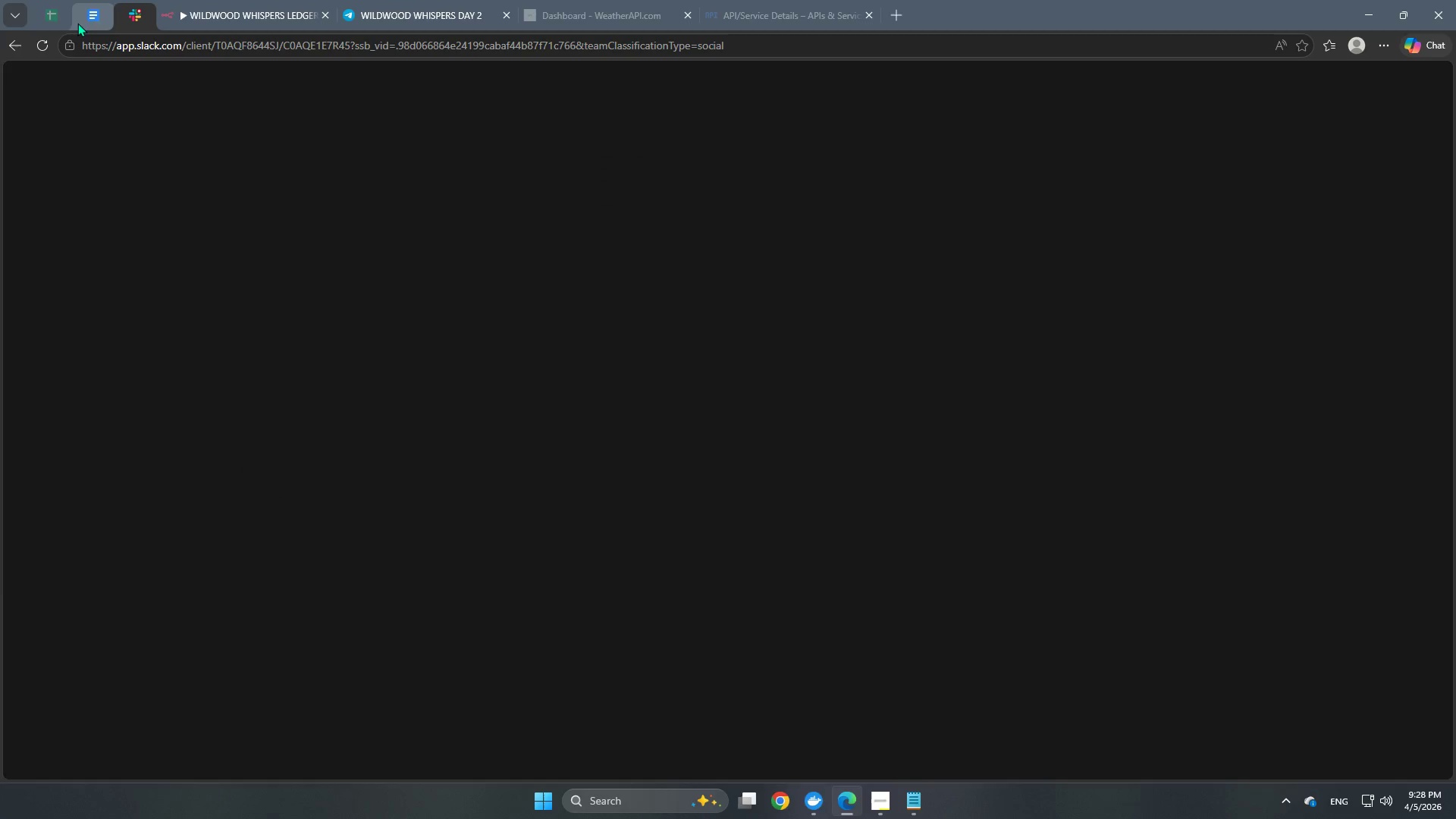 
left_click([59, 18])
 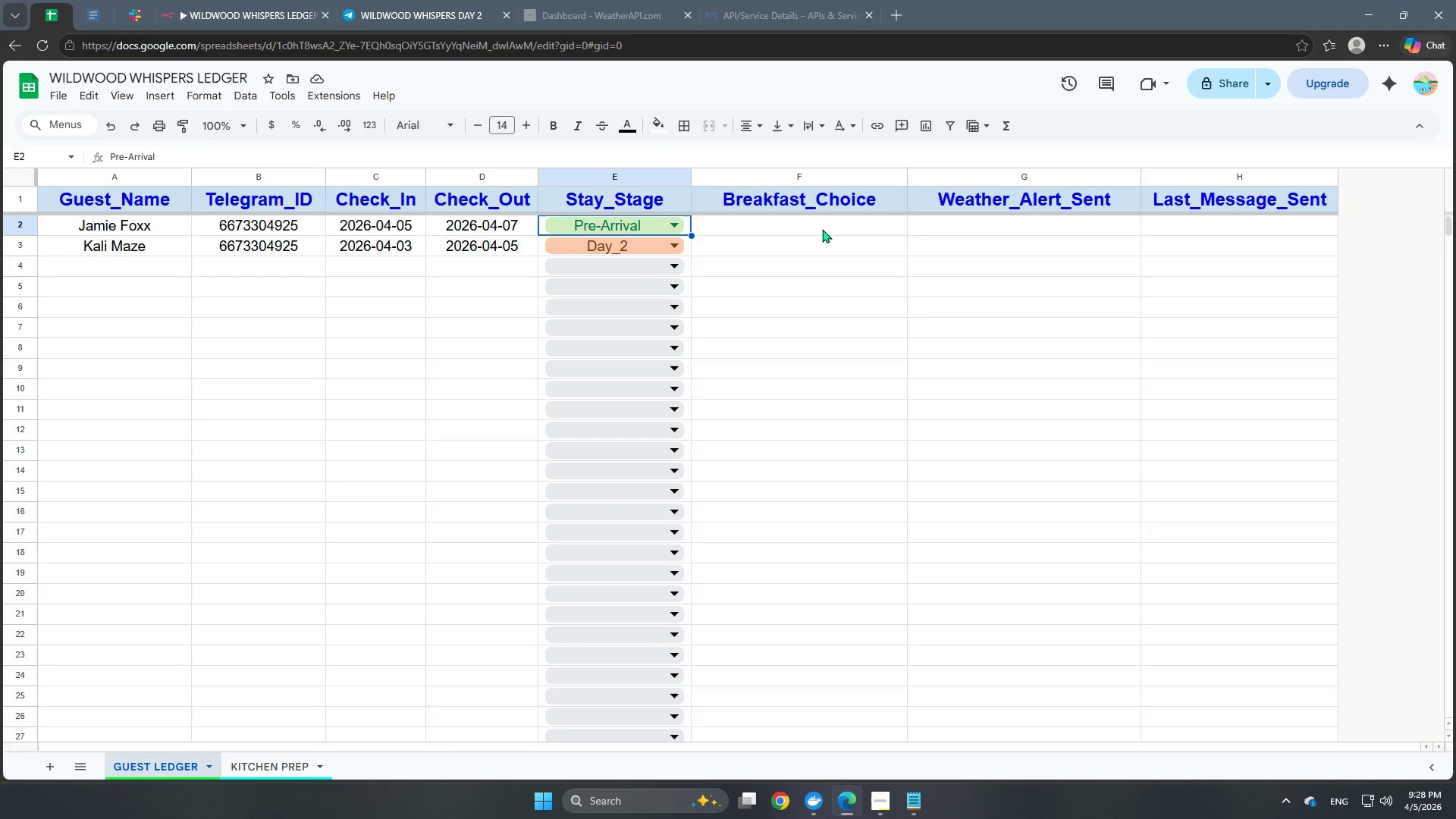 
left_click([801, 232])
 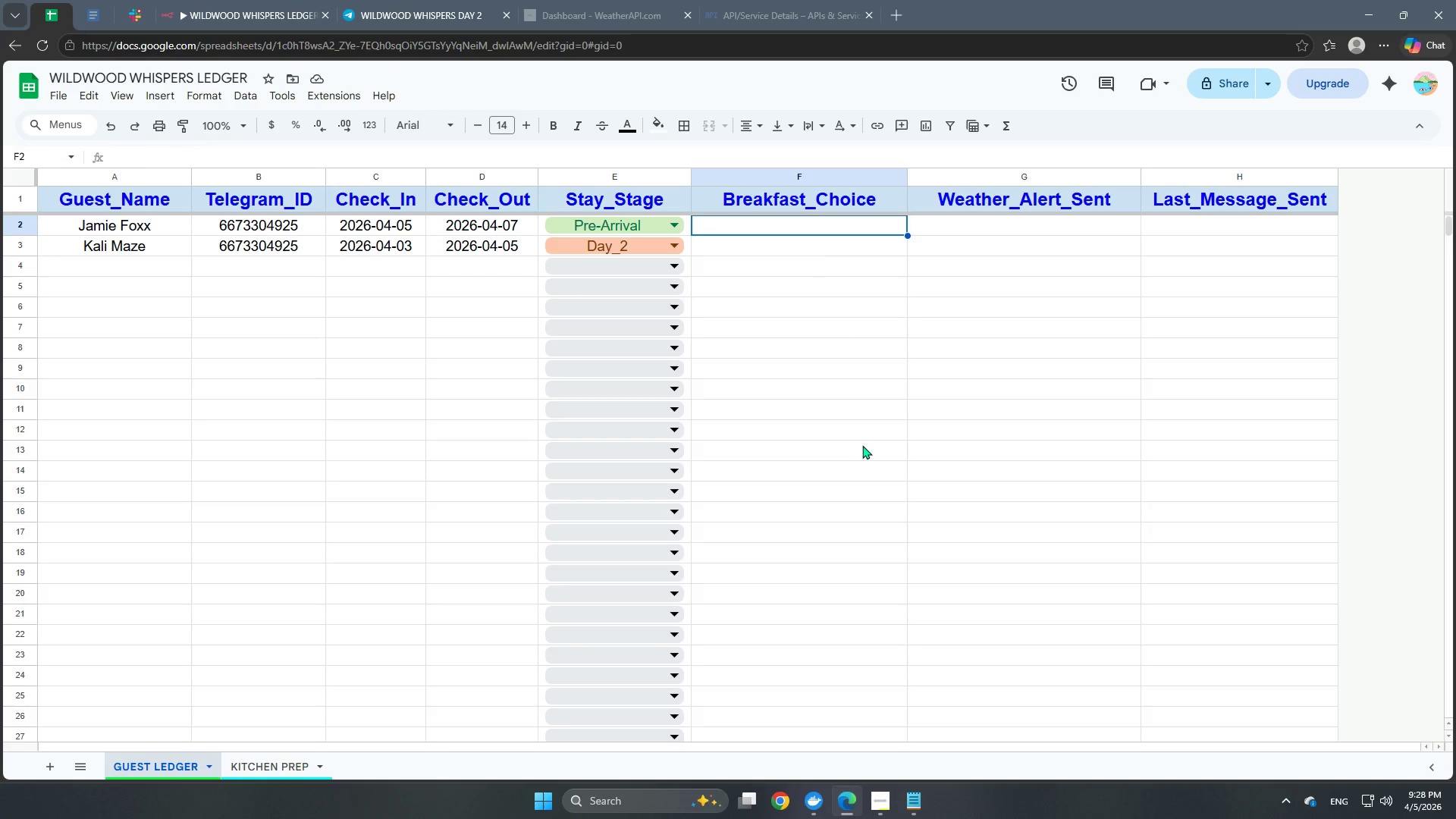 
scroll: coordinate [238, 171], scroll_direction: up, amount: 7.0
 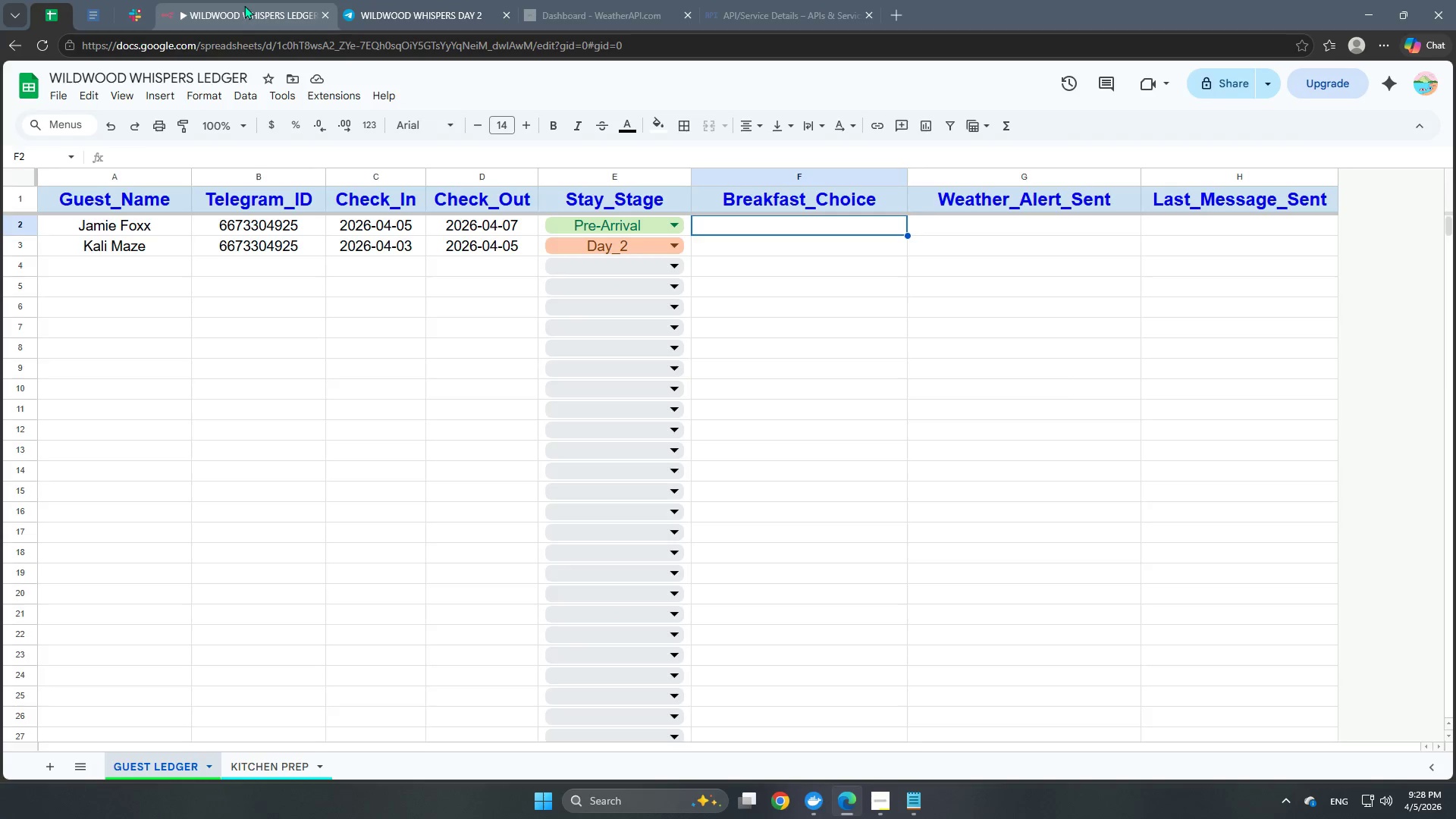 
left_click([244, 5])
 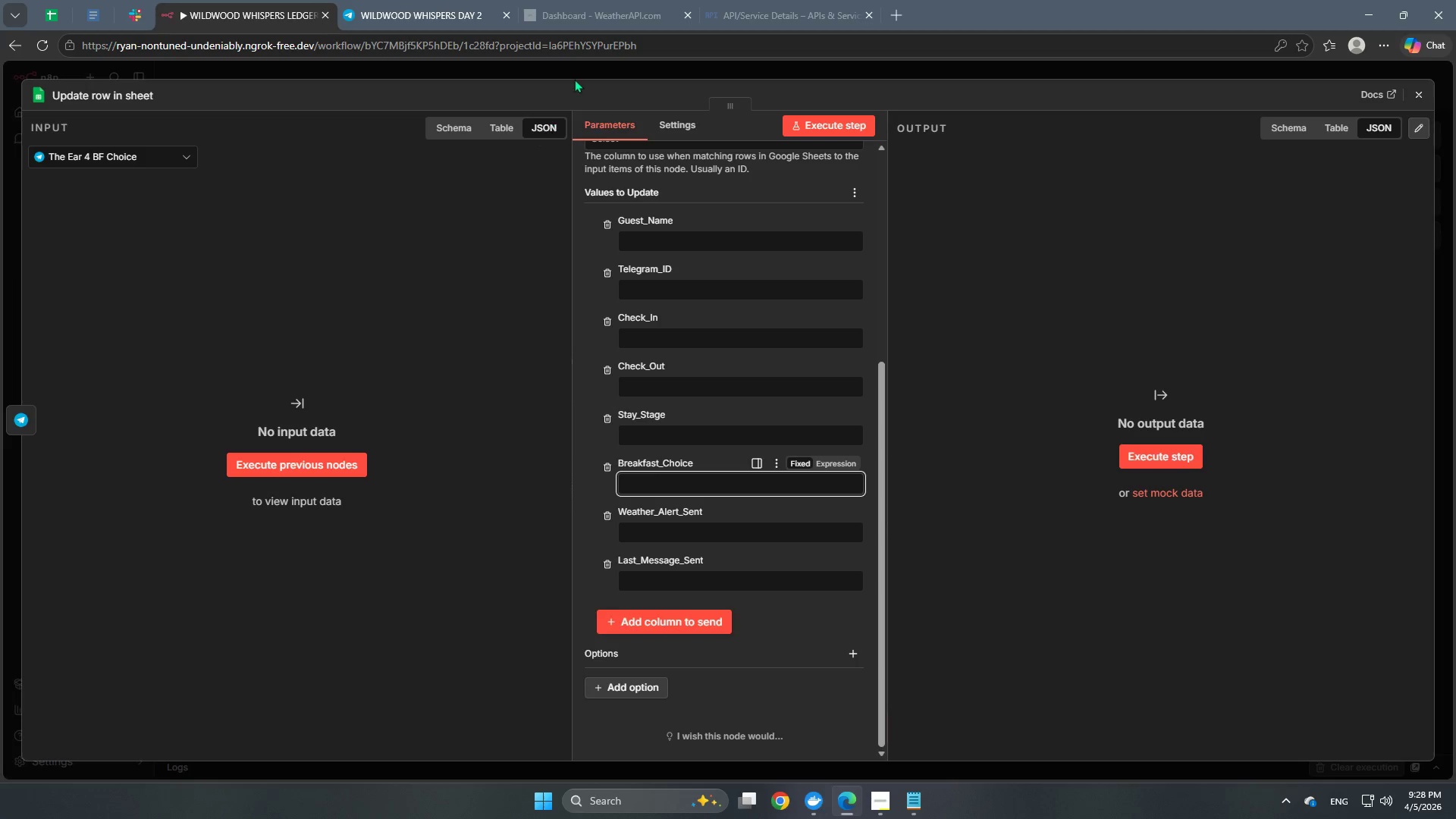 
left_click([580, 71])
 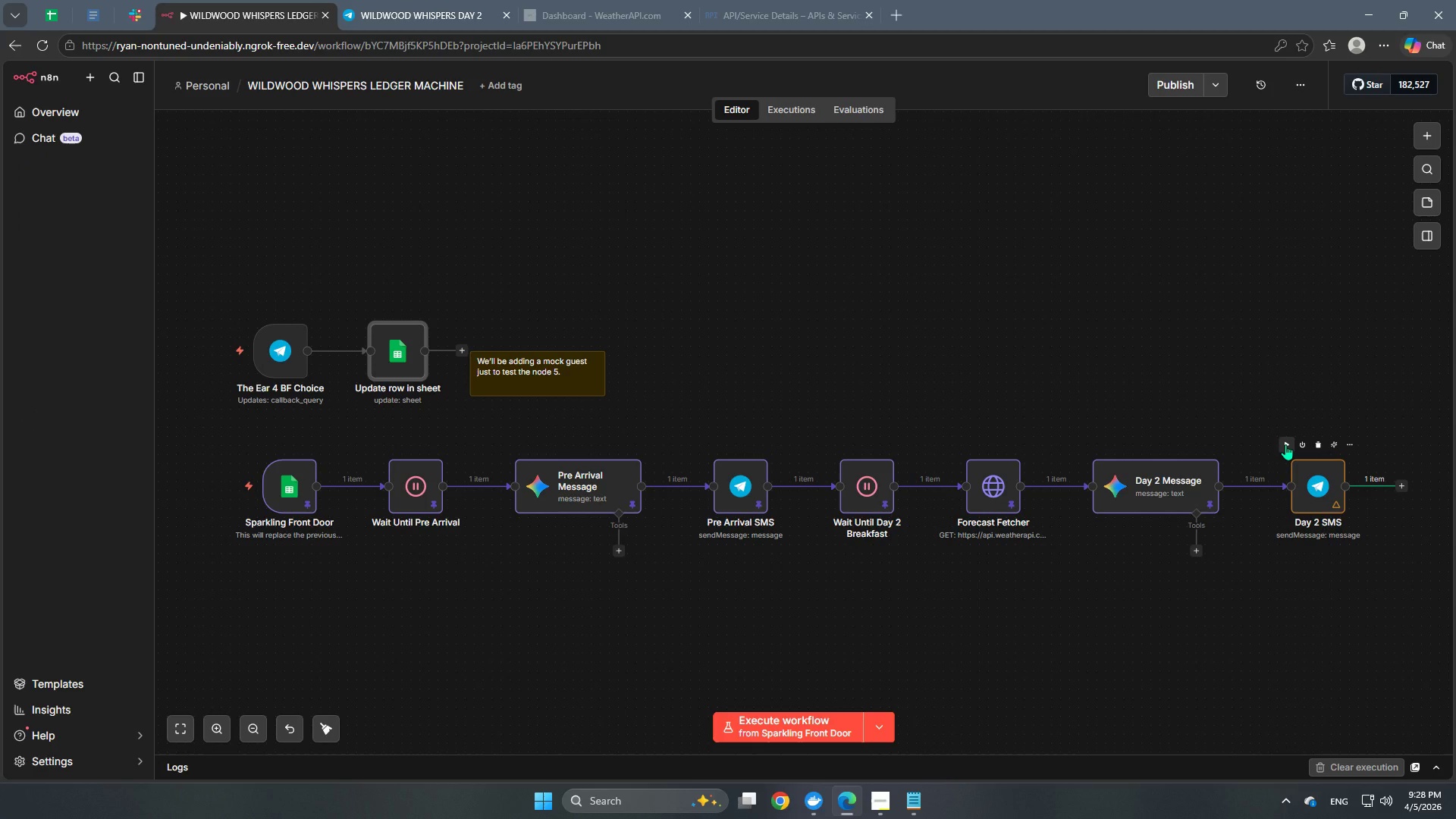 
double_click([1321, 500])
 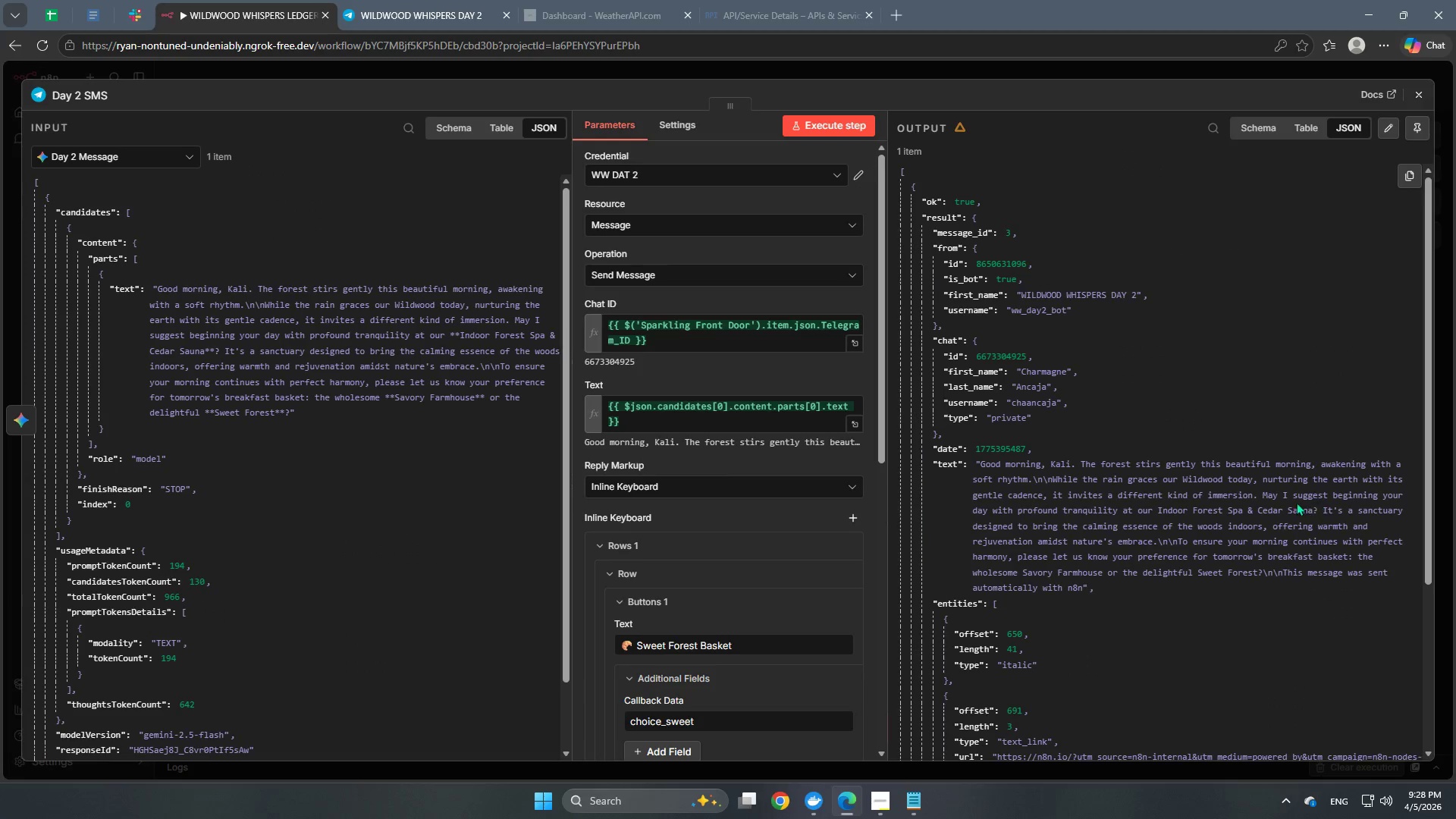 
scroll: coordinate [767, 531], scroll_direction: down, amount: 2.0
 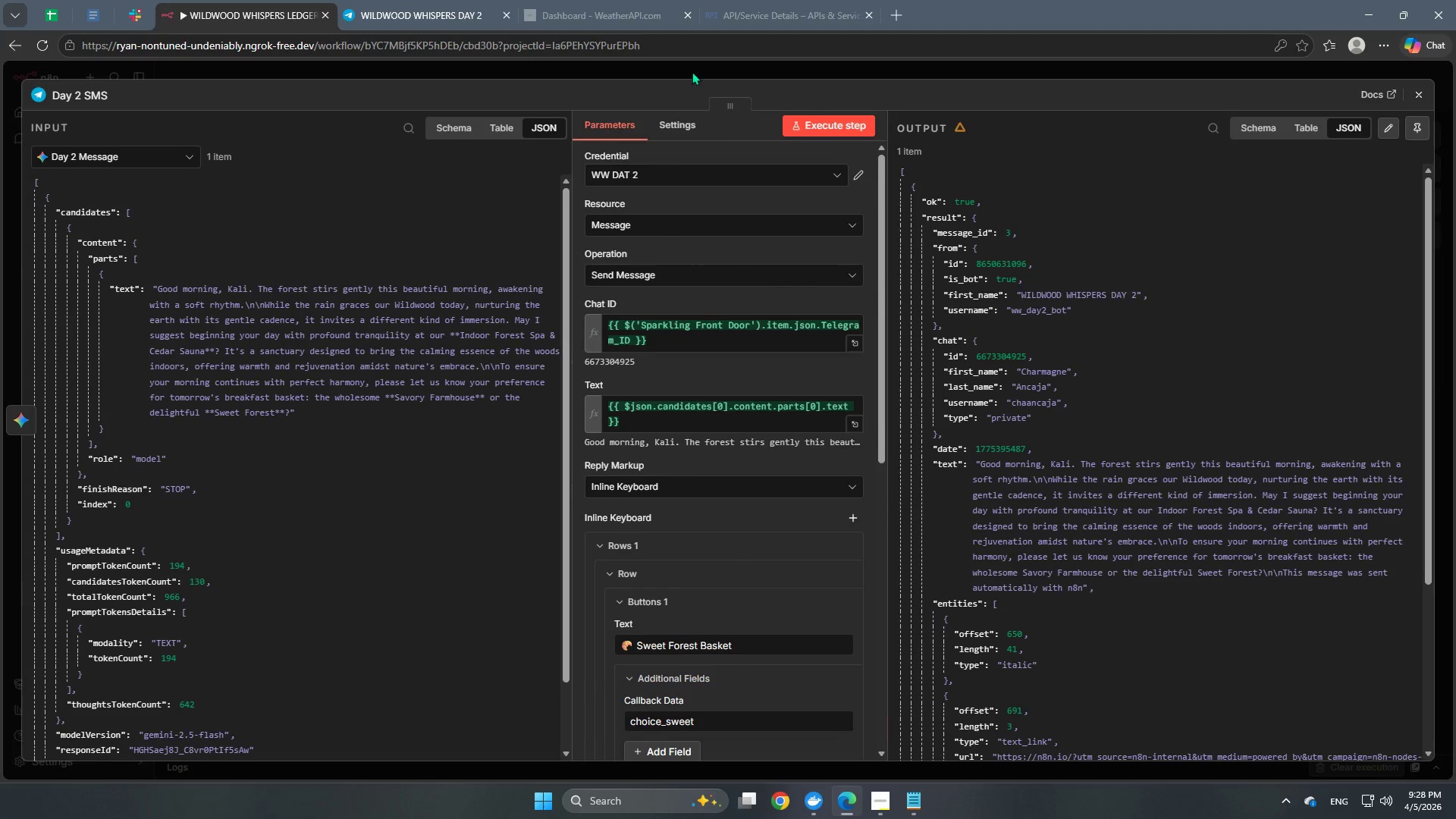 
left_click([692, 70])
 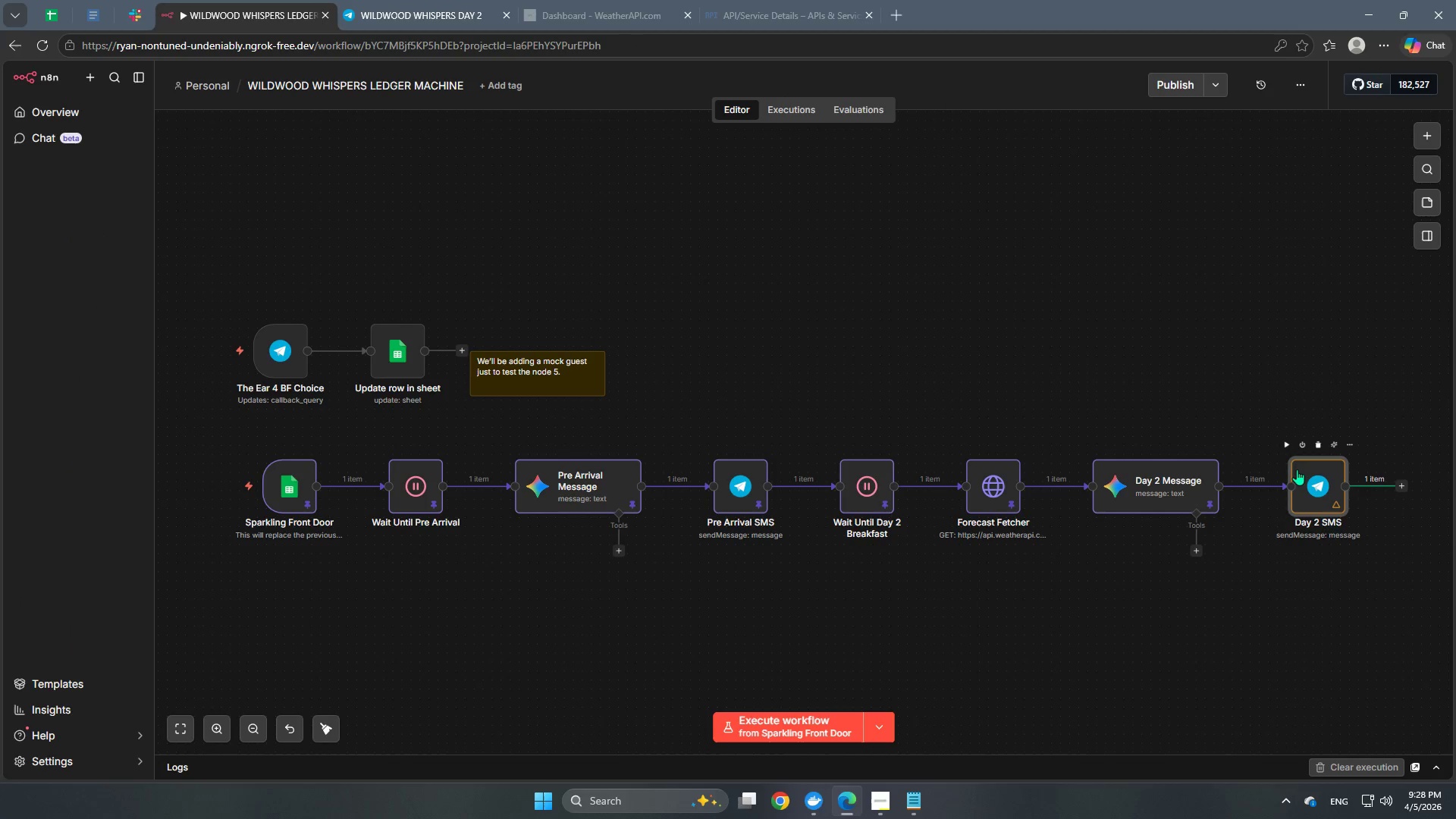 
left_click([1290, 444])
 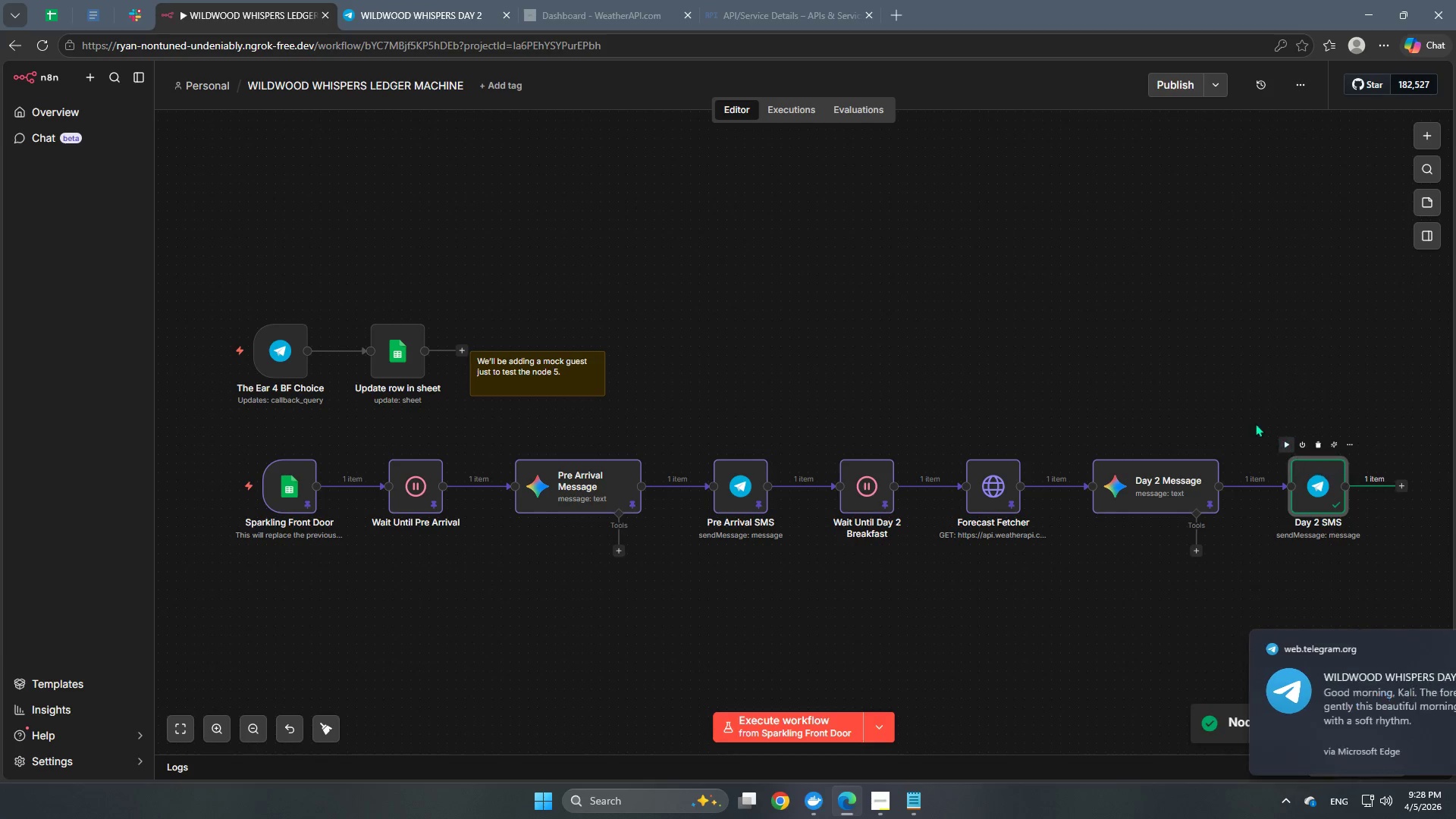 
left_click([444, 0])
 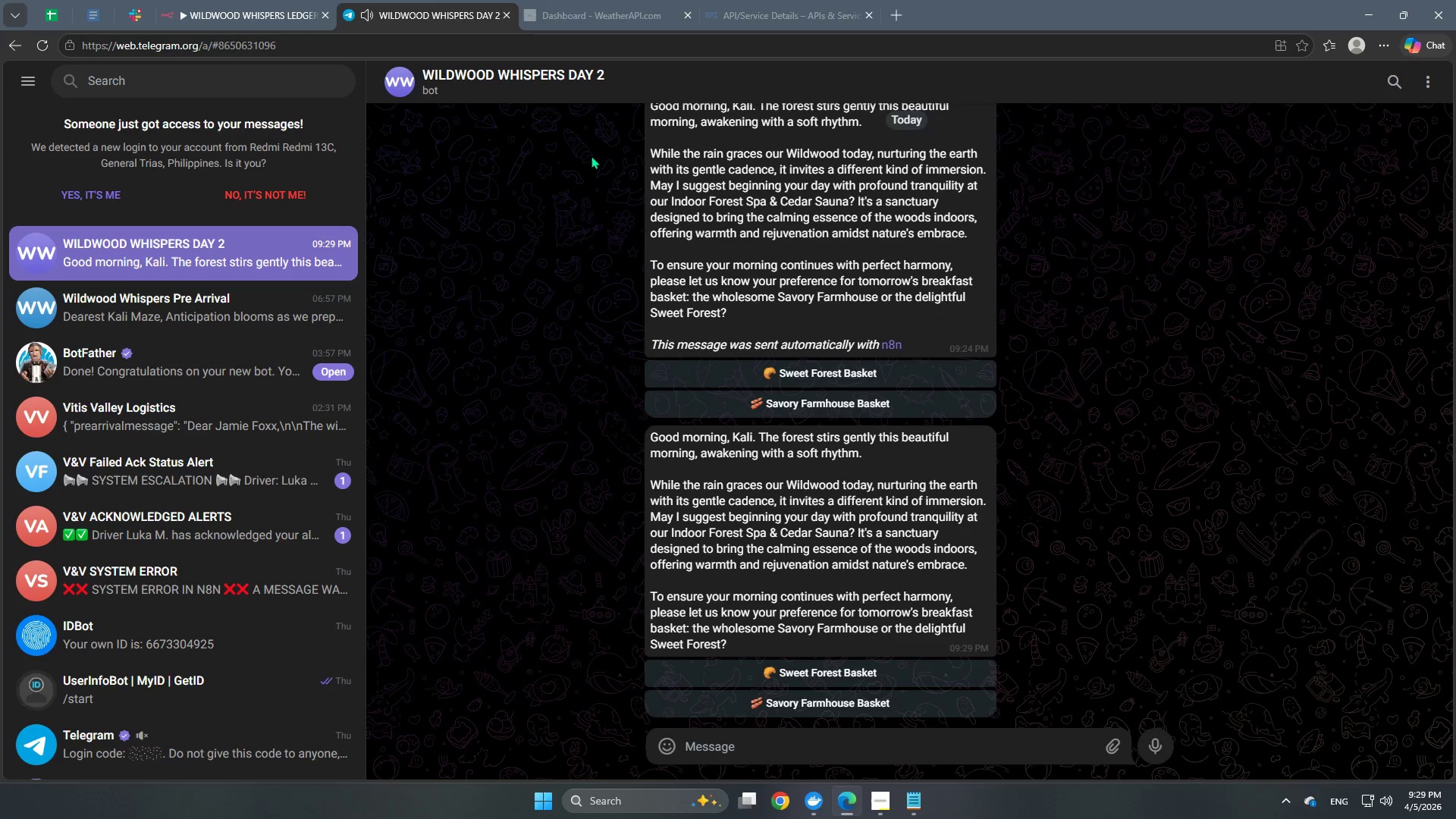 
scroll: coordinate [848, 532], scroll_direction: down, amount: 4.0
 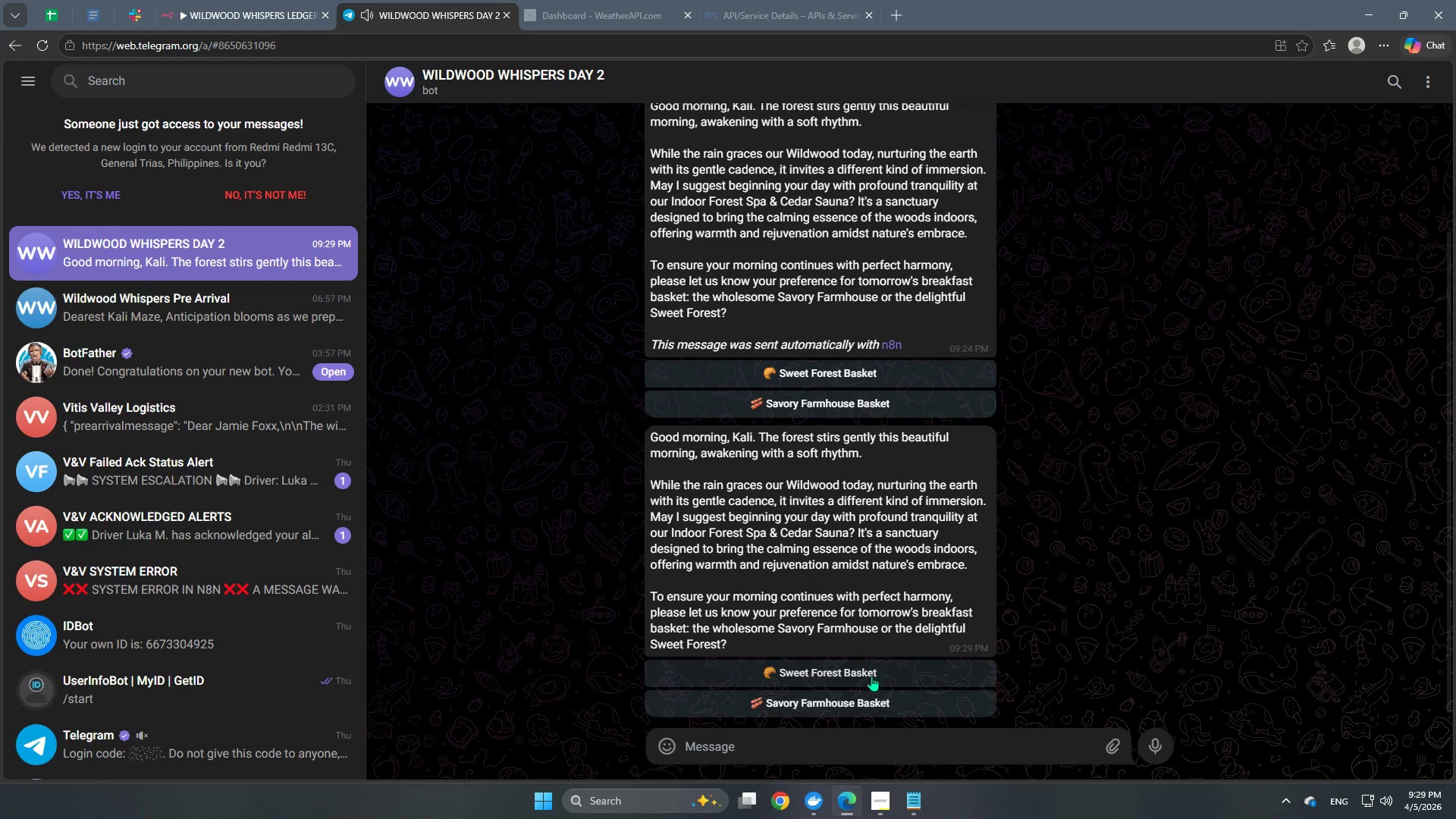 
left_click([869, 676])
 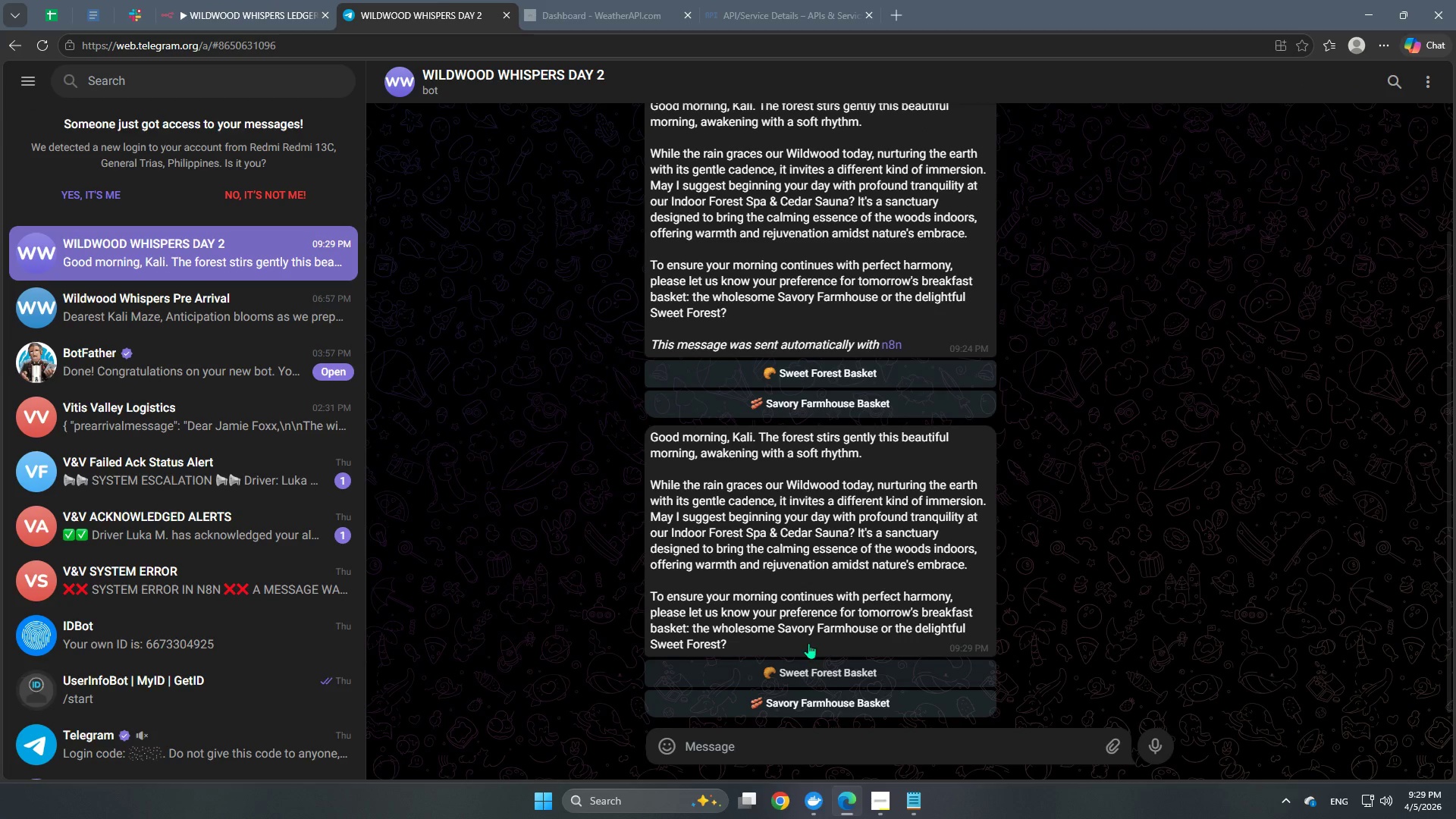 
left_click([243, 20])
 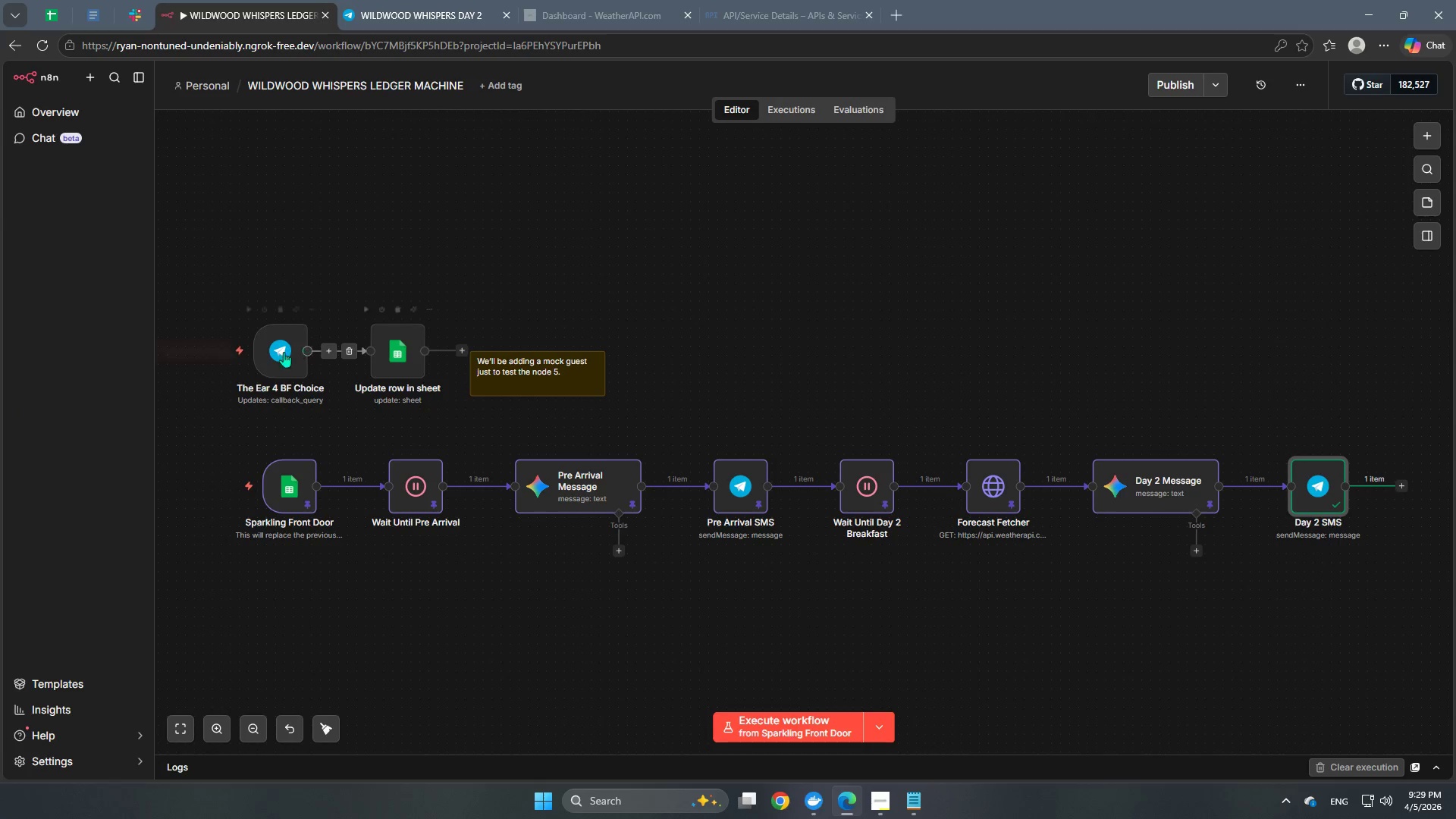 
double_click([267, 352])
 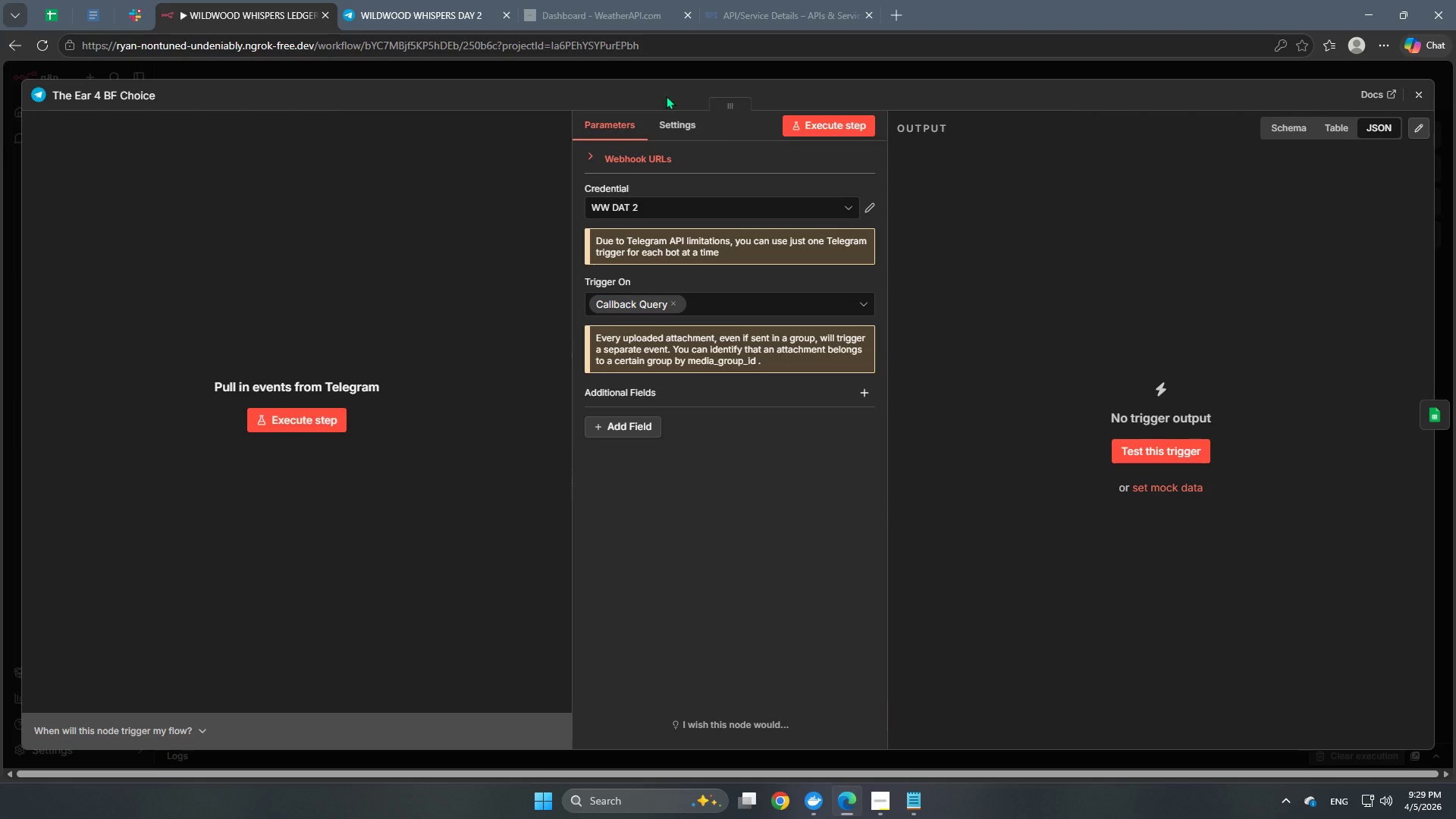 
left_click([659, 125])
 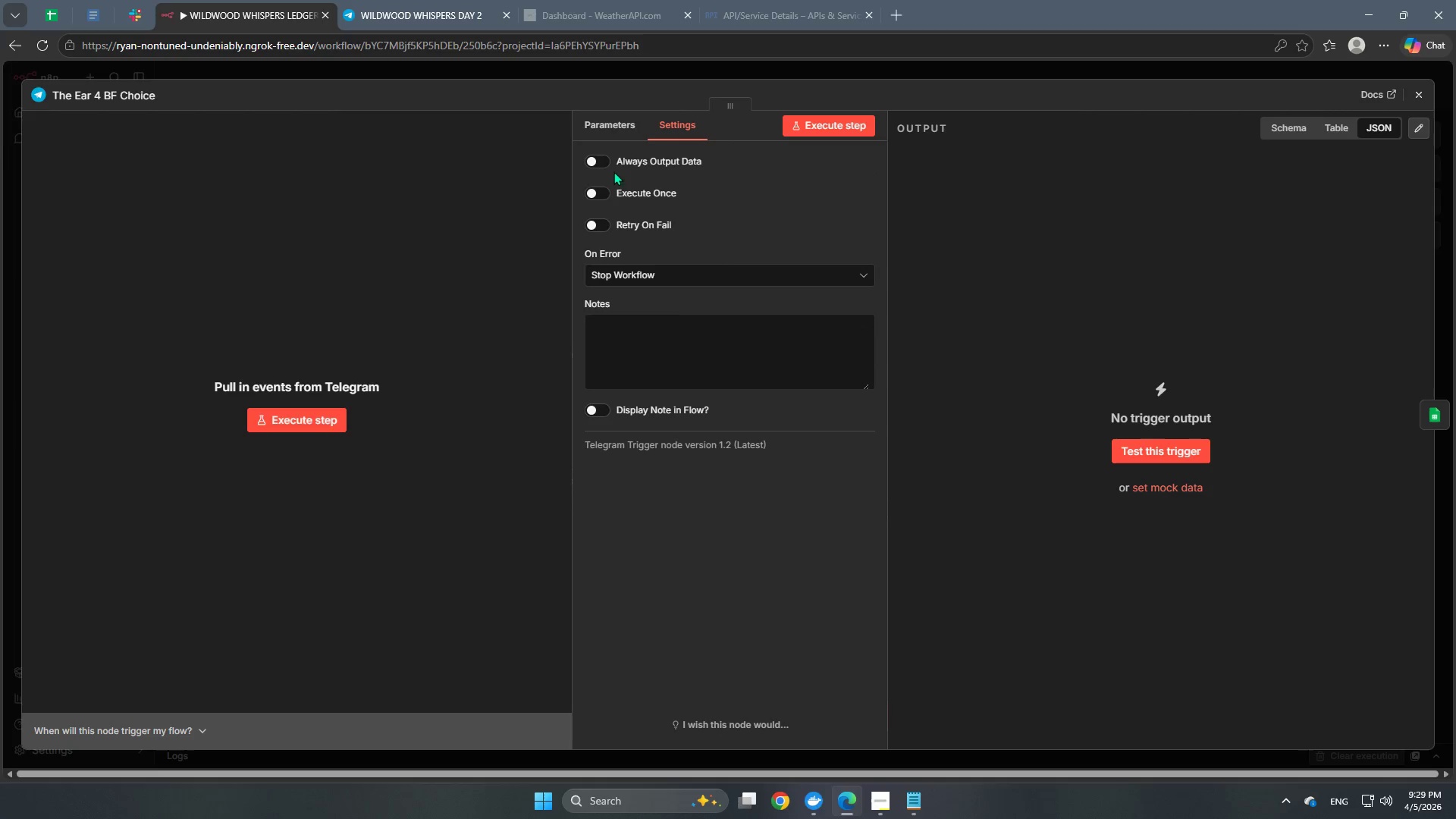 
left_click([600, 163])
 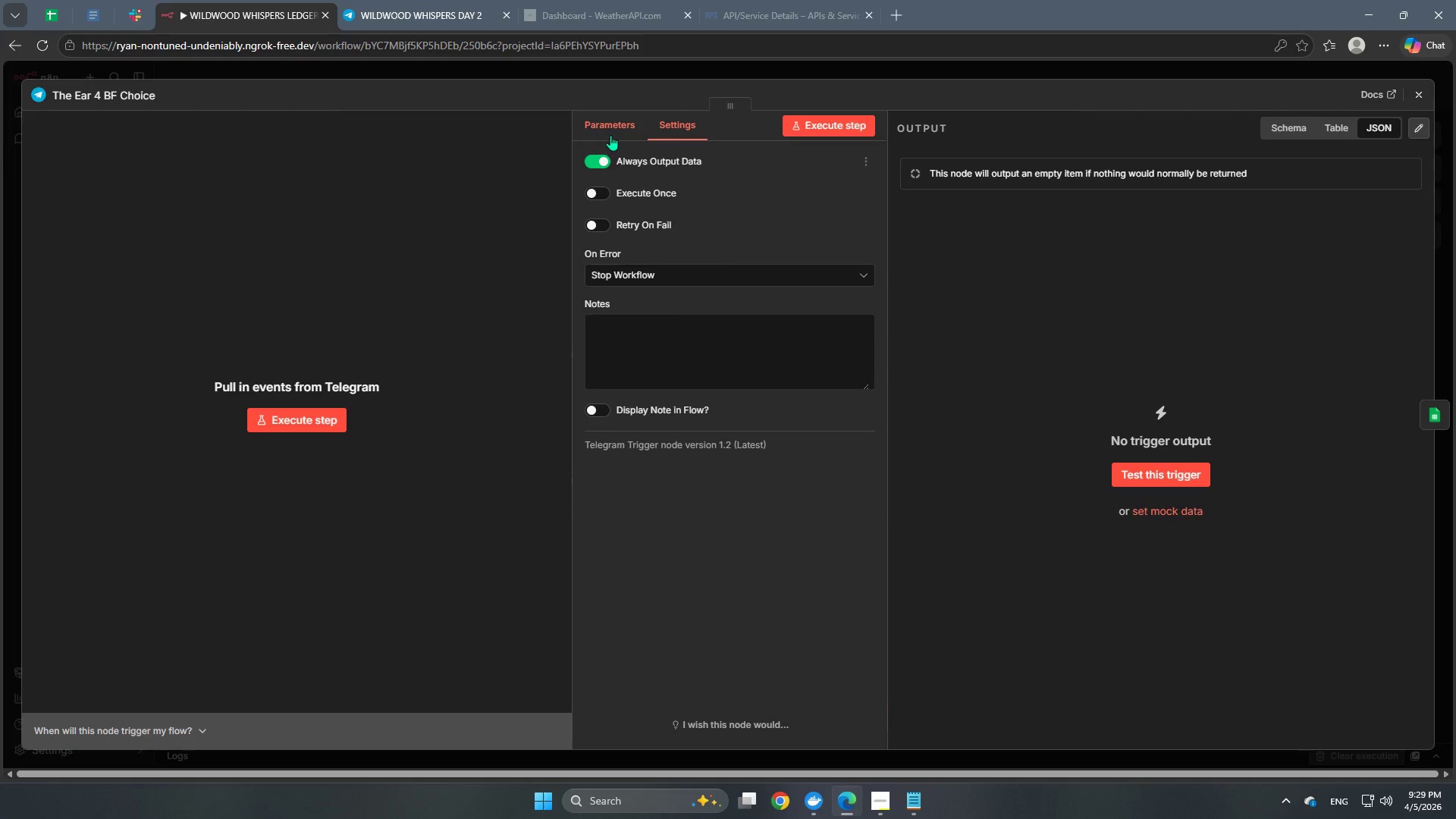 
left_click([611, 131])
 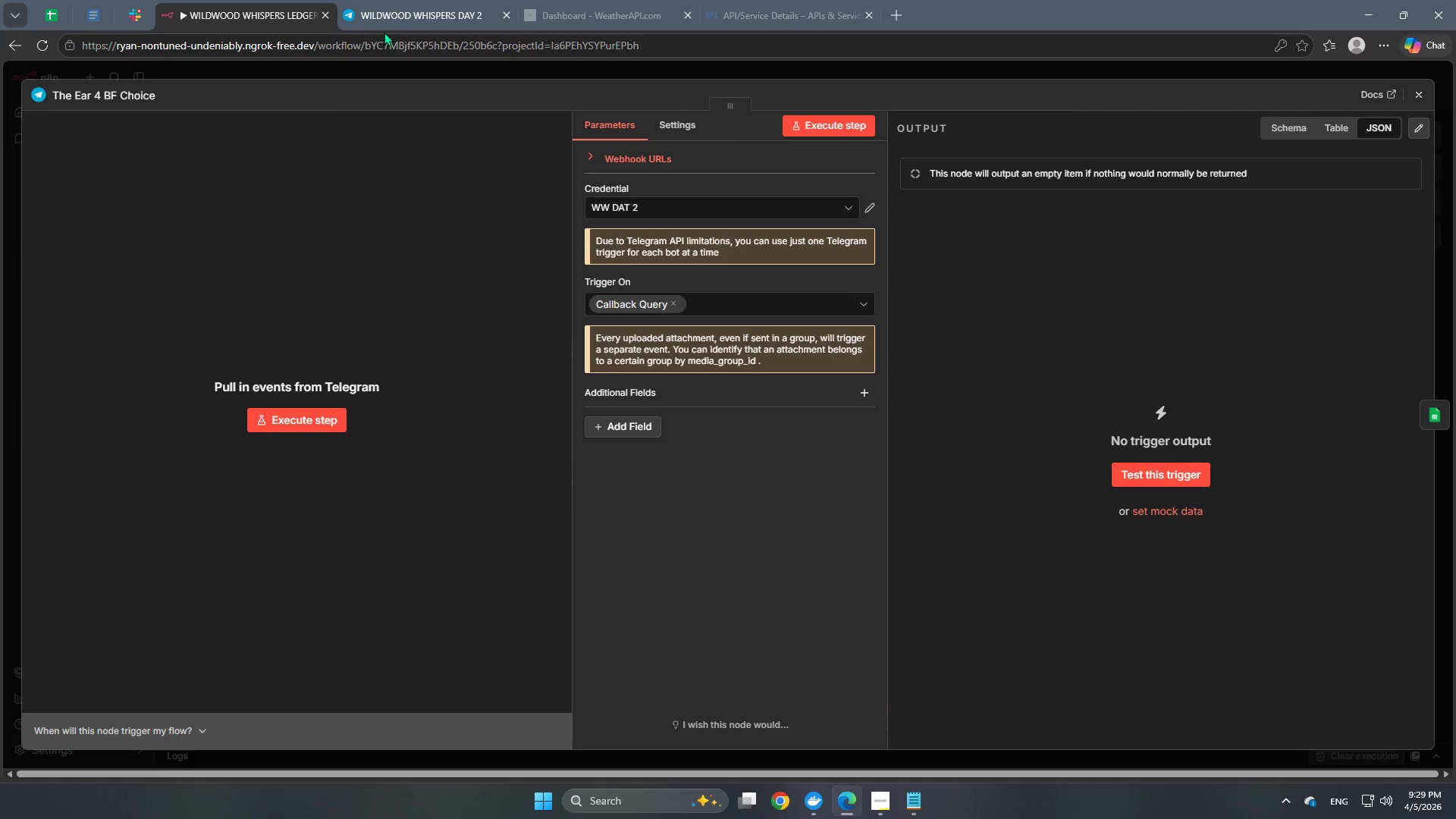 
left_click([387, 25])
 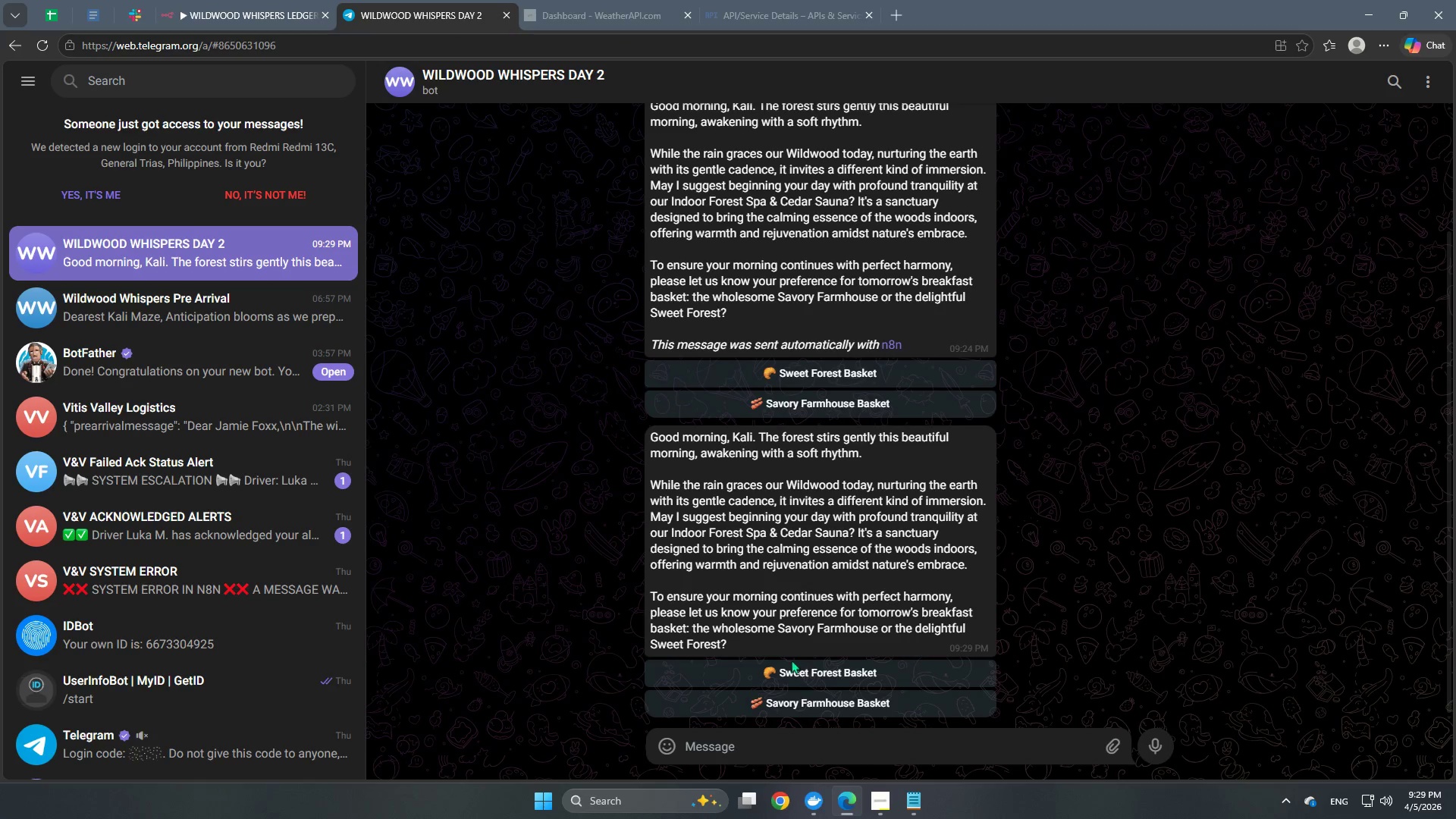 
left_click([787, 676])
 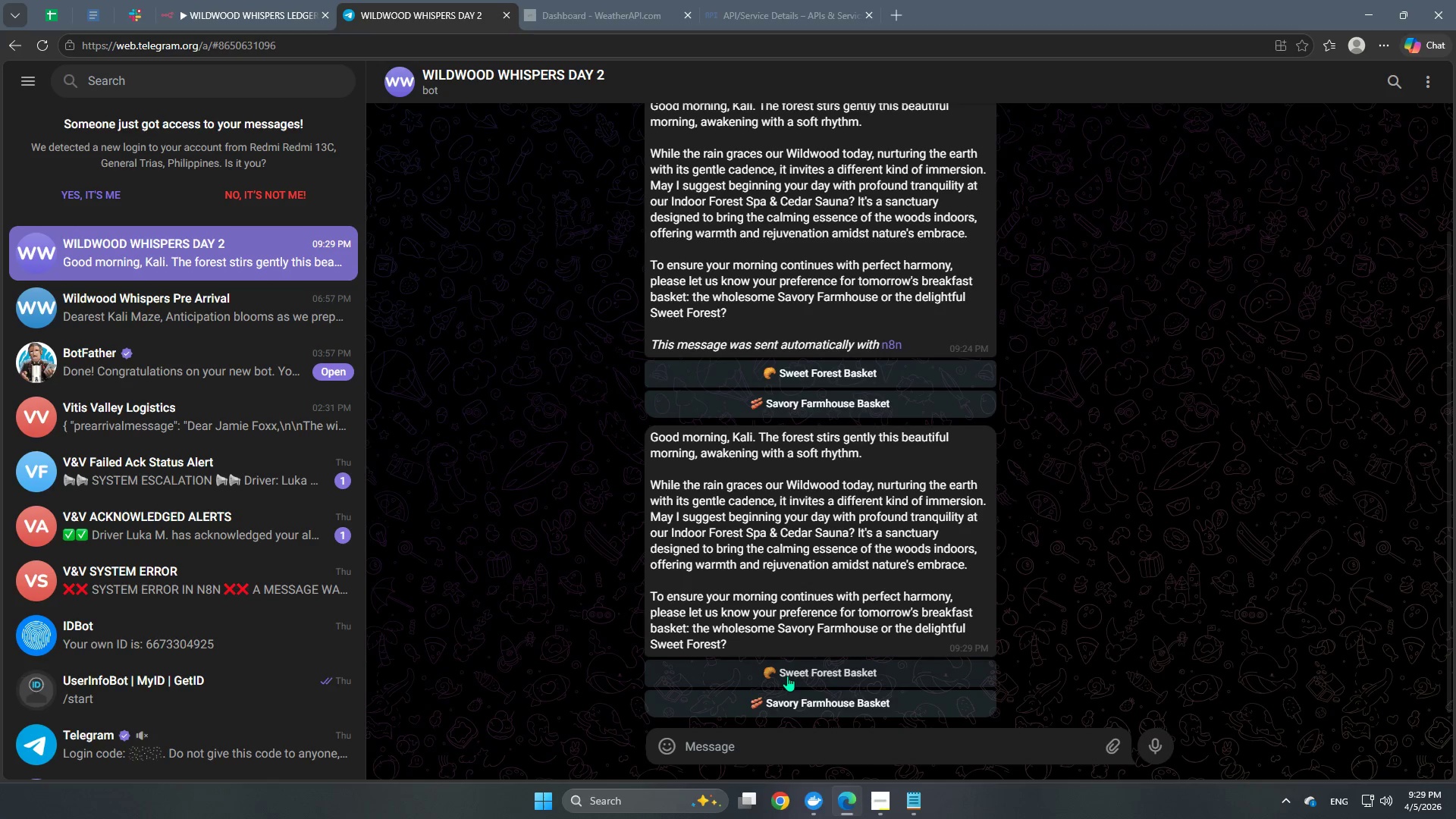 
left_click([787, 676])
 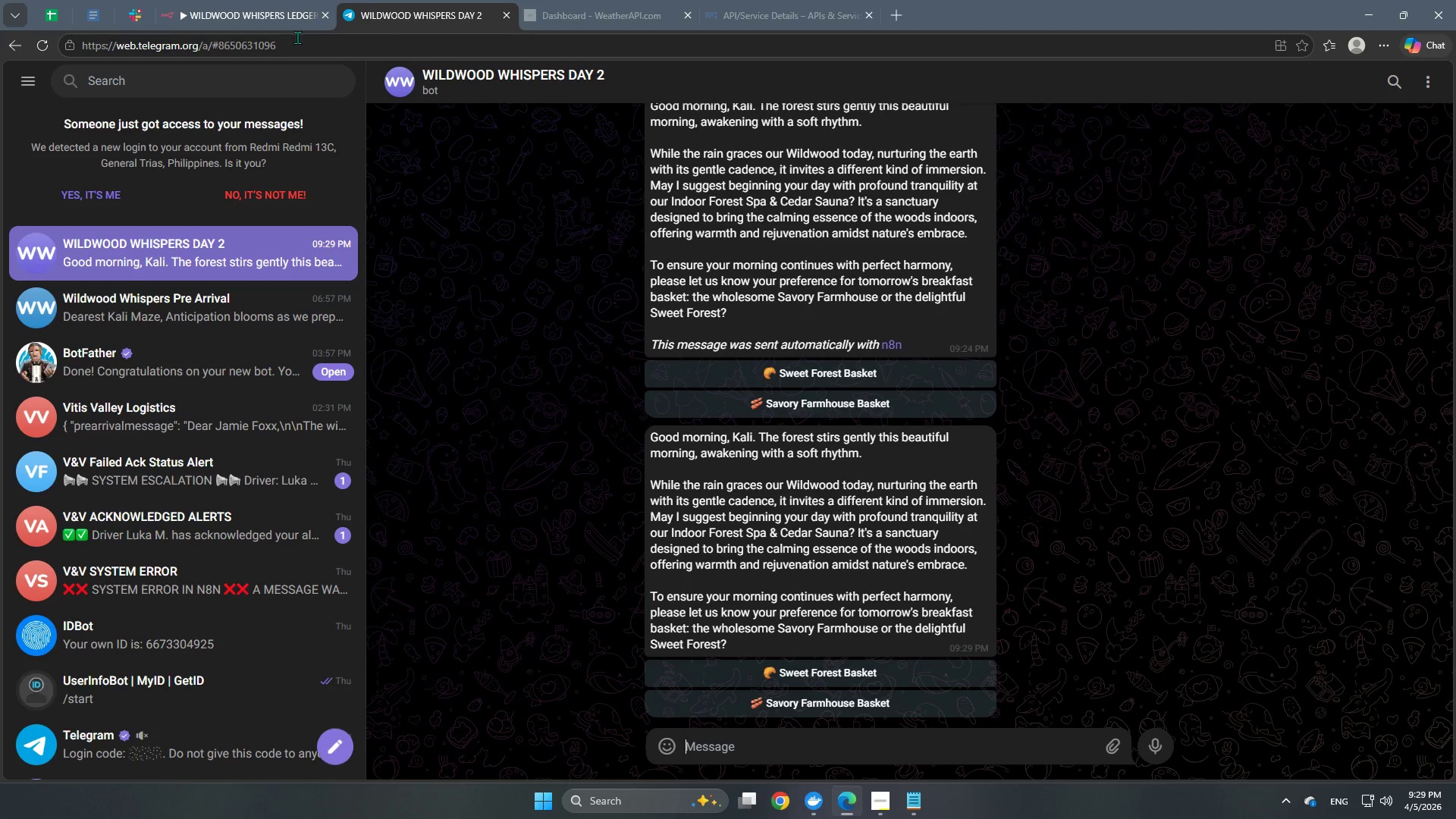 
left_click([291, 23])
 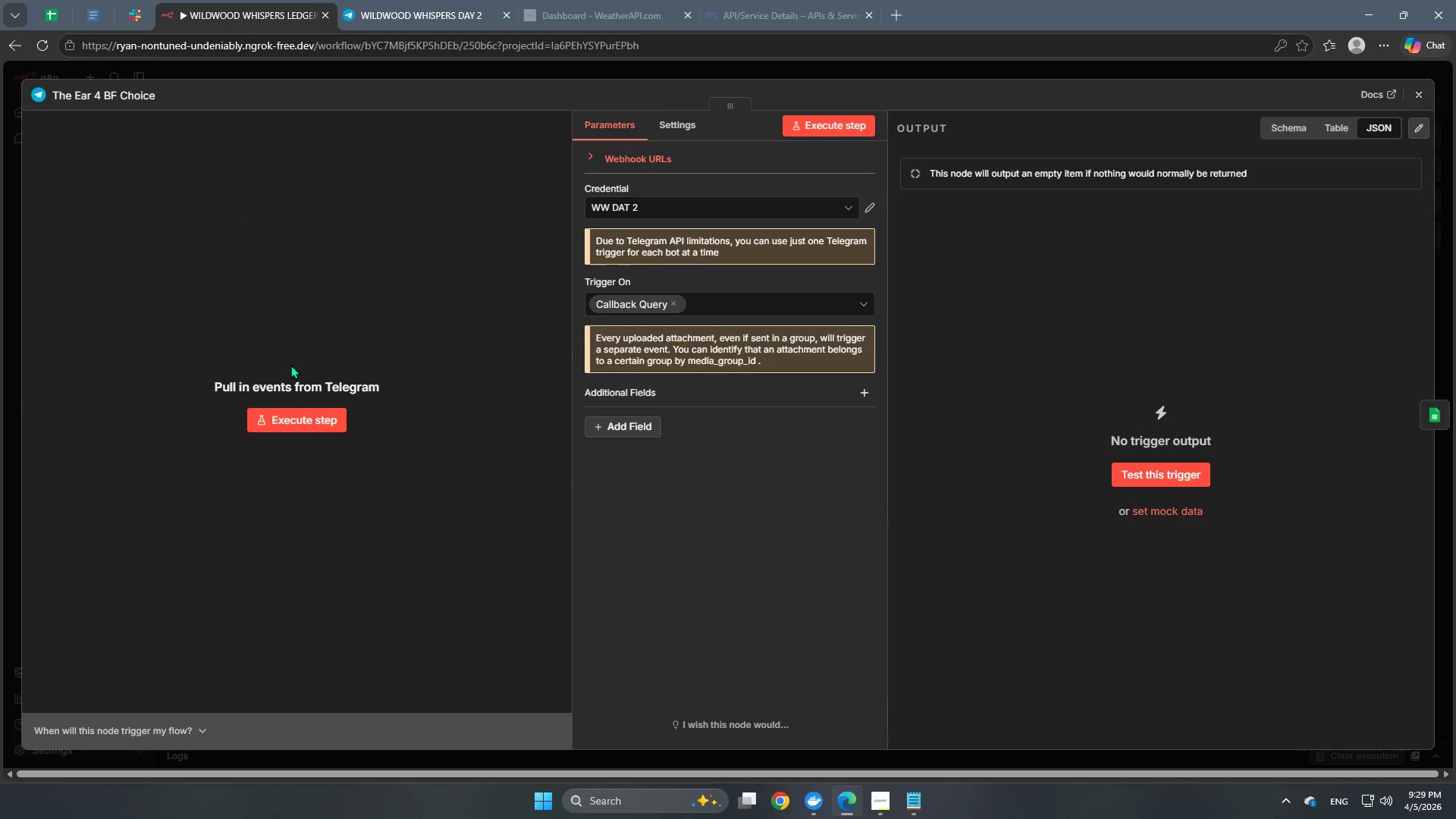 
left_click([313, 420])
 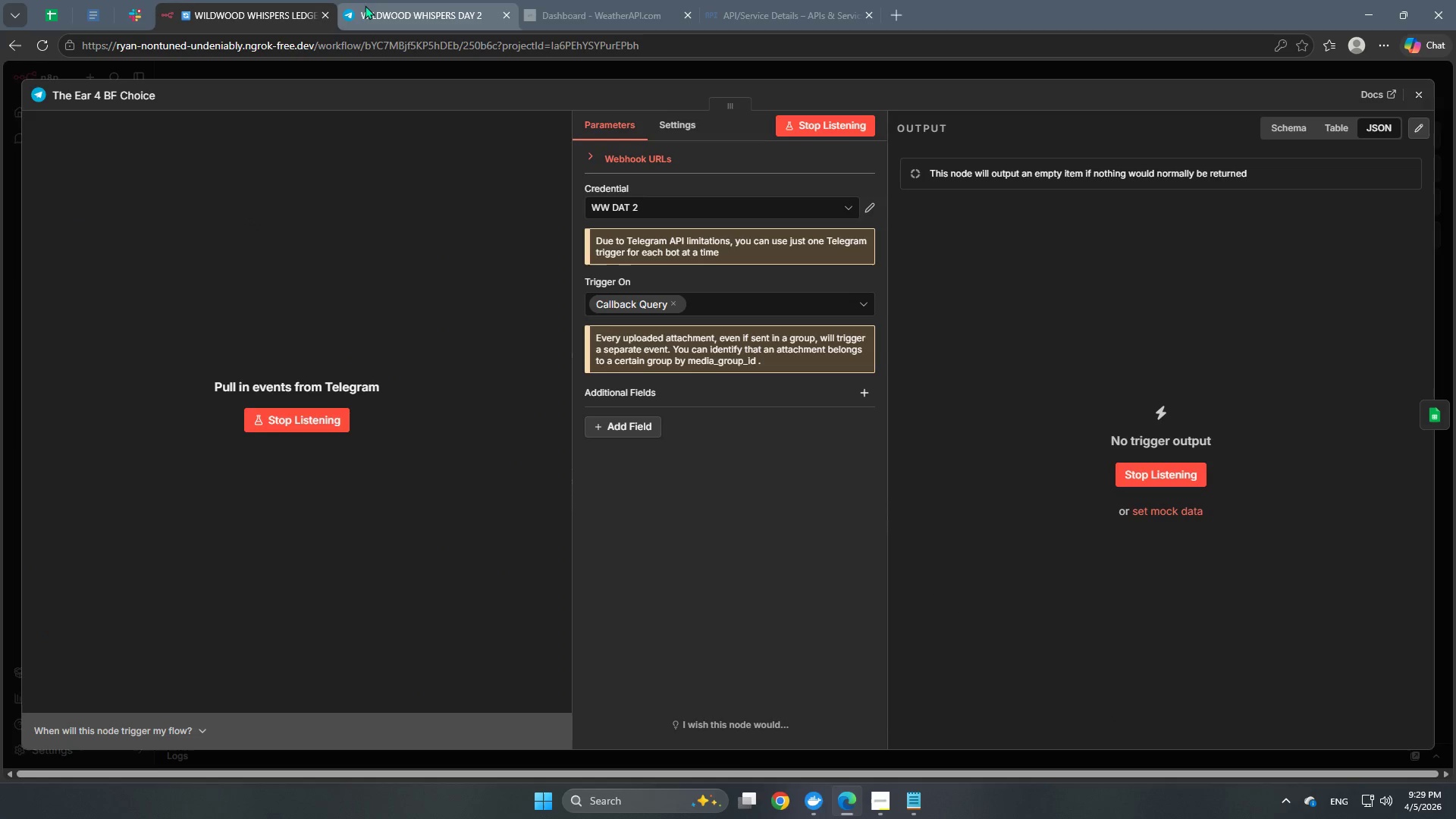 
left_click([388, 14])
 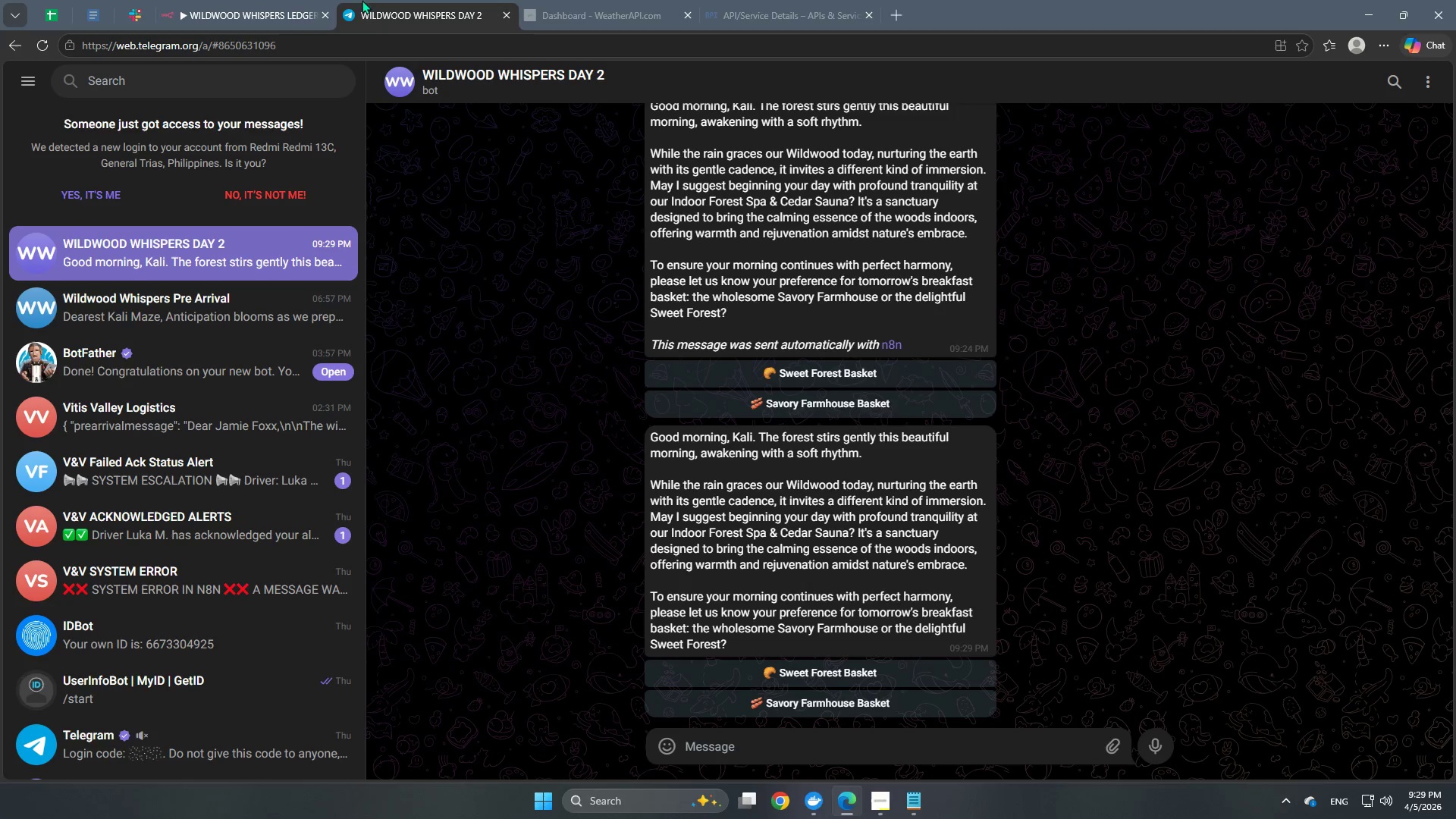 
left_click([265, 4])
 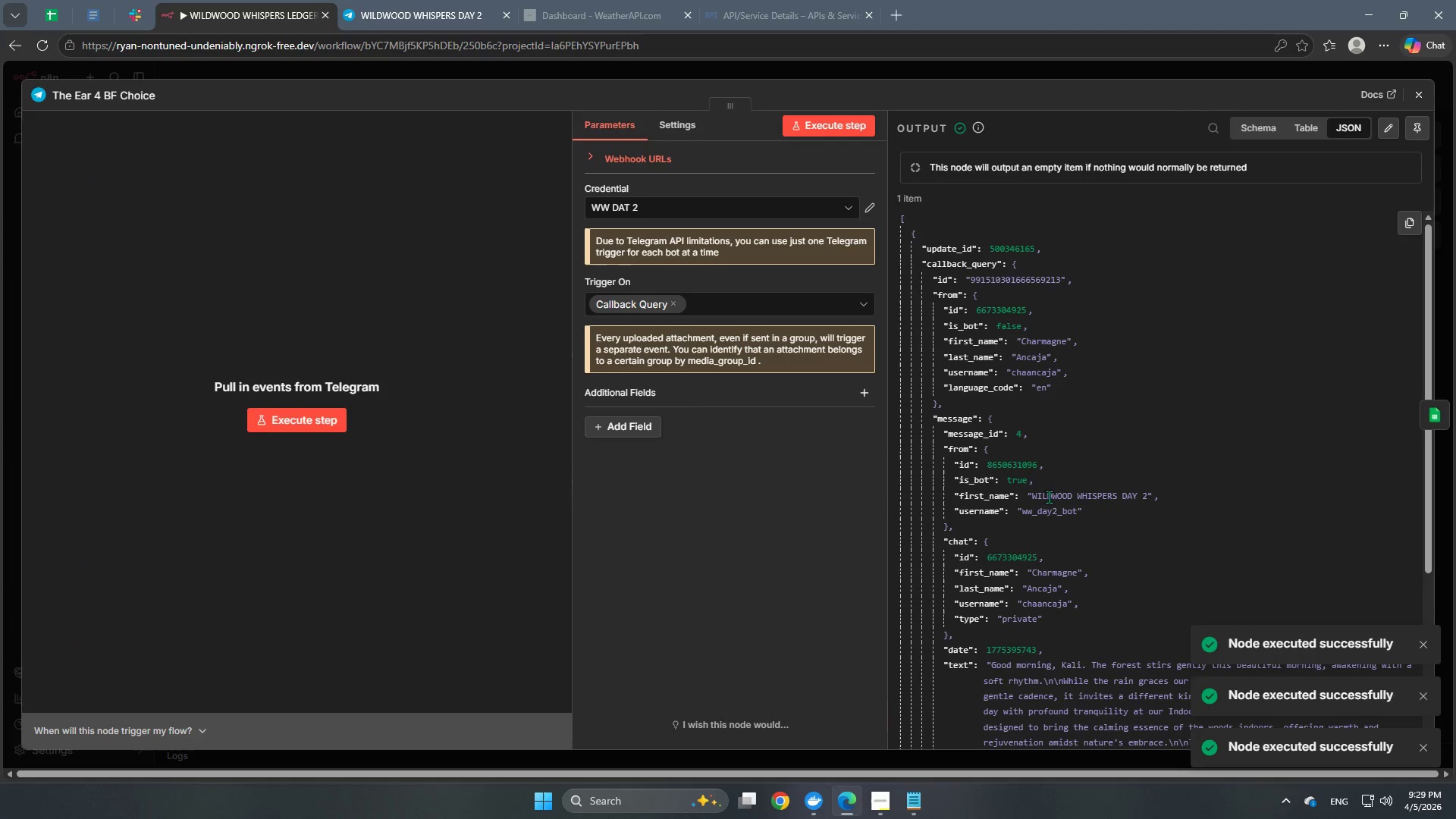 
scroll: coordinate [1067, 545], scroll_direction: down, amount: 4.0
 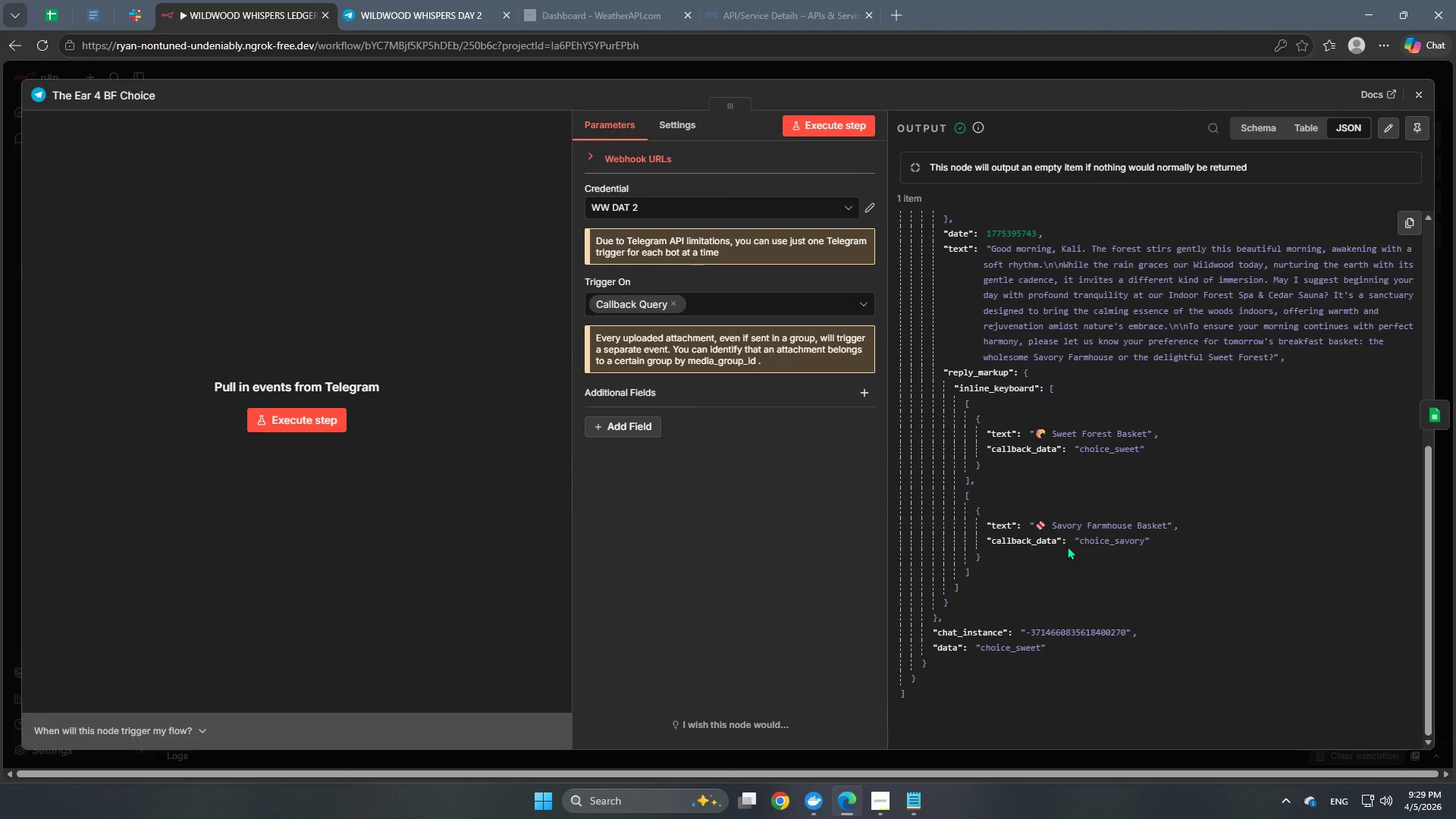 
scroll: coordinate [1028, 303], scroll_direction: up, amount: 8.0
 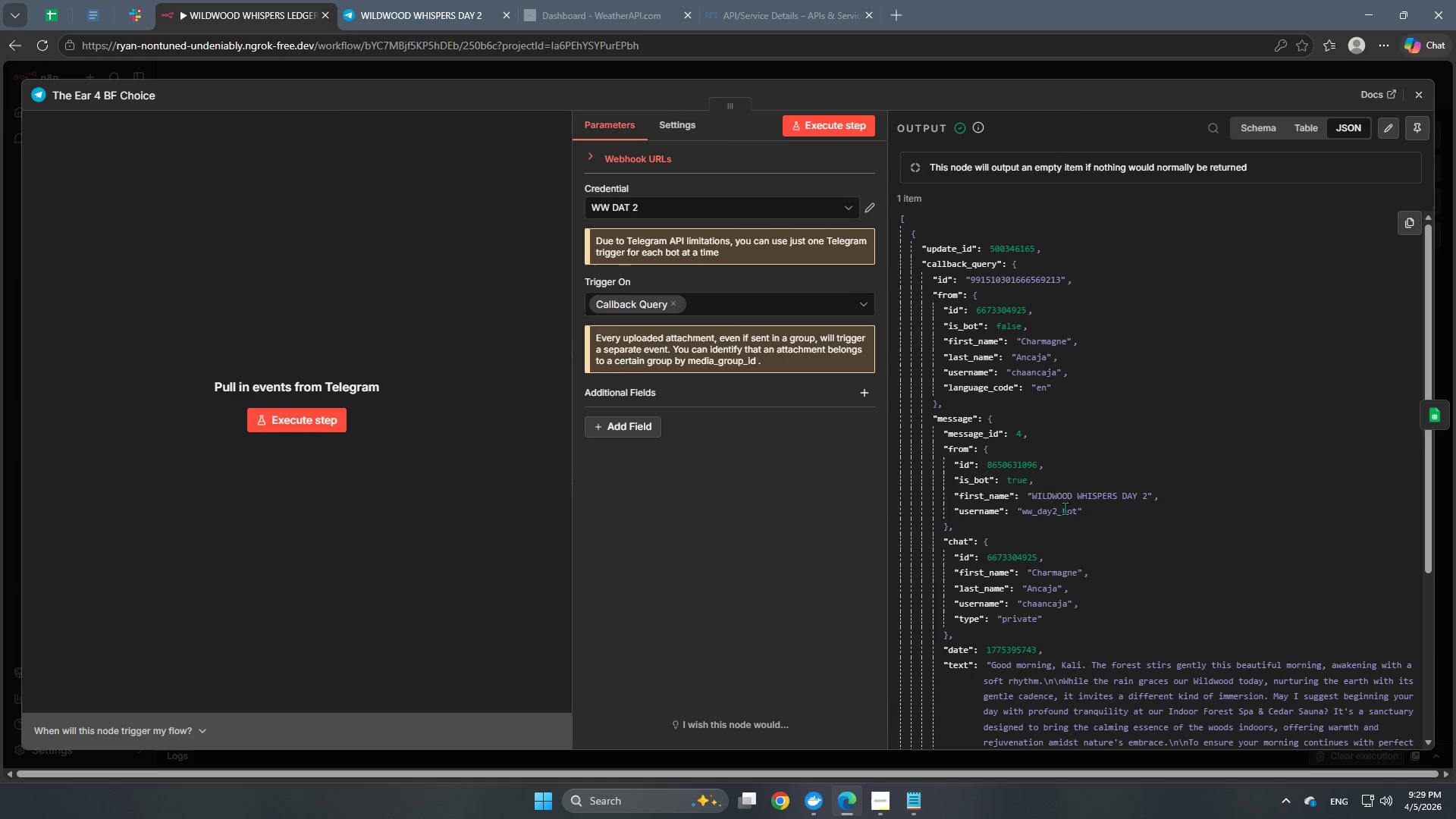 
wait(6.47)
 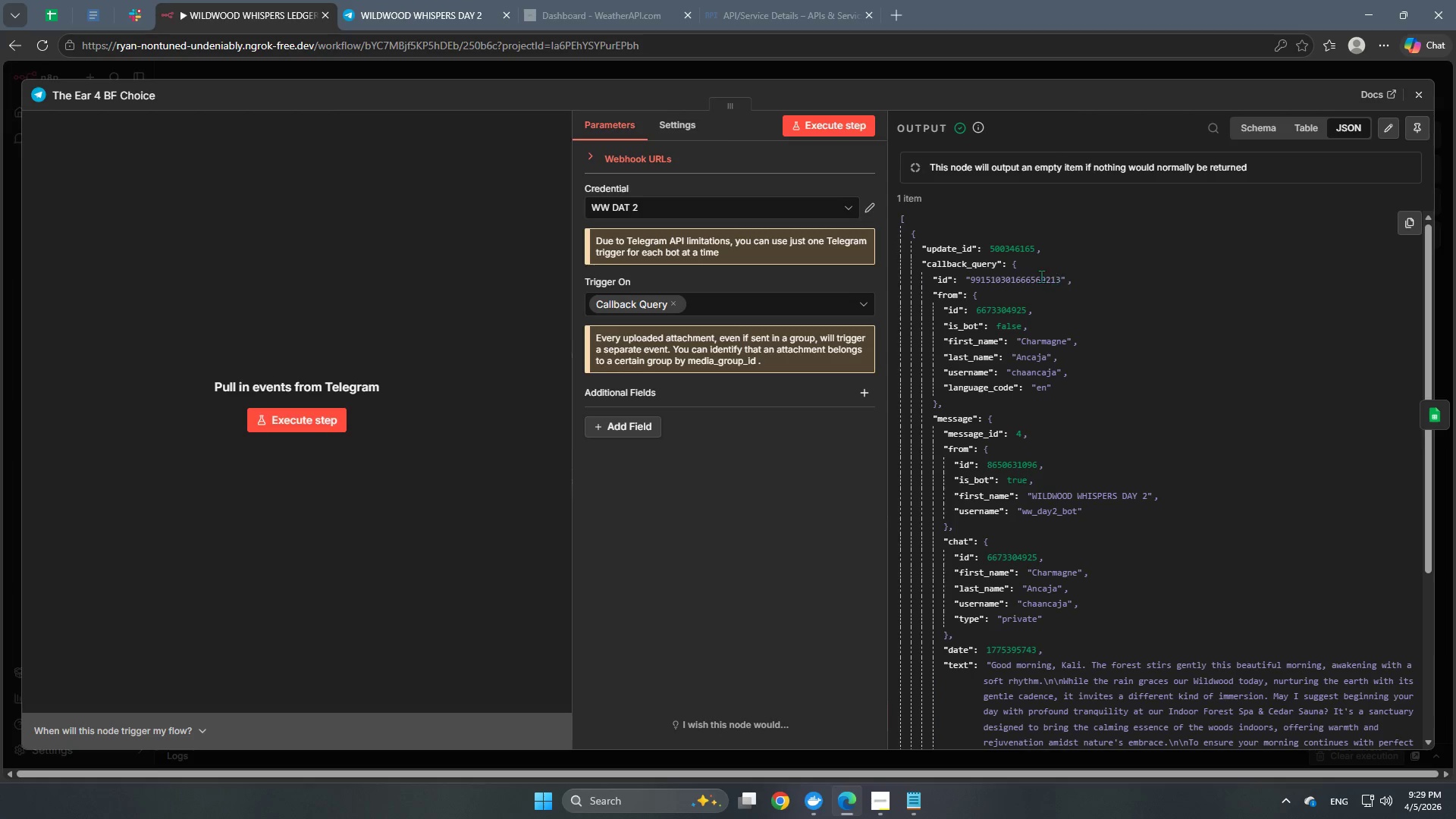 
scroll: coordinate [1088, 513], scroll_direction: down, amount: 5.0
 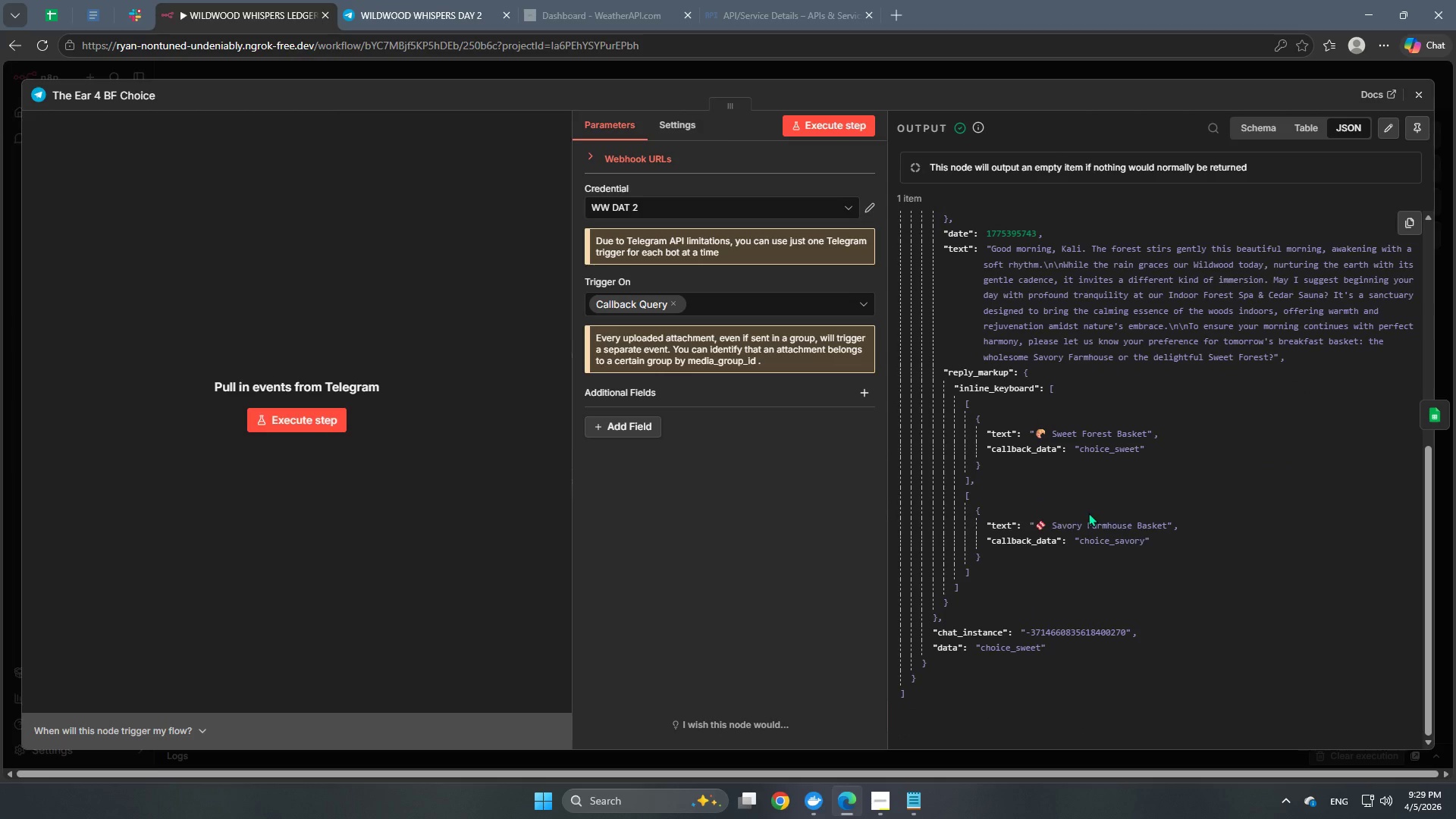 
scroll: coordinate [1088, 513], scroll_direction: up, amount: 2.0
 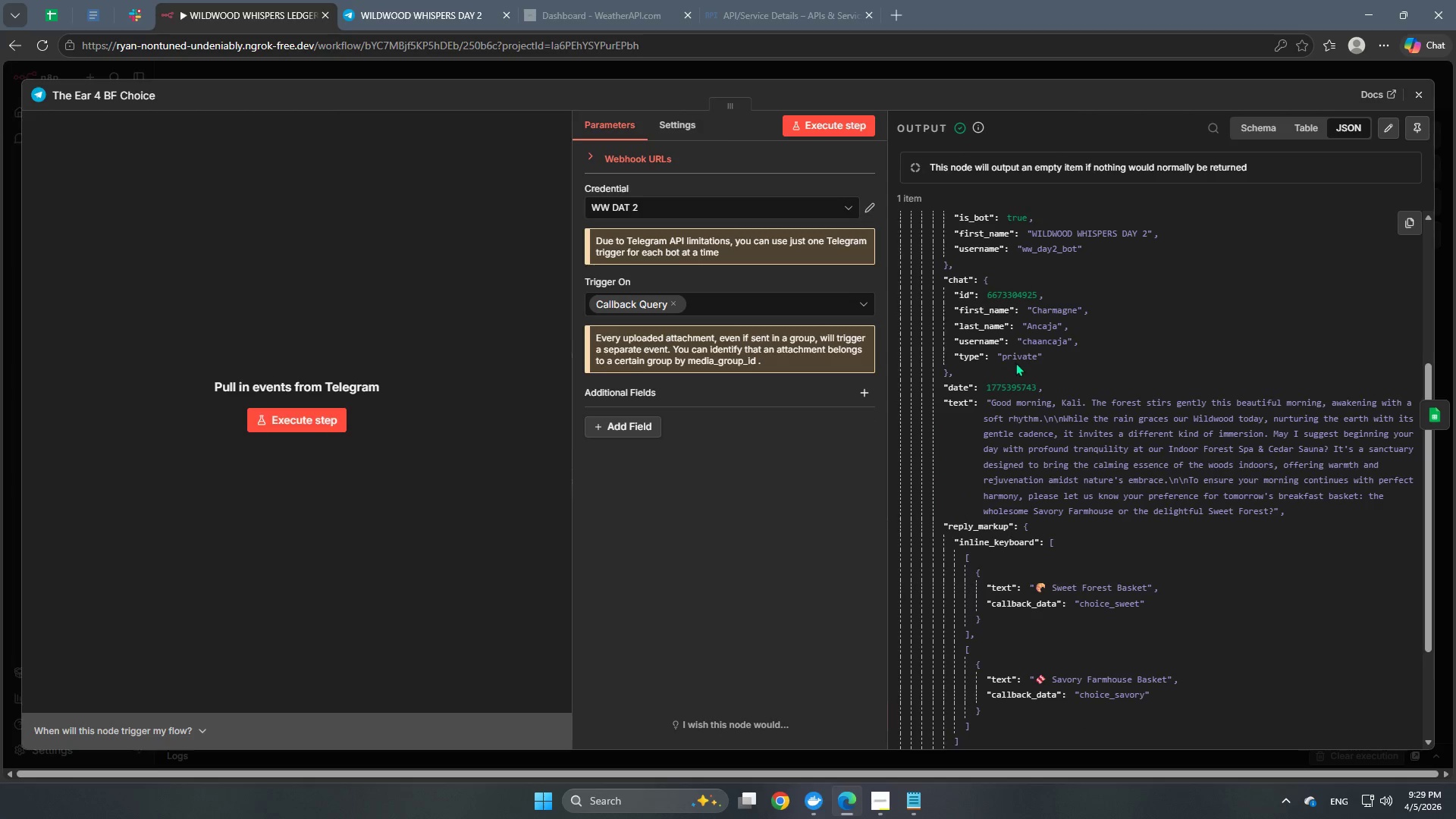 
wait(6.35)
 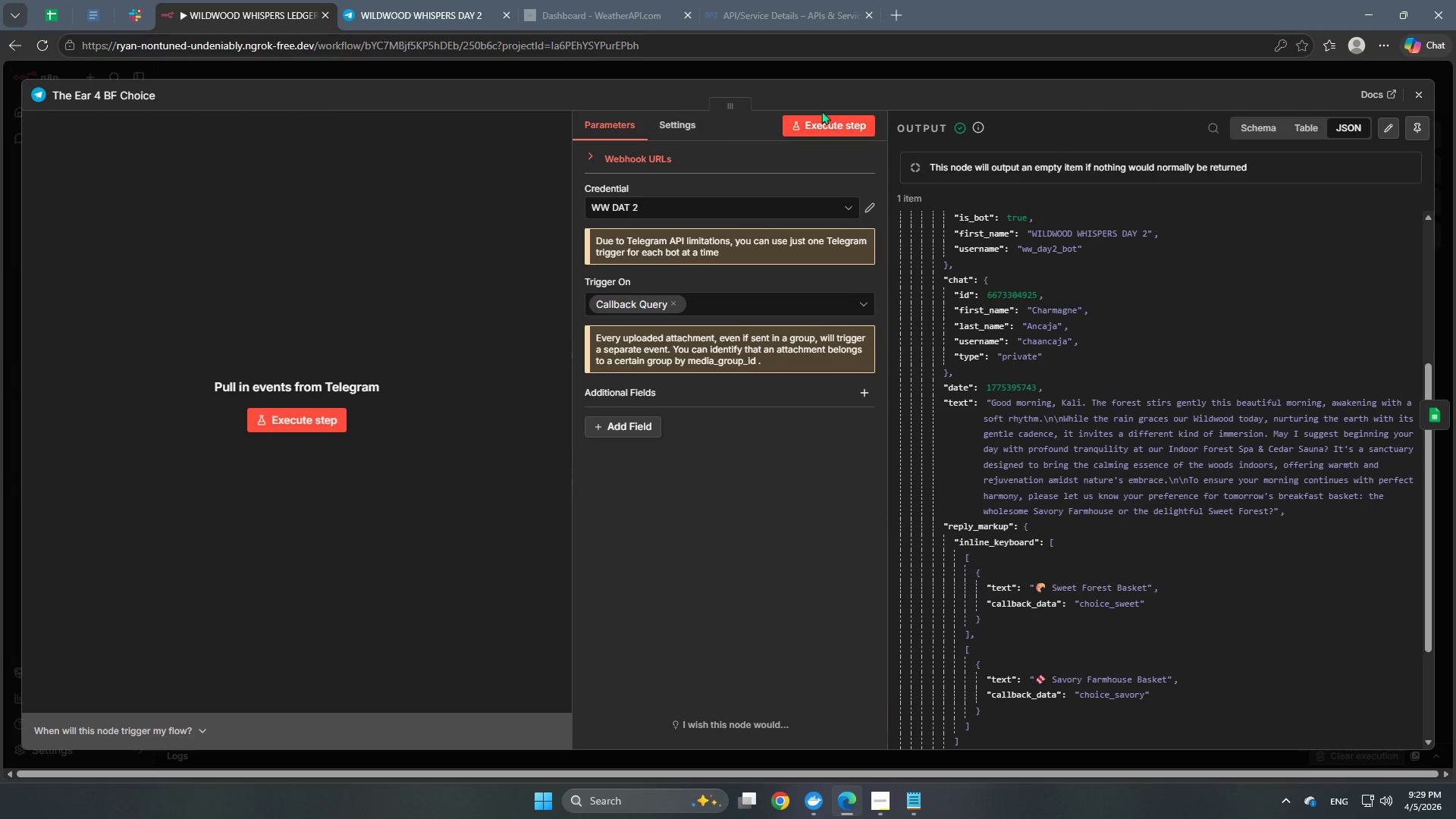 
scroll: coordinate [1025, 635], scroll_direction: down, amount: 3.0
 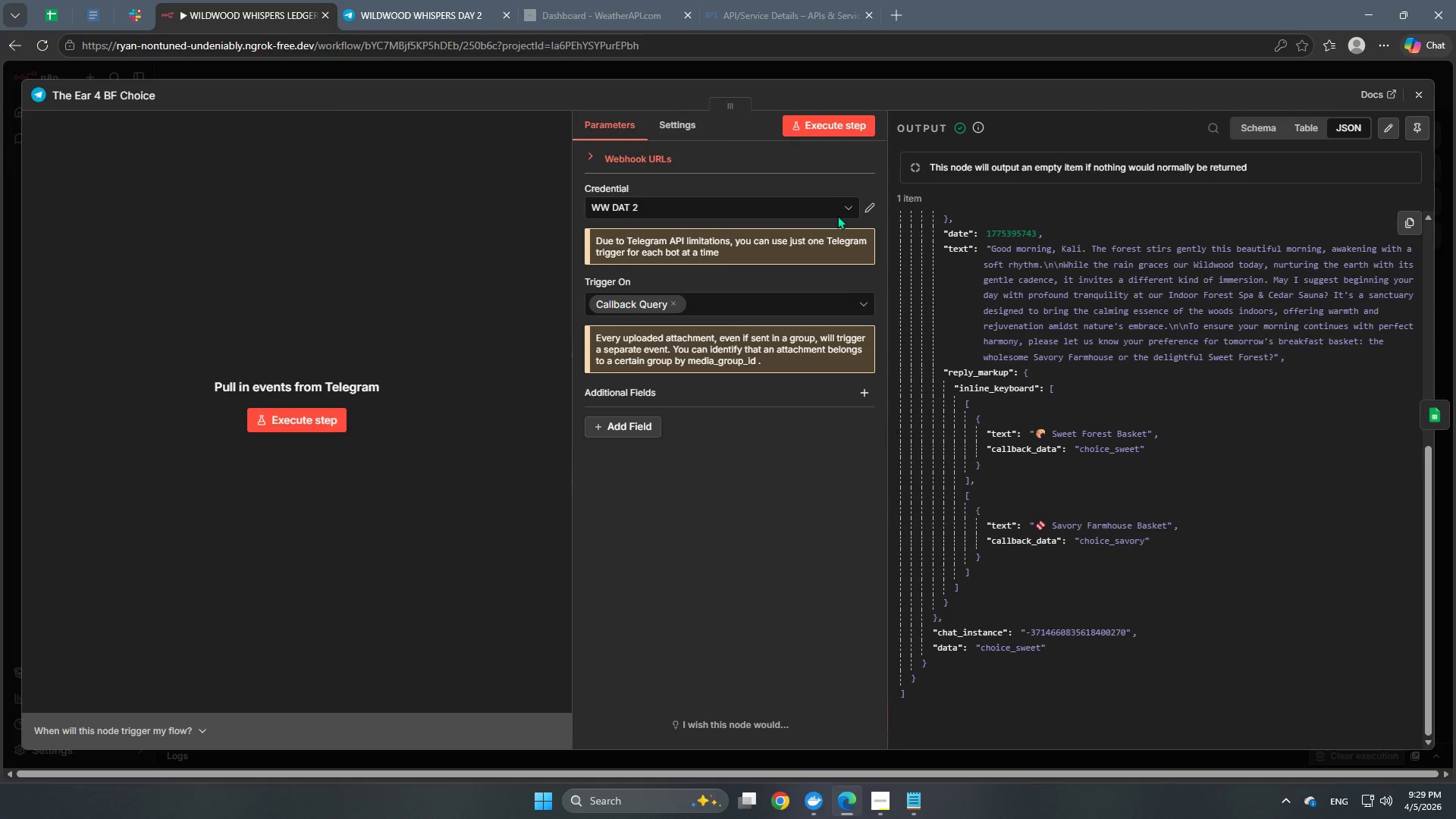 
left_click([669, 61])
 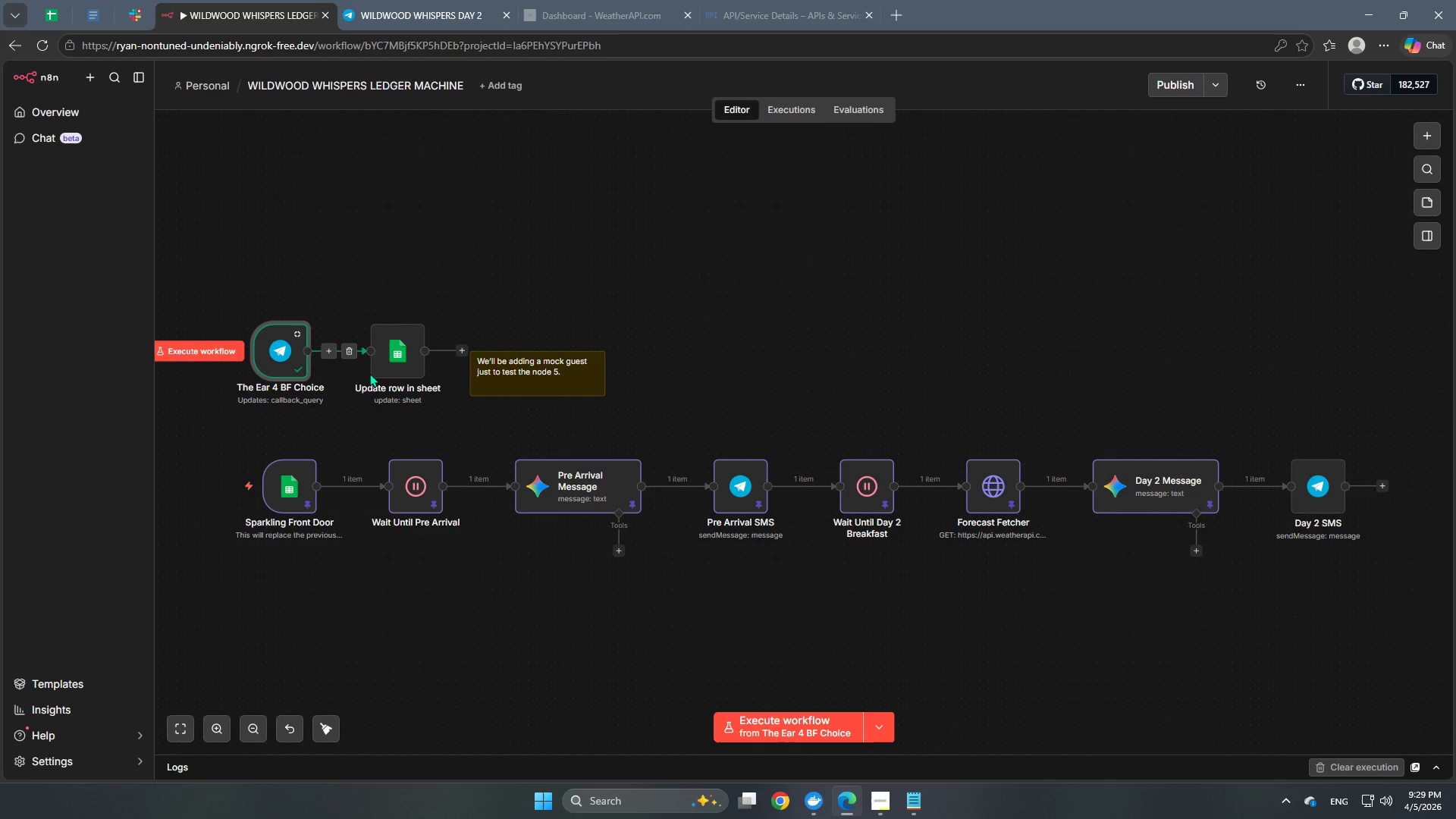 
double_click([393, 360])
 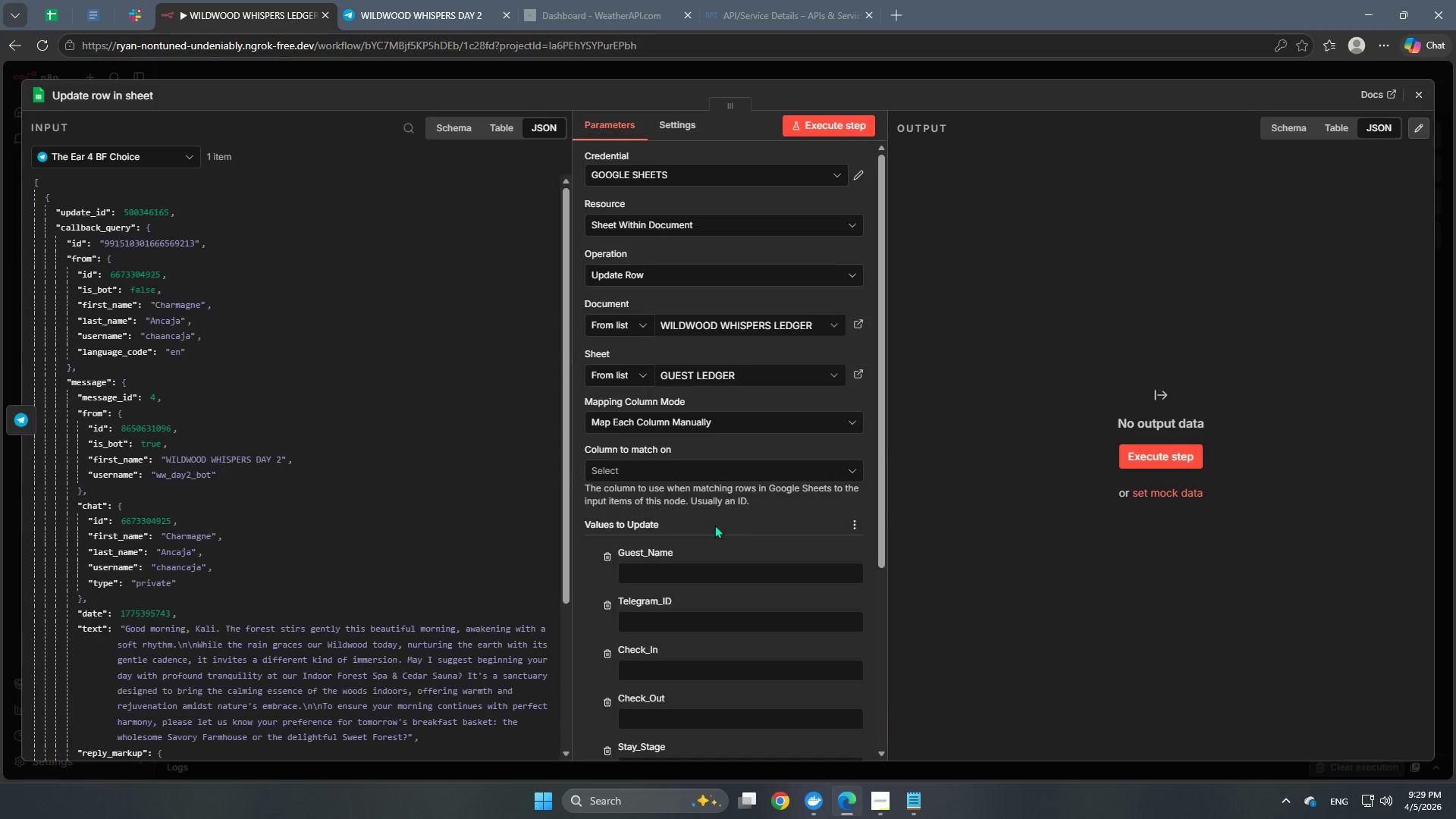 
scroll: coordinate [370, 538], scroll_direction: down, amount: 15.0
 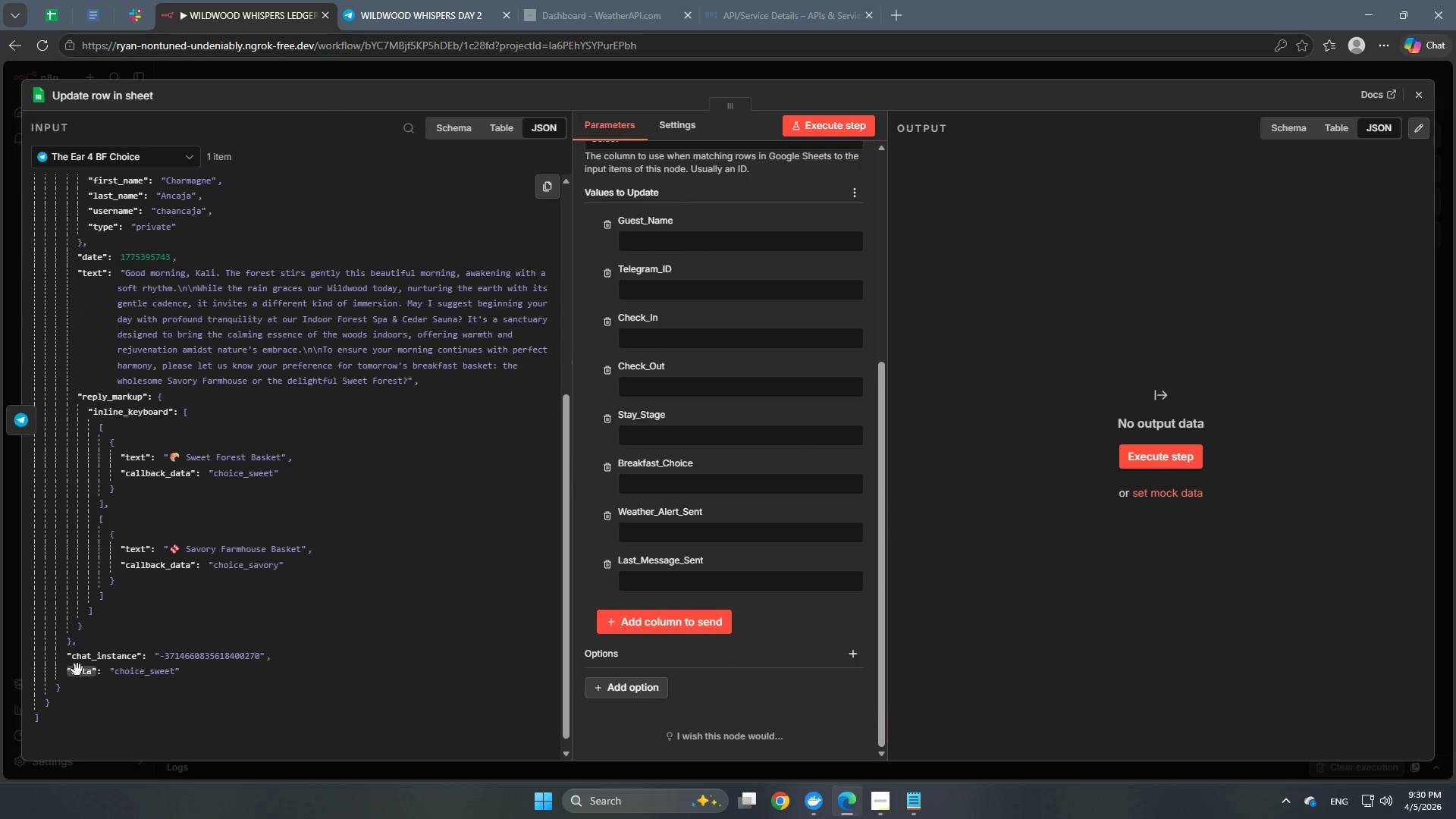 
left_click_drag(start_coordinate=[77, 670], to_coordinate=[646, 479])
 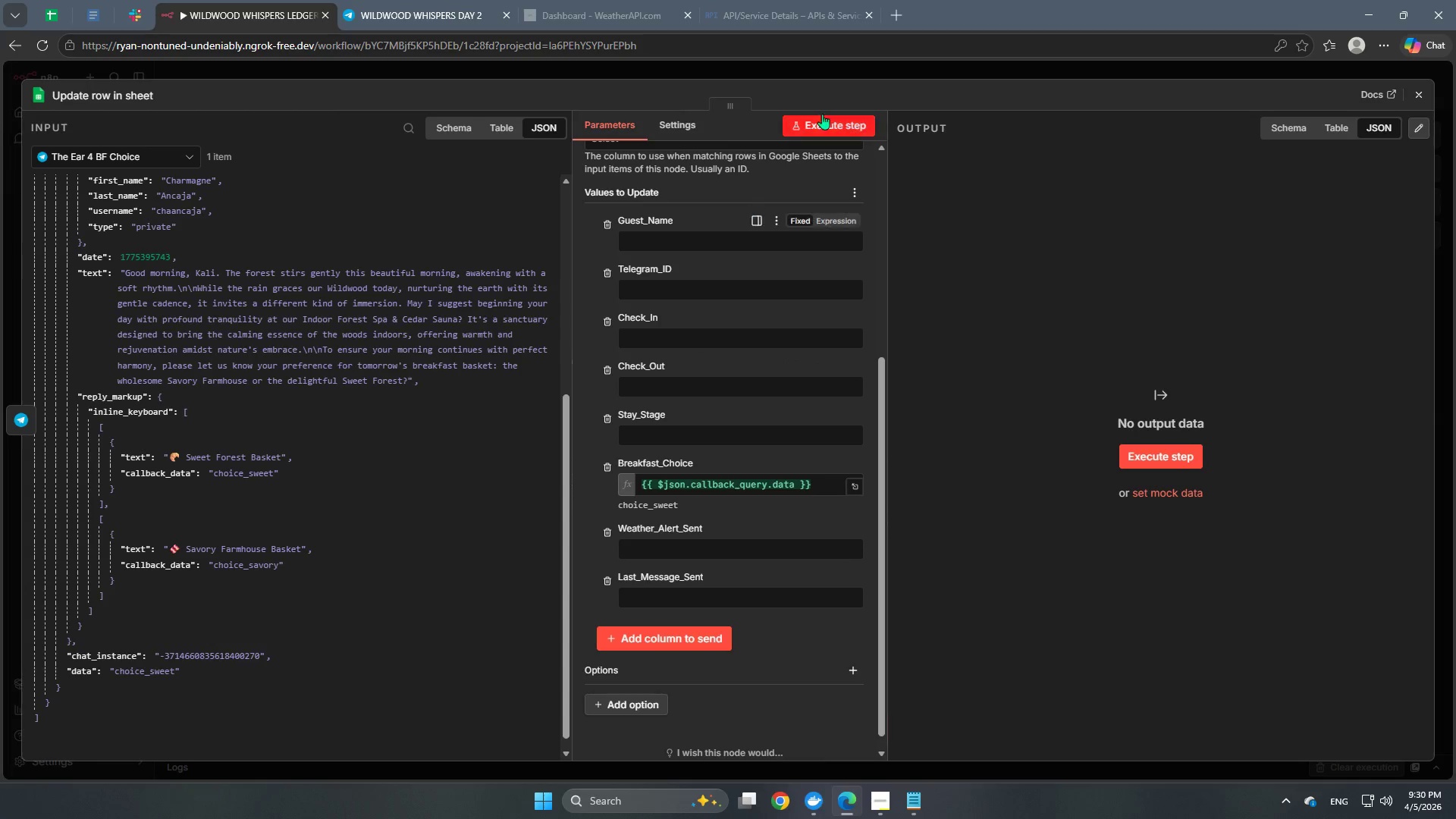 
left_click([830, 127])
 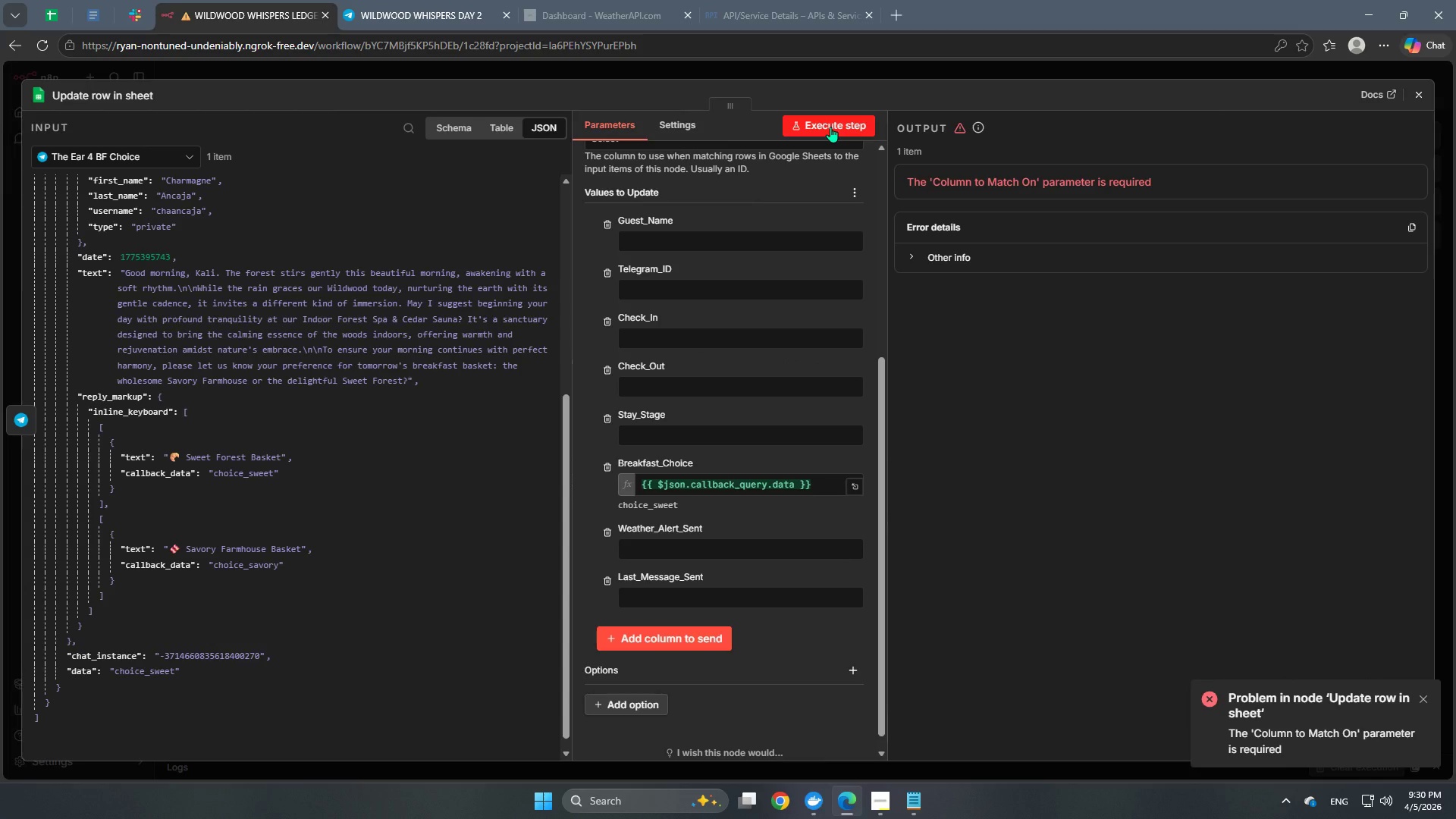 
wait(7.67)
 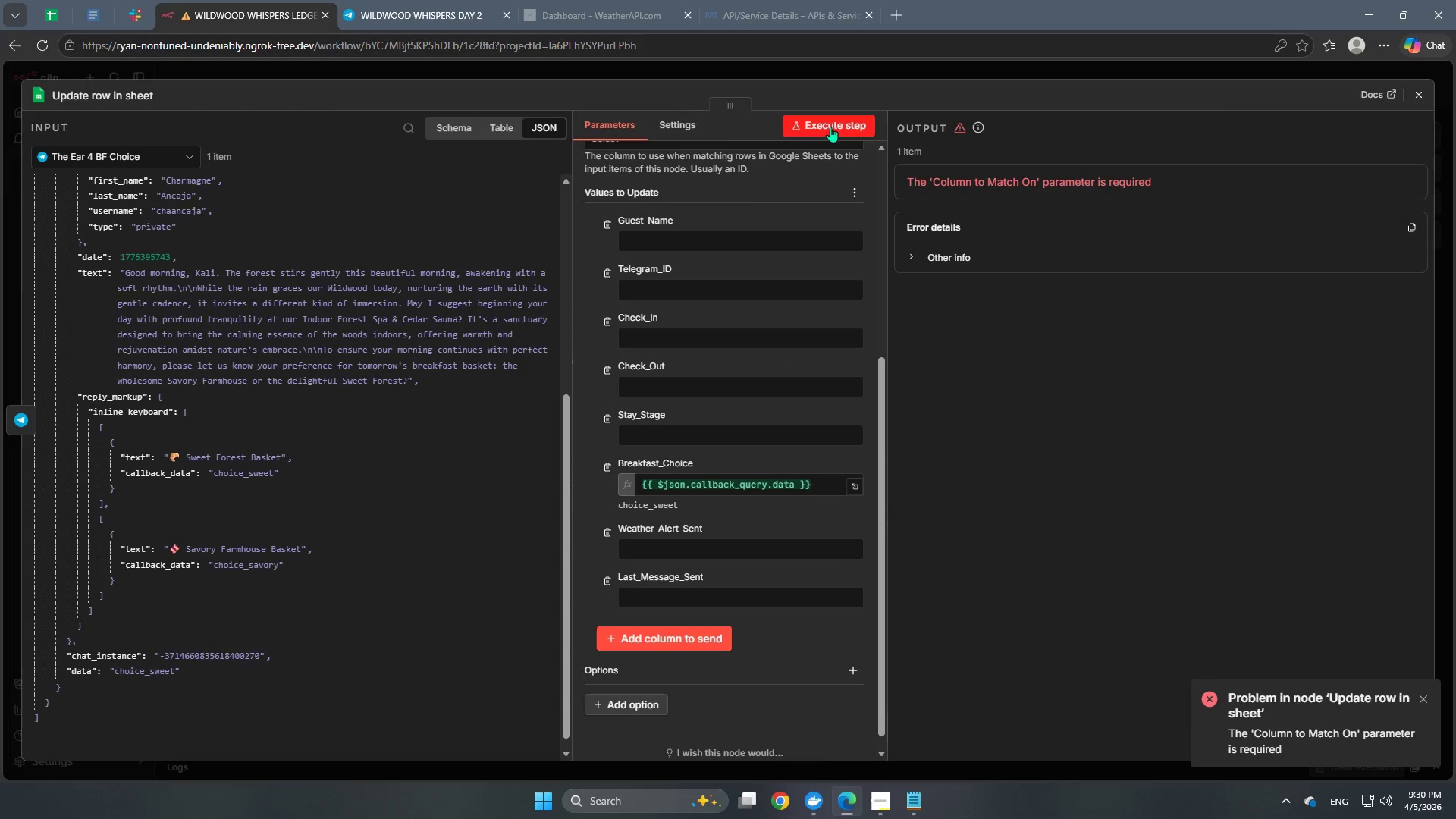 
scroll: coordinate [665, 327], scroll_direction: up, amount: 4.0
 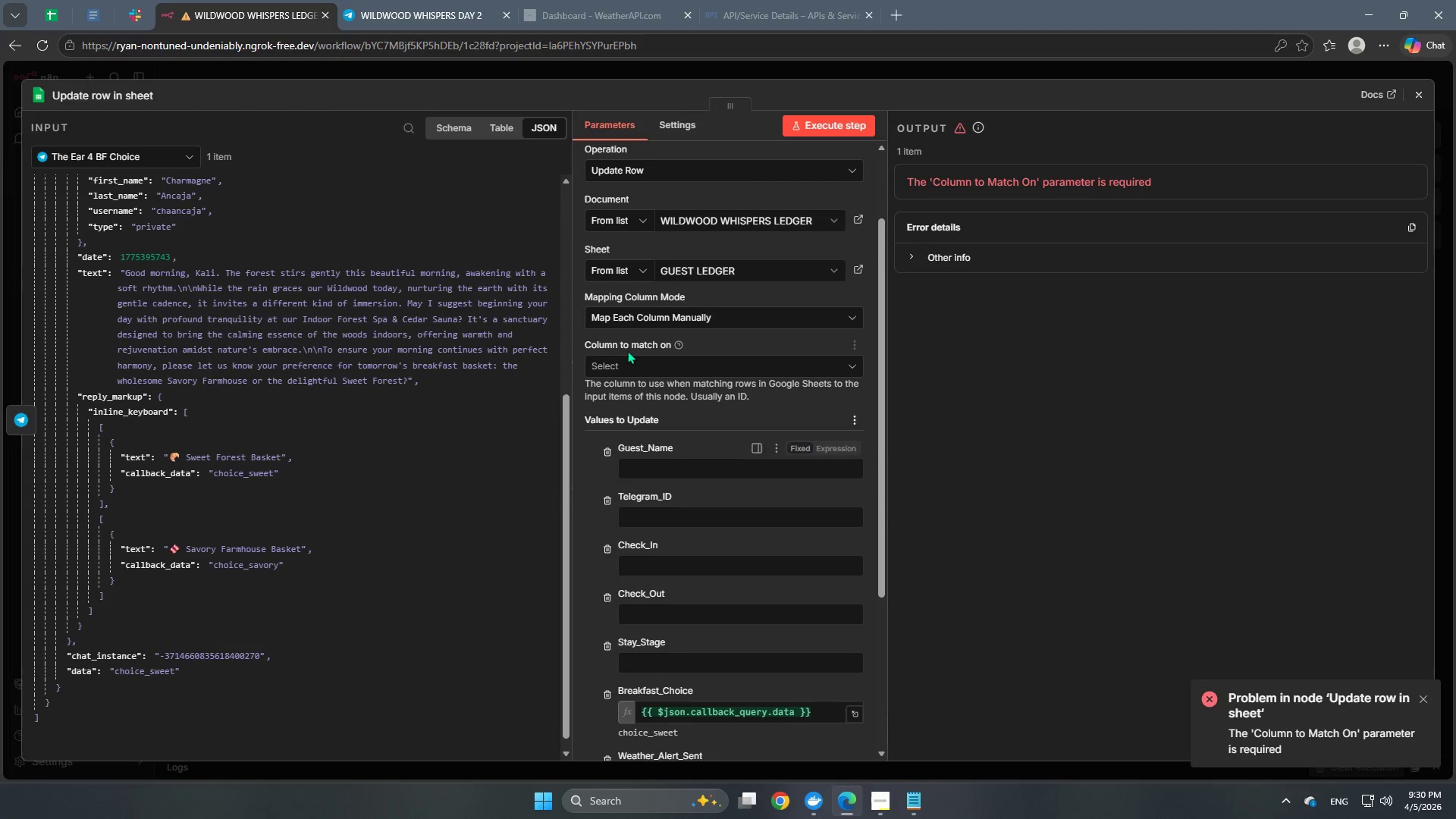 
left_click([627, 350])
 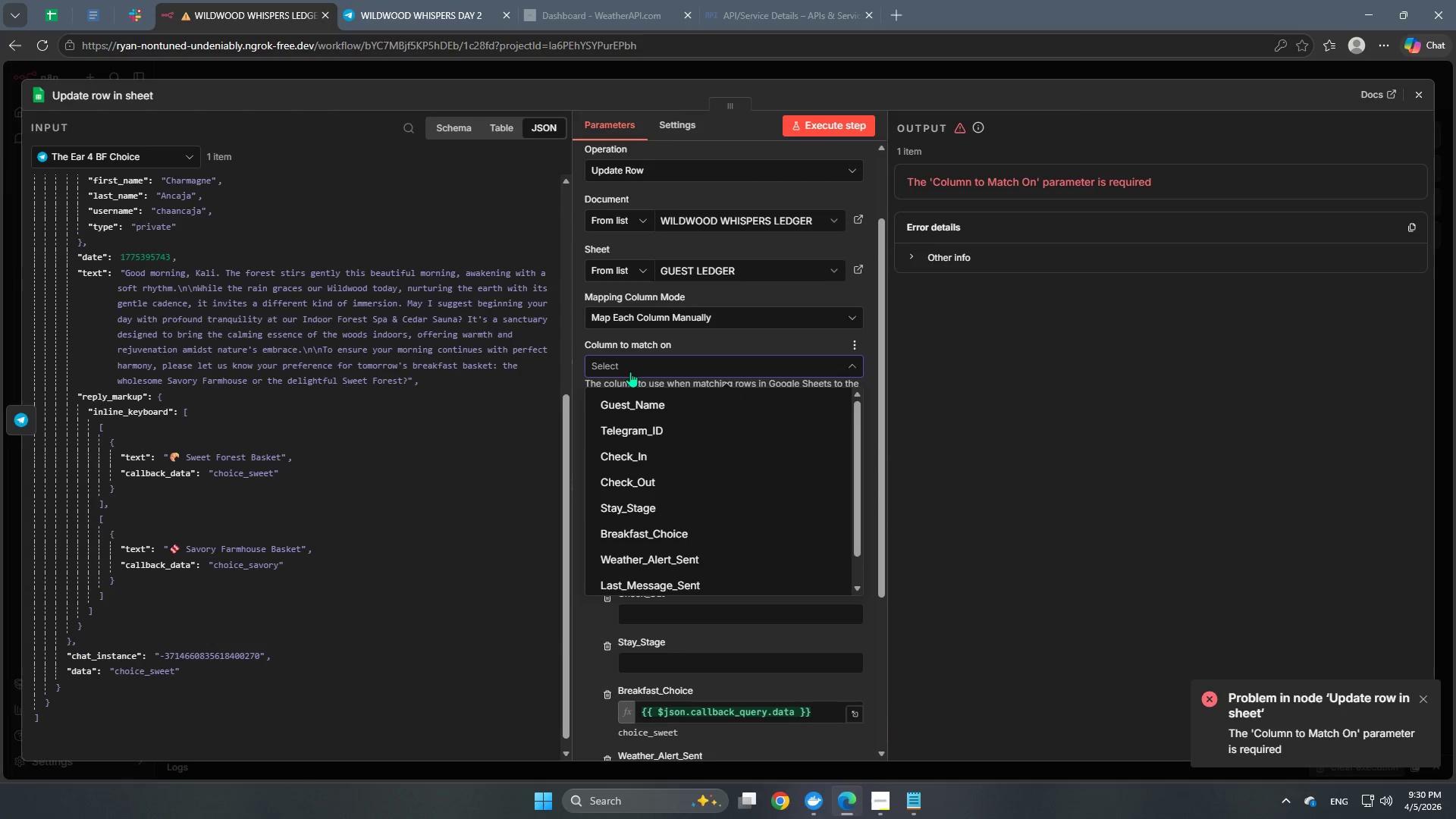 
scroll: coordinate [648, 479], scroll_direction: down, amount: 3.0
 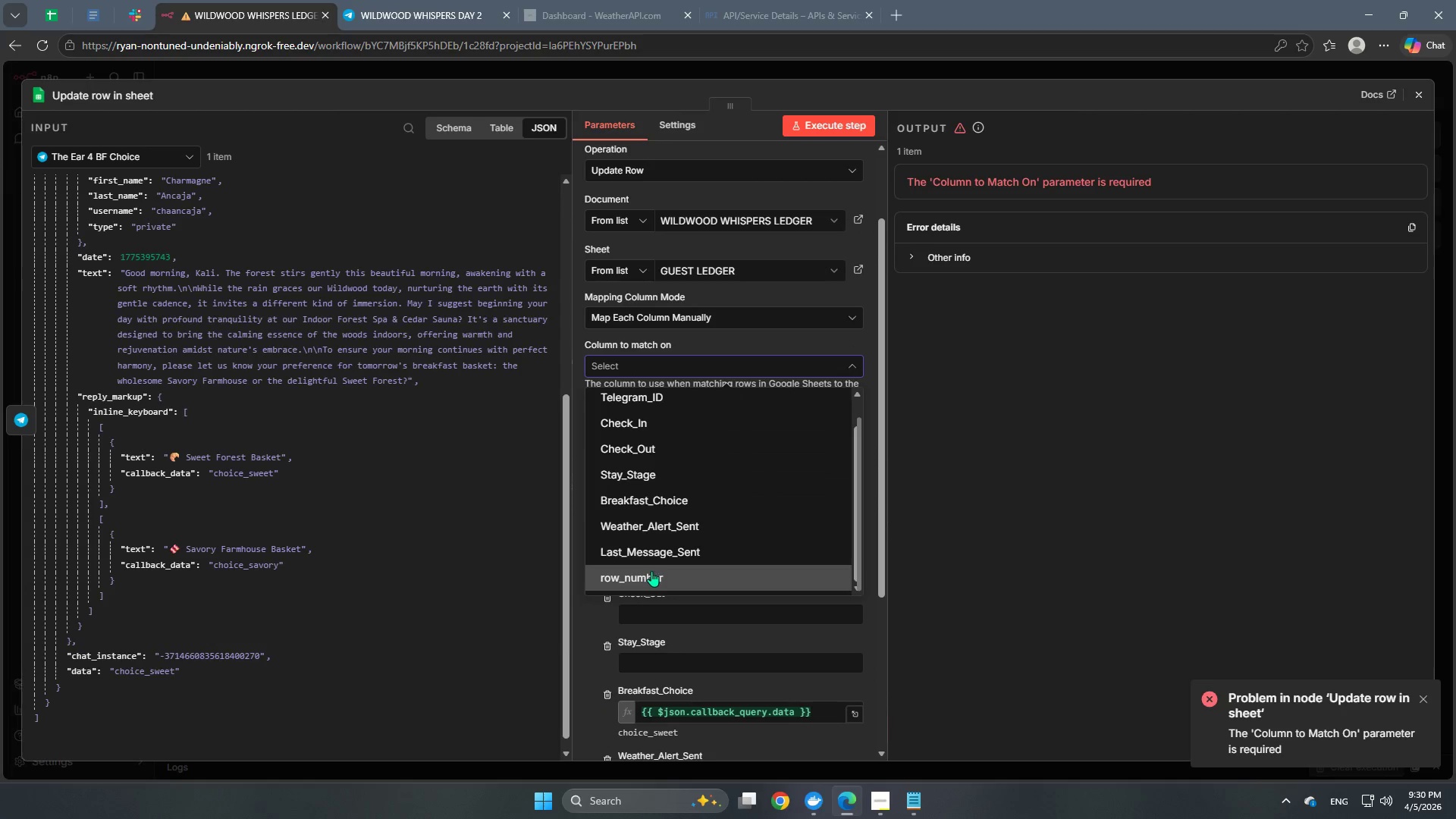 
scroll: coordinate [651, 552], scroll_direction: up, amount: 3.0
 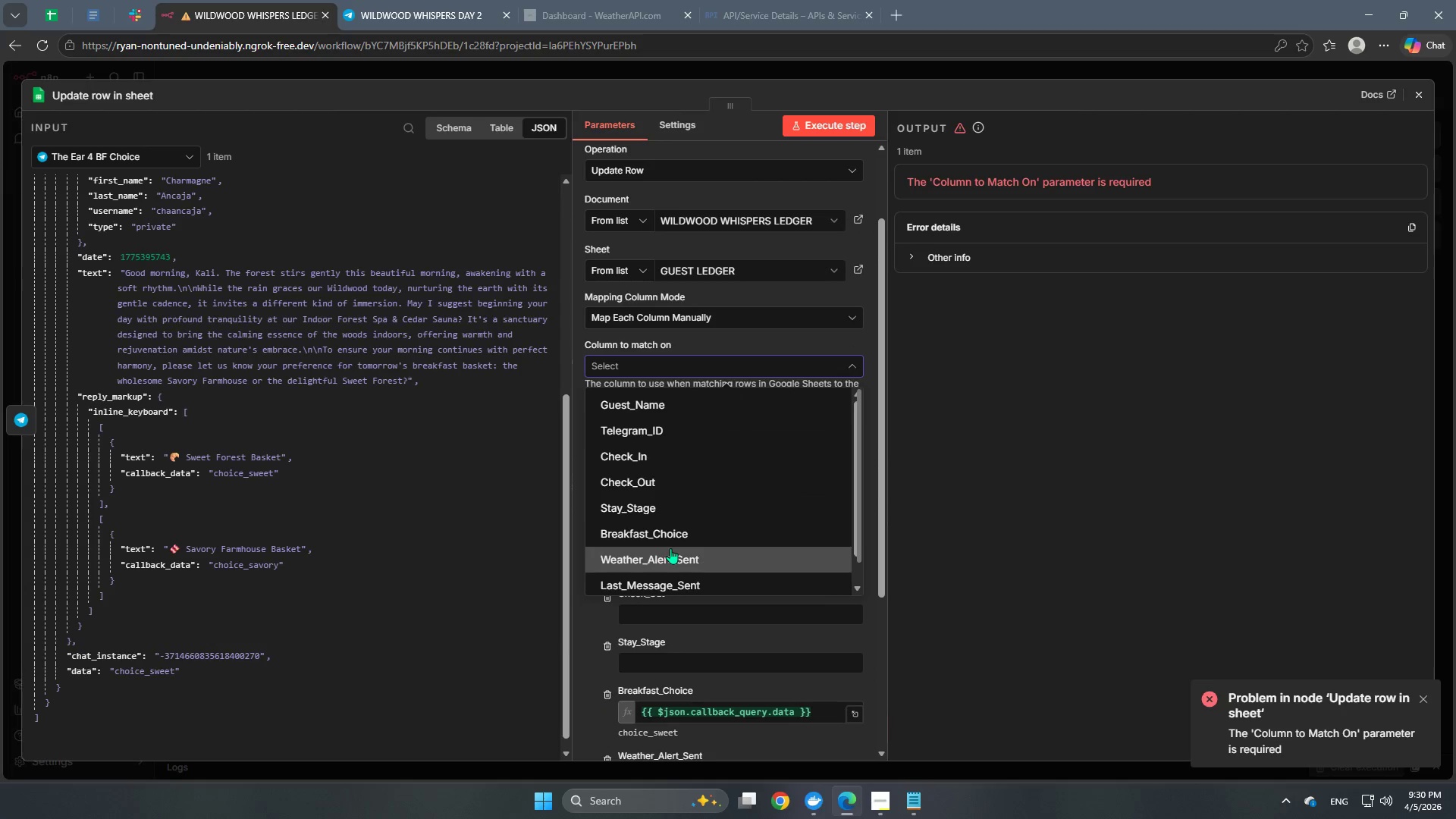 
left_click([673, 532])
 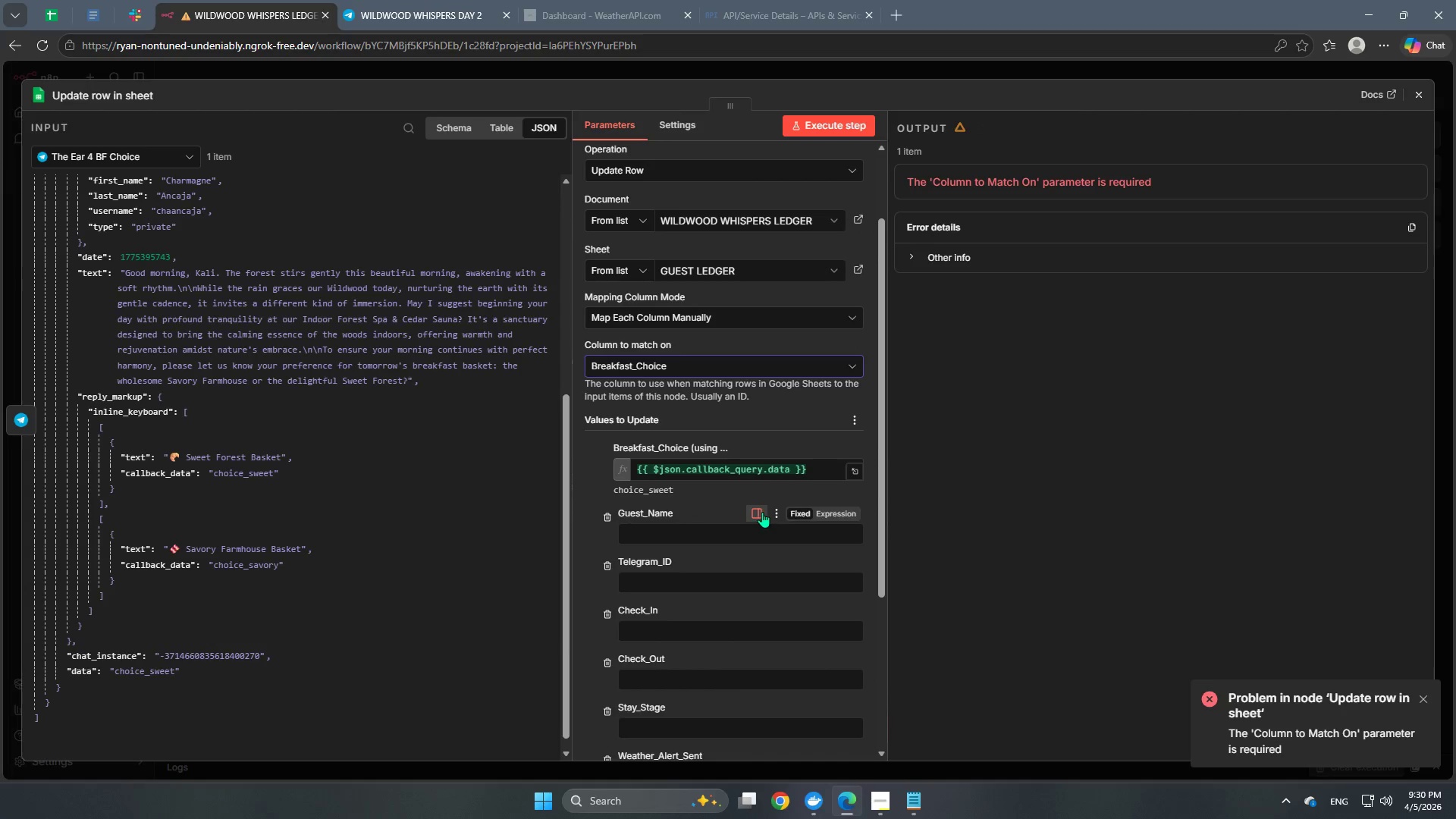 
scroll: coordinate [757, 550], scroll_direction: down, amount: 8.0
 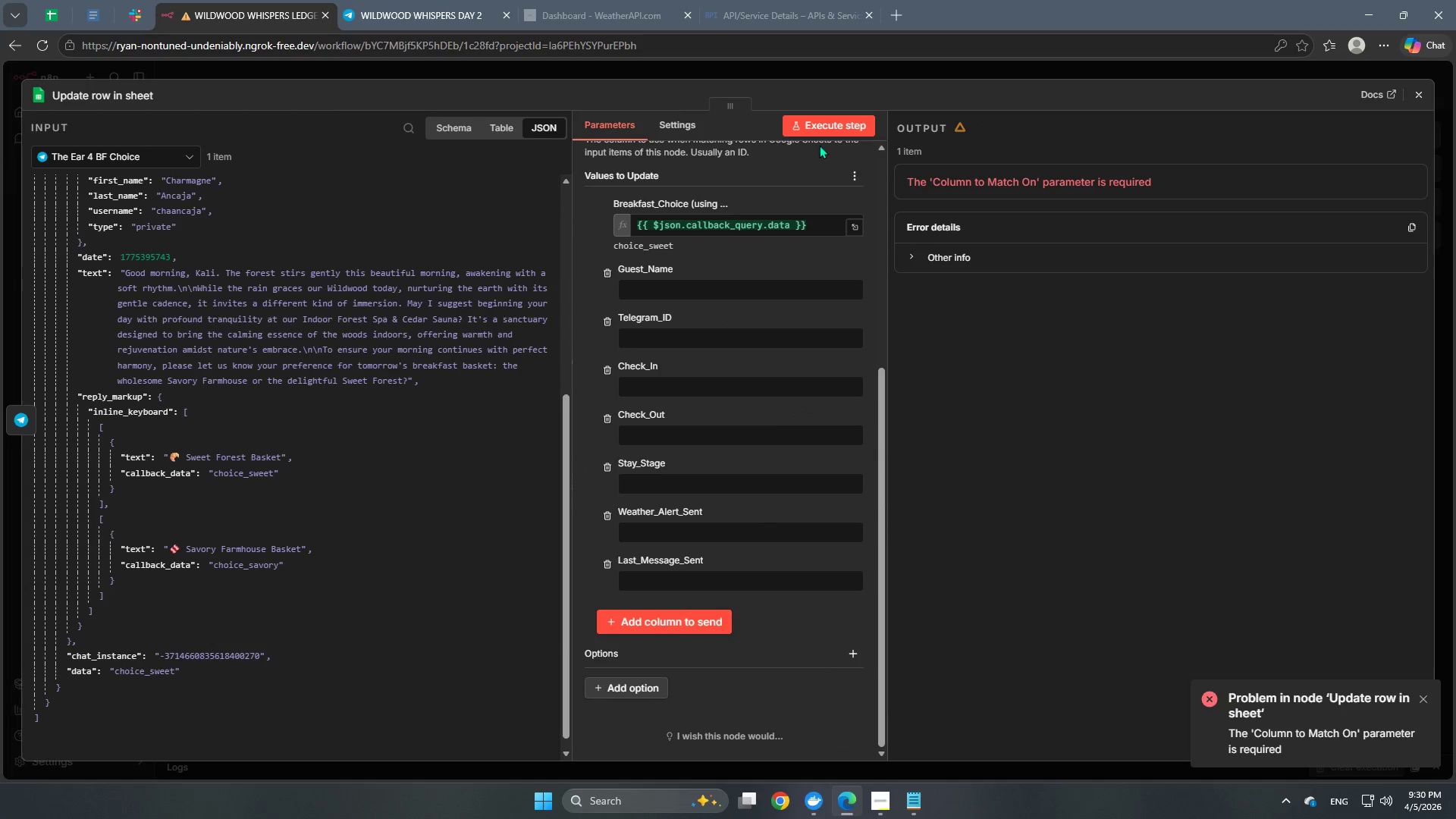 
left_click([831, 133])
 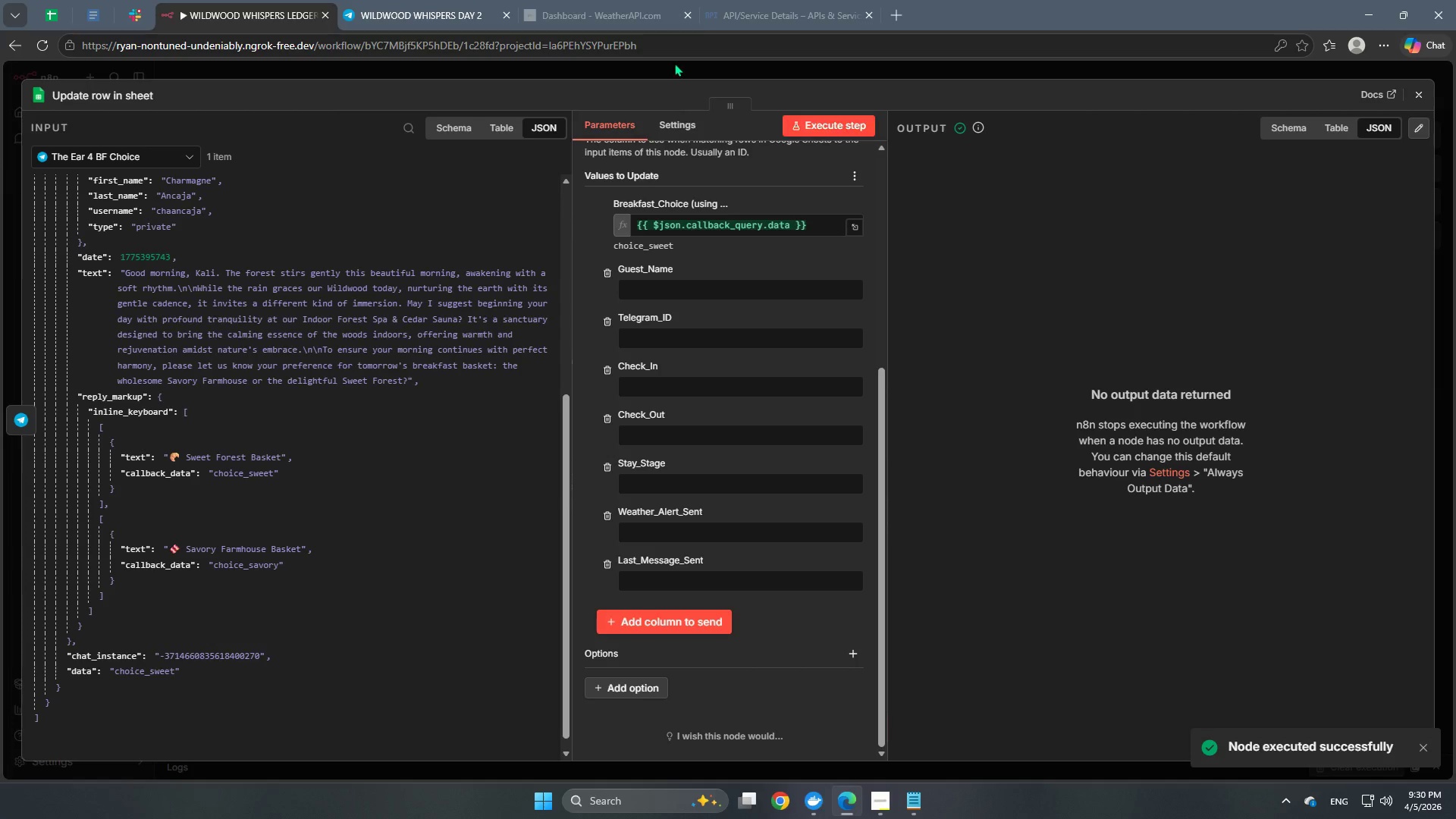 
left_click([43, 12])
 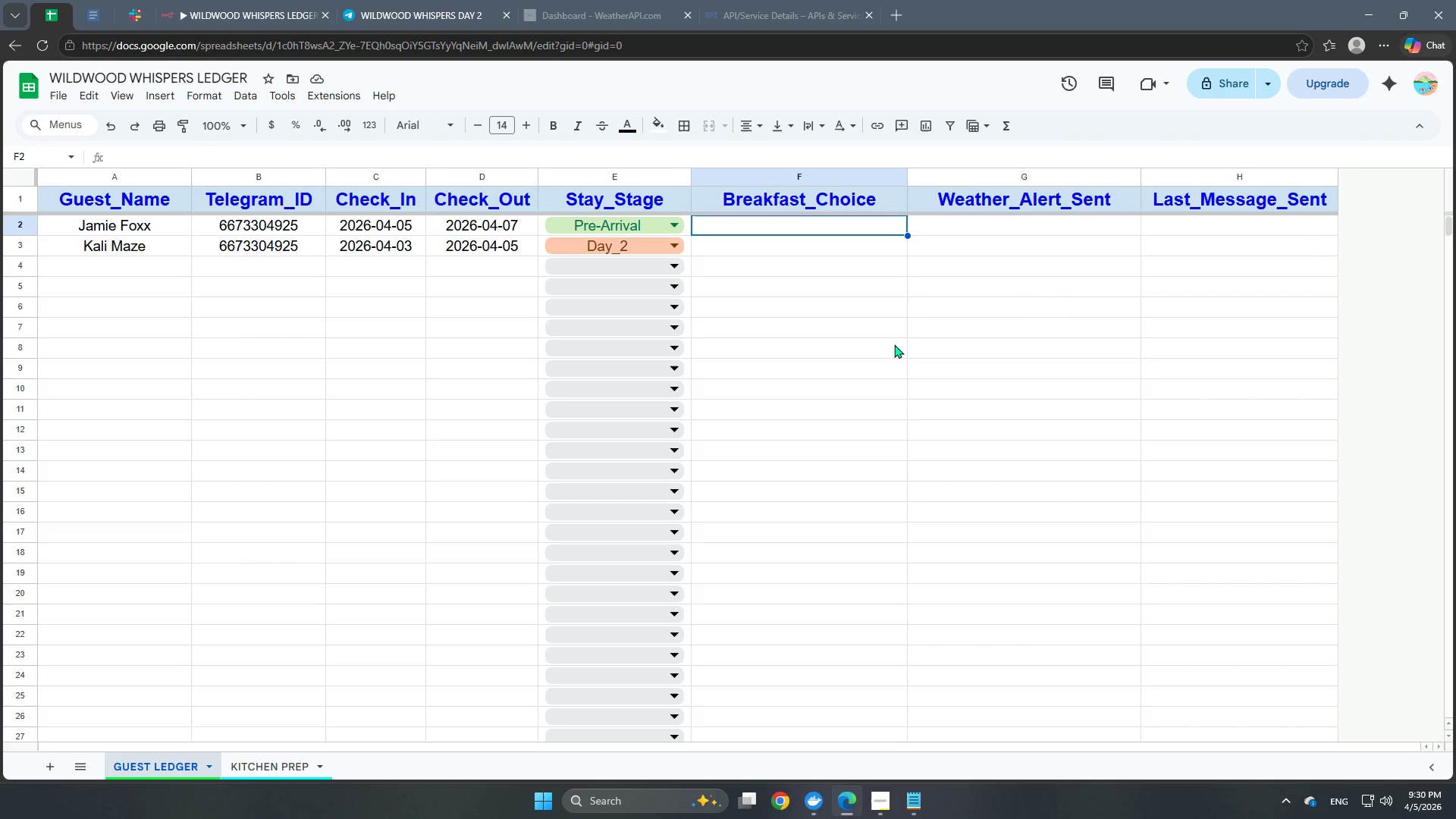 
left_click([872, 302])
 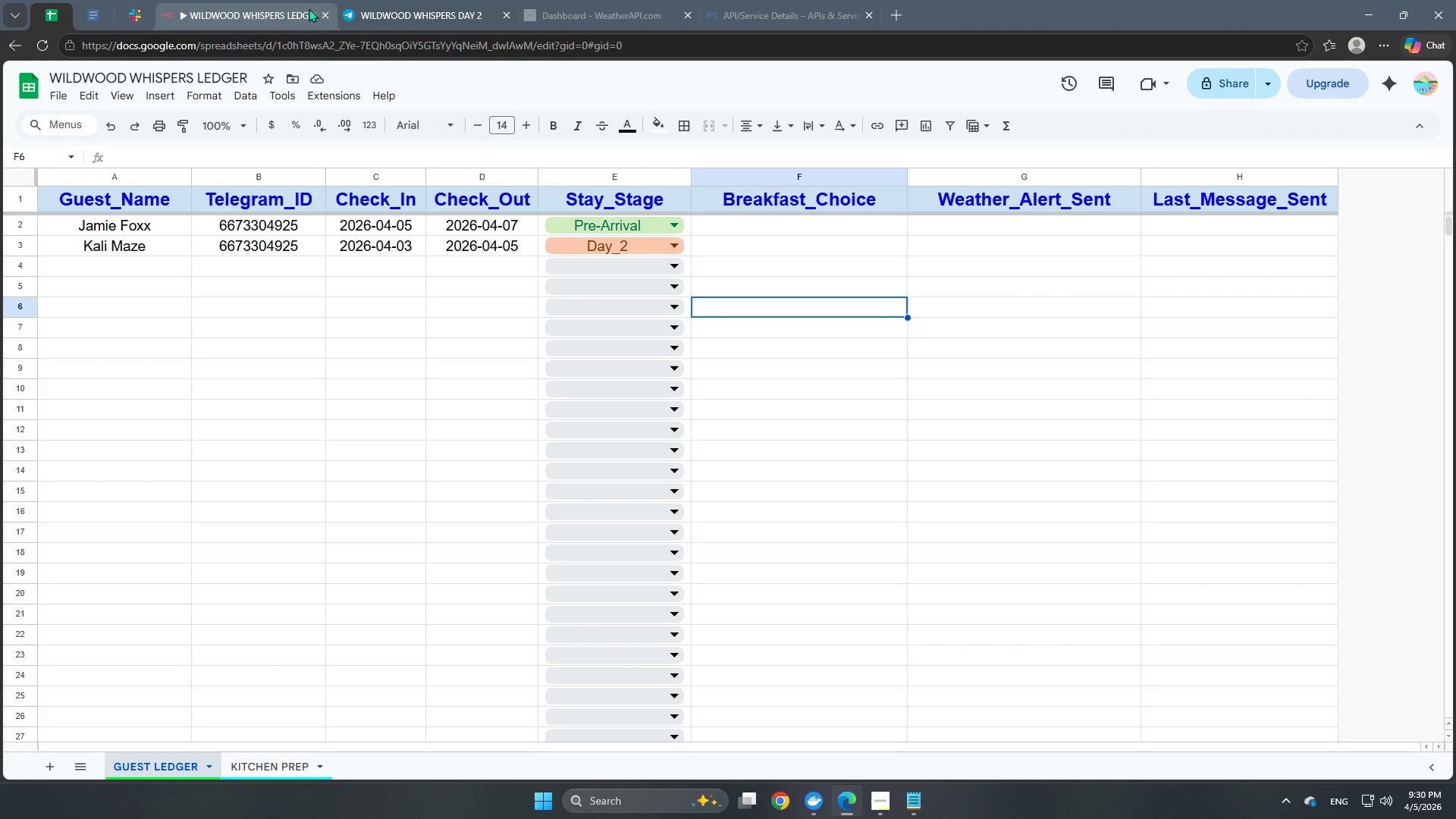 
scroll: coordinate [894, 344], scroll_direction: up, amount: 4.0
 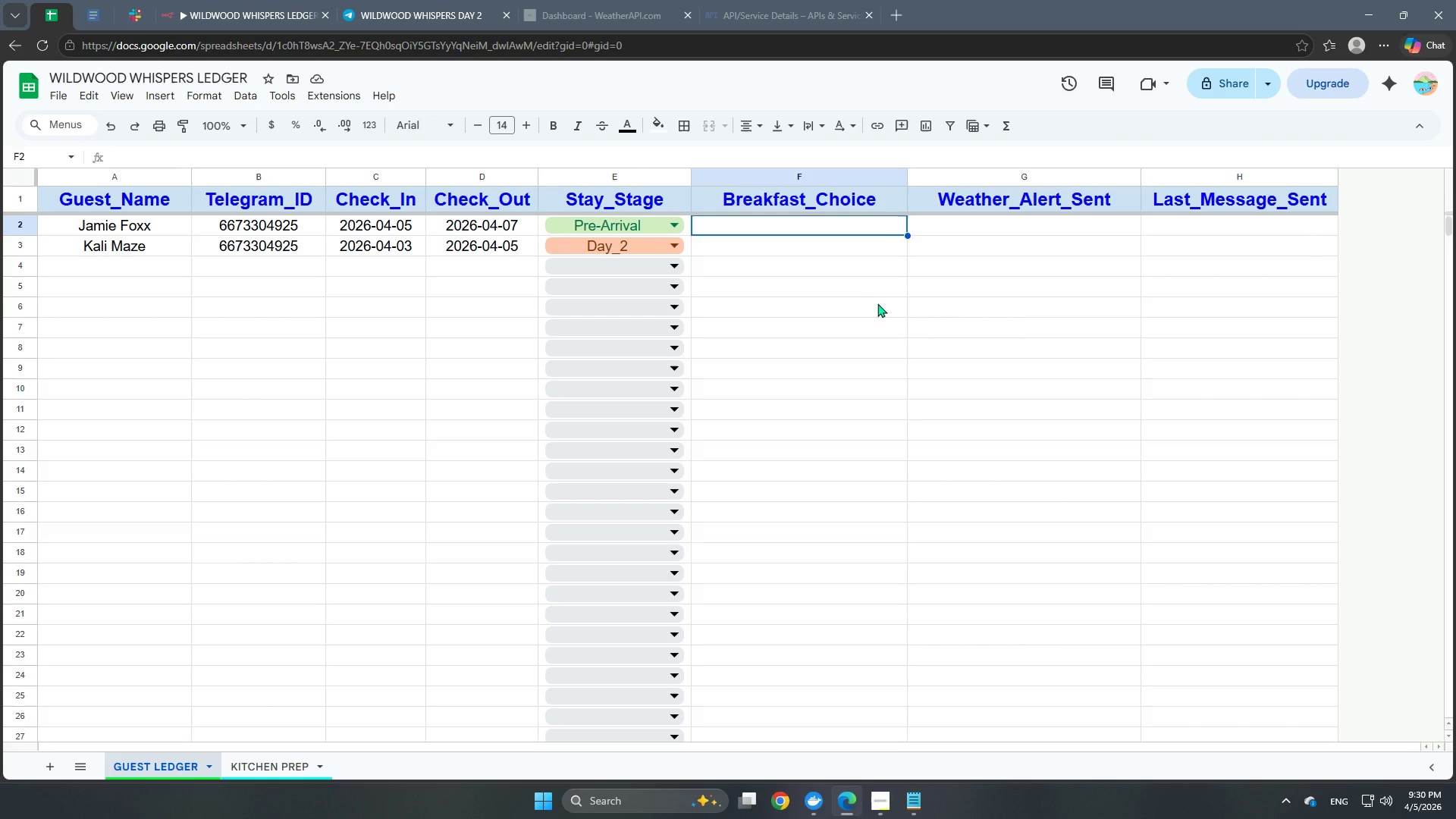 
left_click([252, 8])
 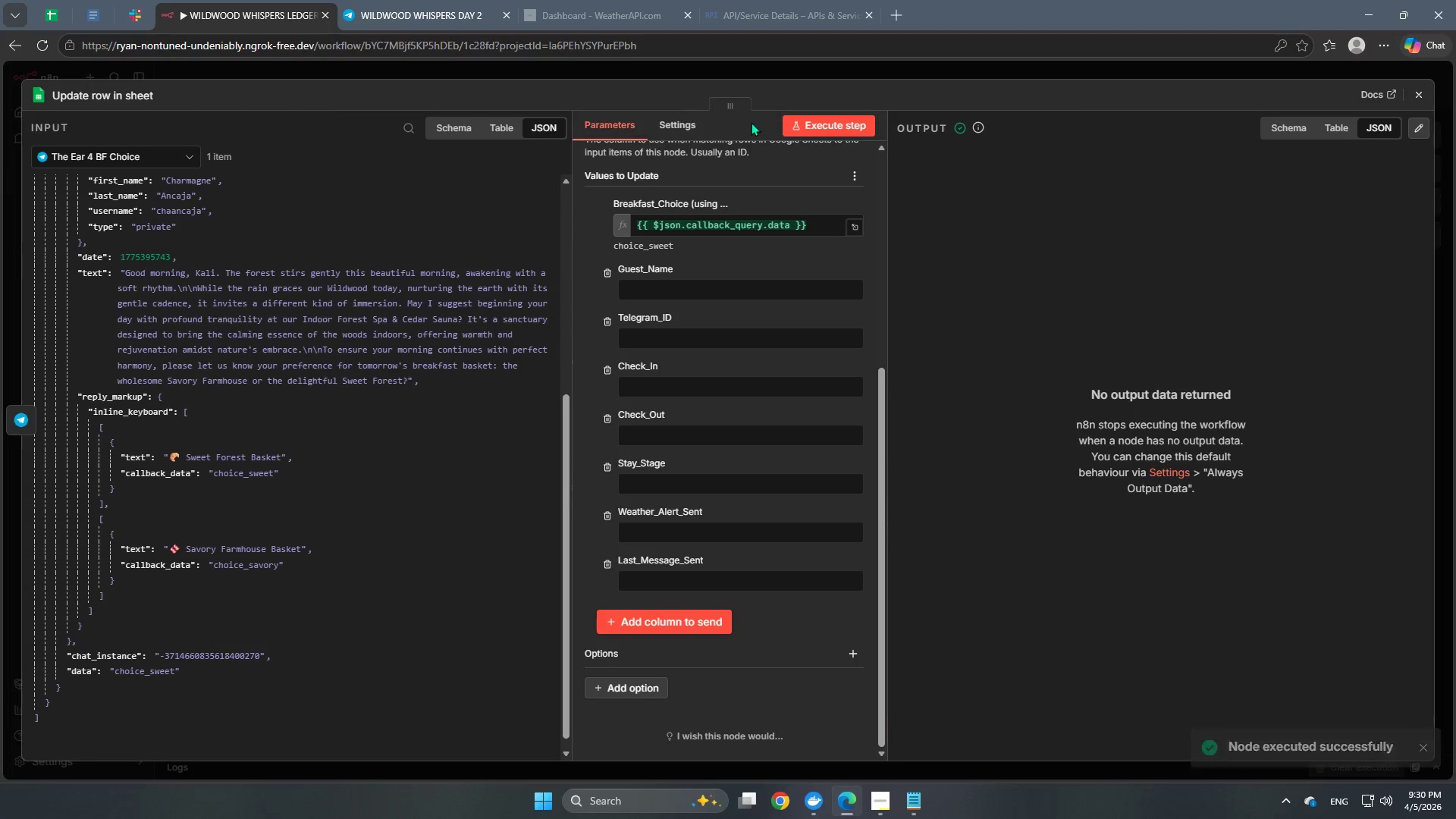 
scroll: coordinate [776, 328], scroll_direction: up, amount: 5.0
 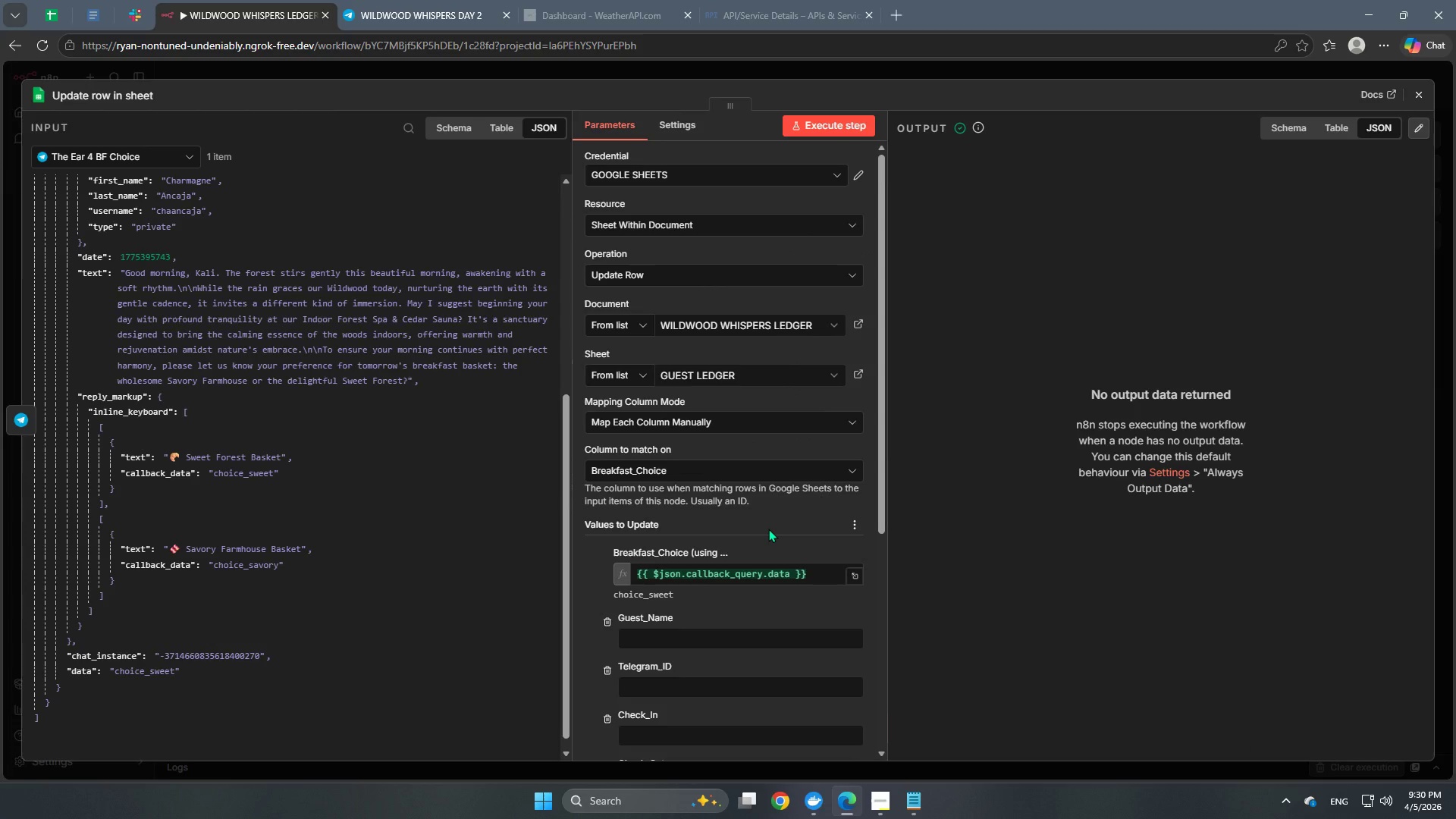 
wait(19.87)
 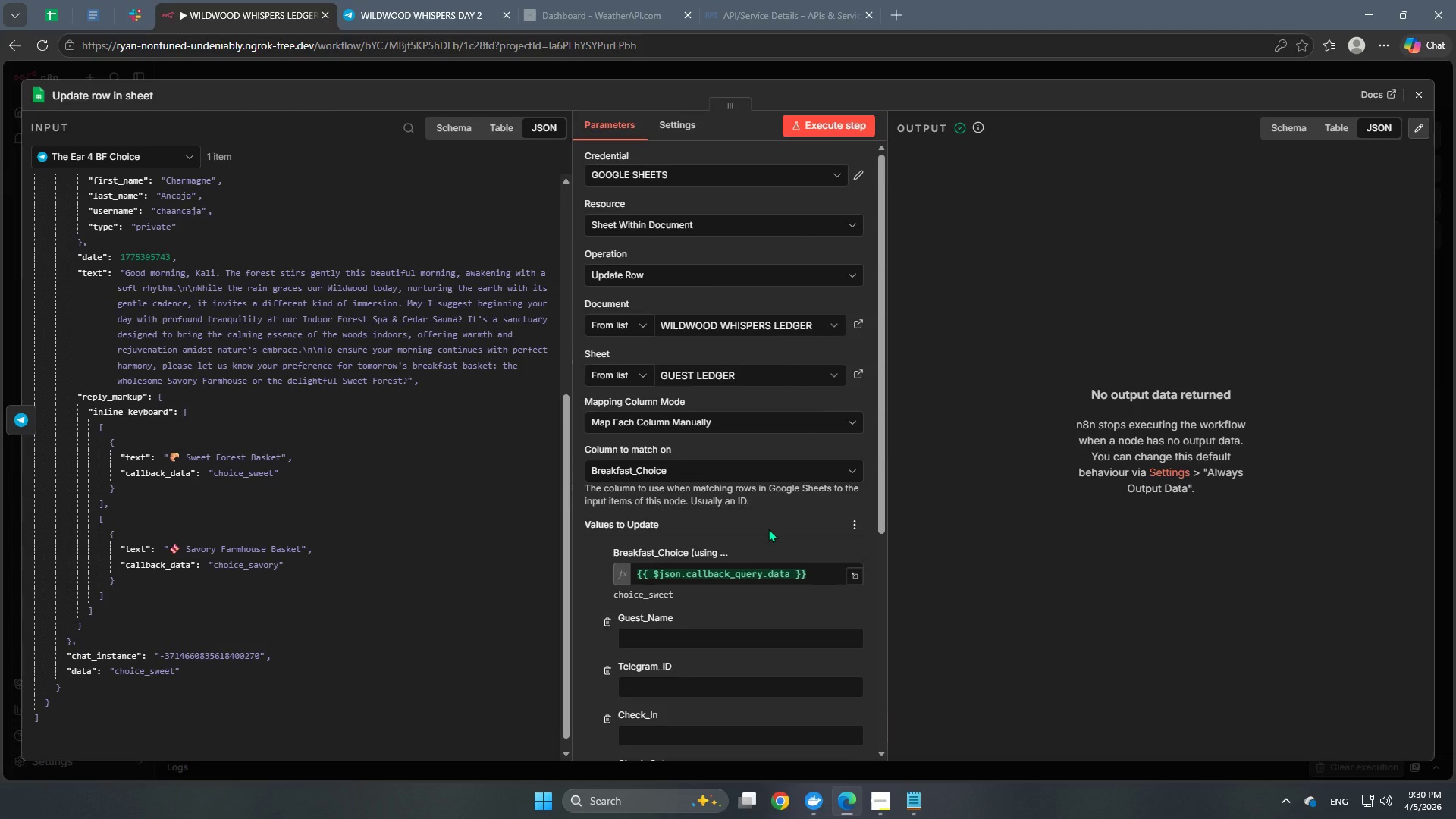 
left_click([809, 469])
 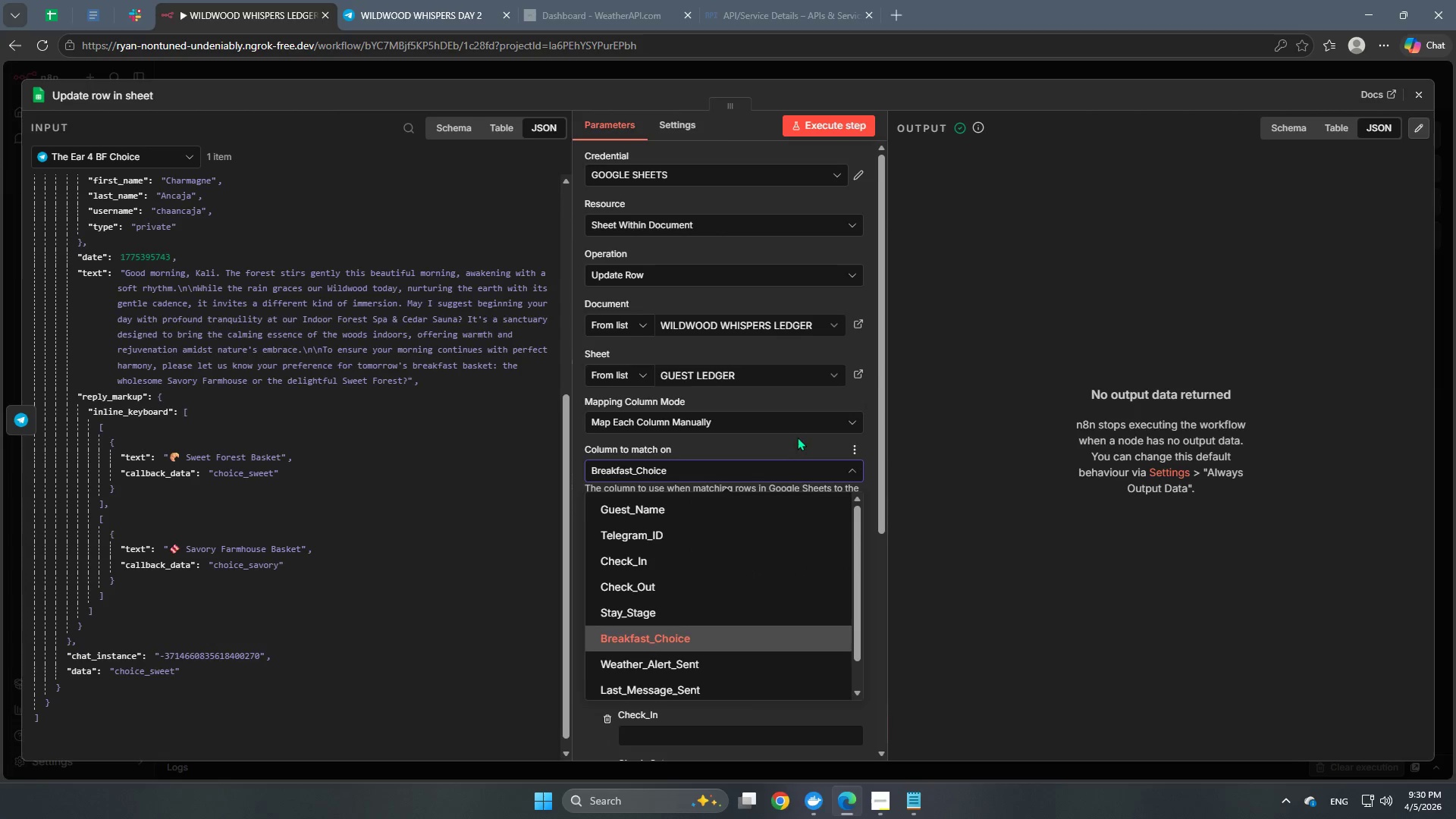 
left_click([800, 422])
 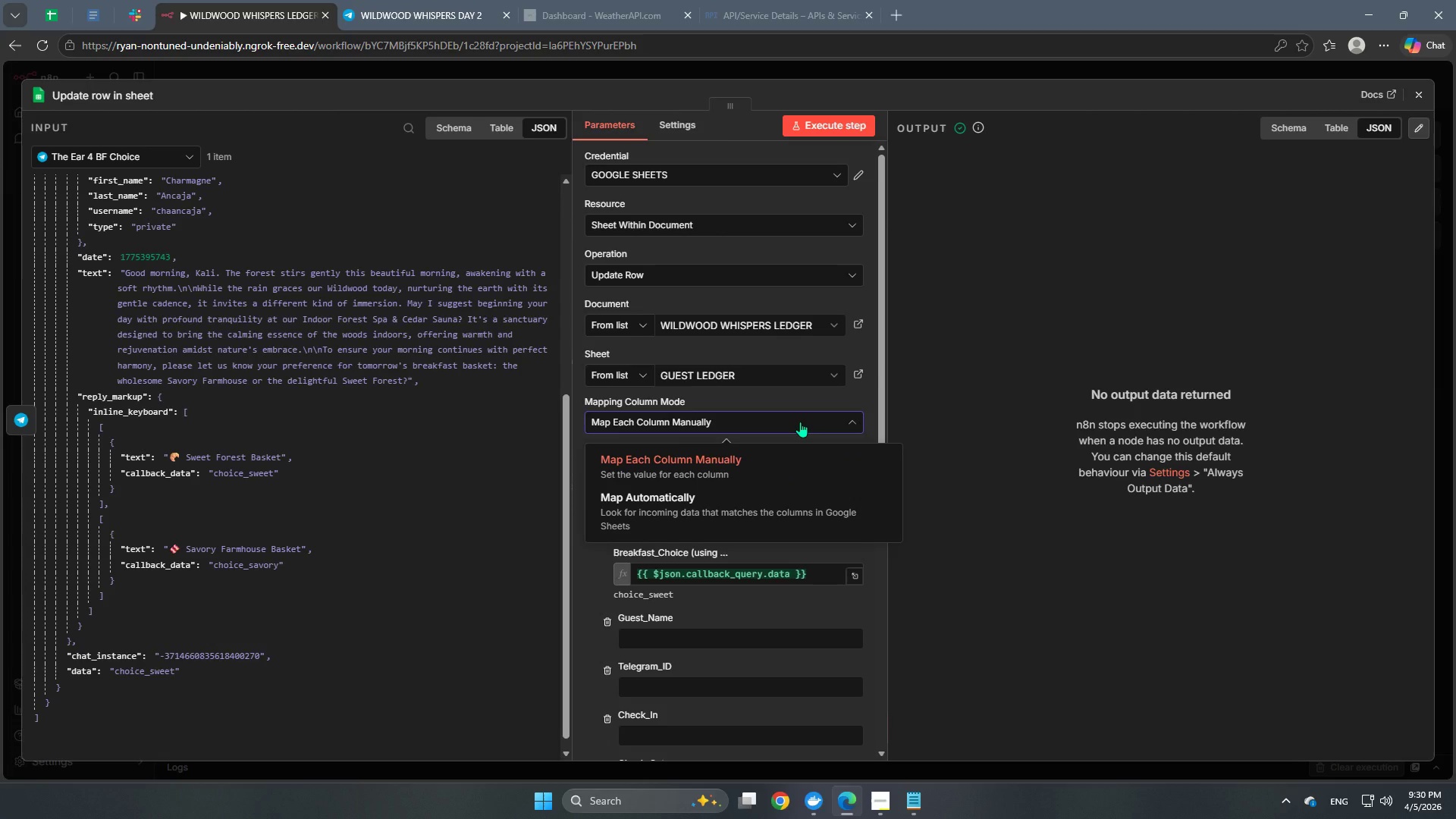 
left_click([800, 422])
 